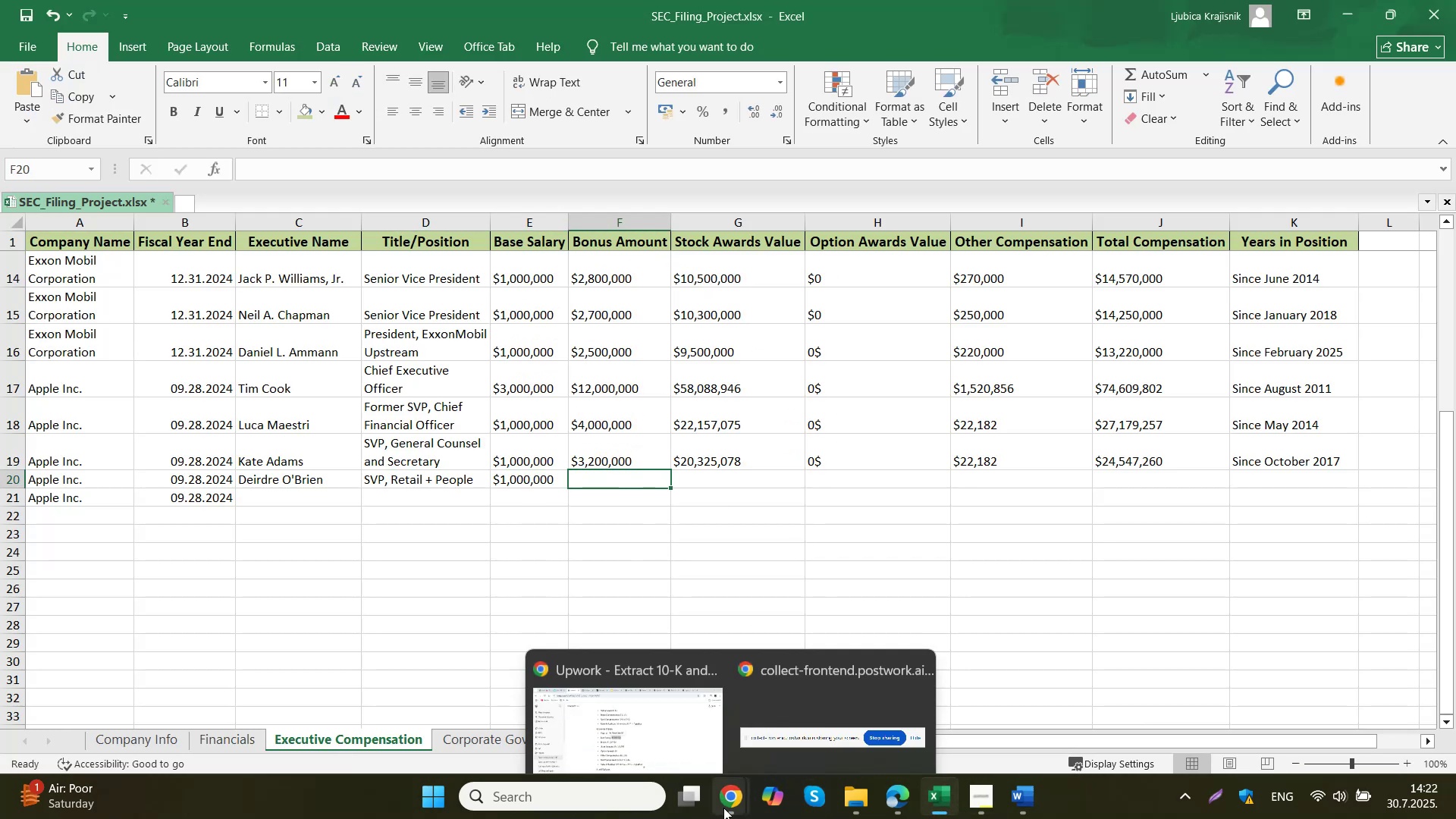 
left_click([651, 688])
 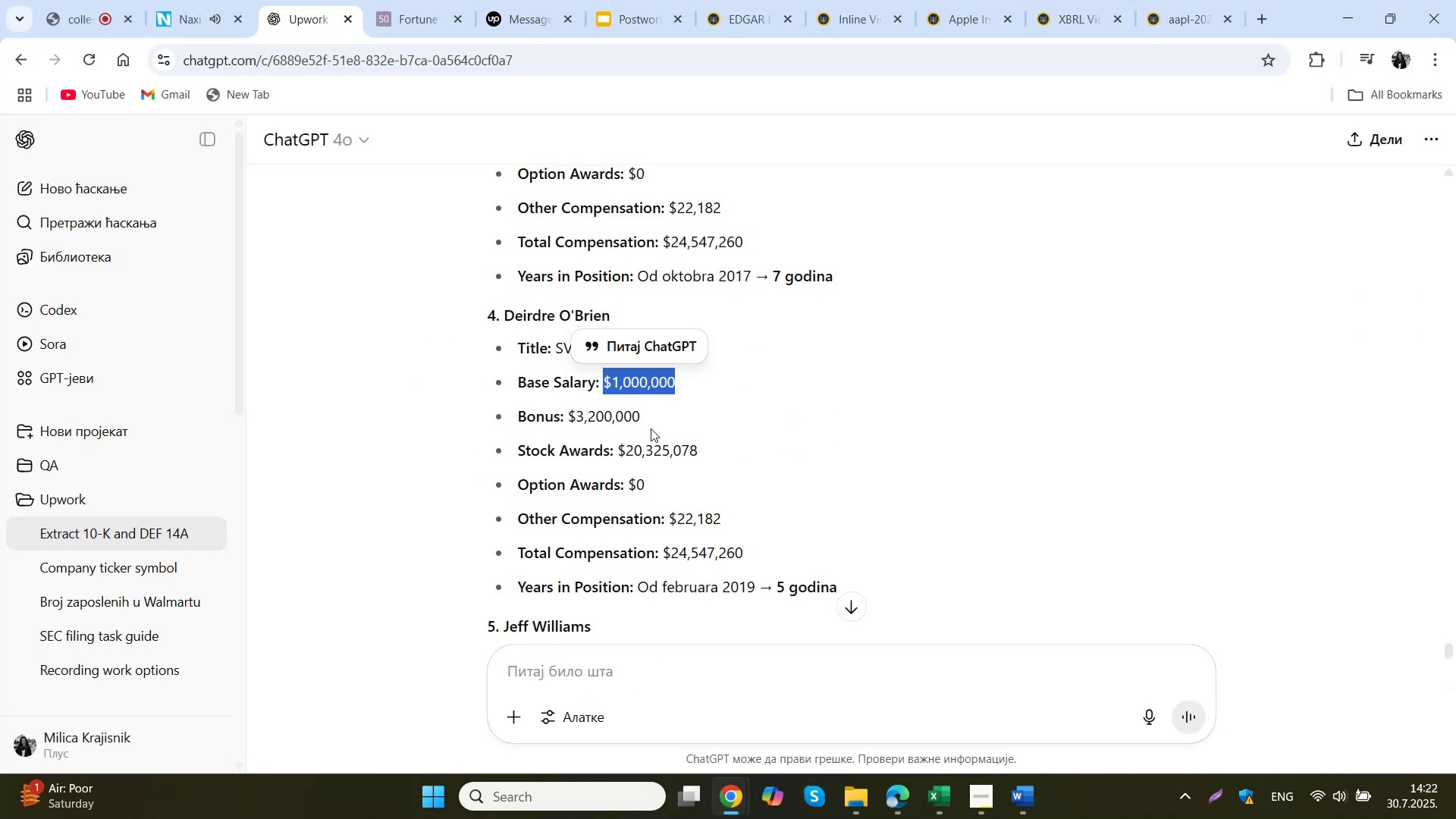 
left_click_drag(start_coordinate=[651, 425], to_coordinate=[569, 427])
 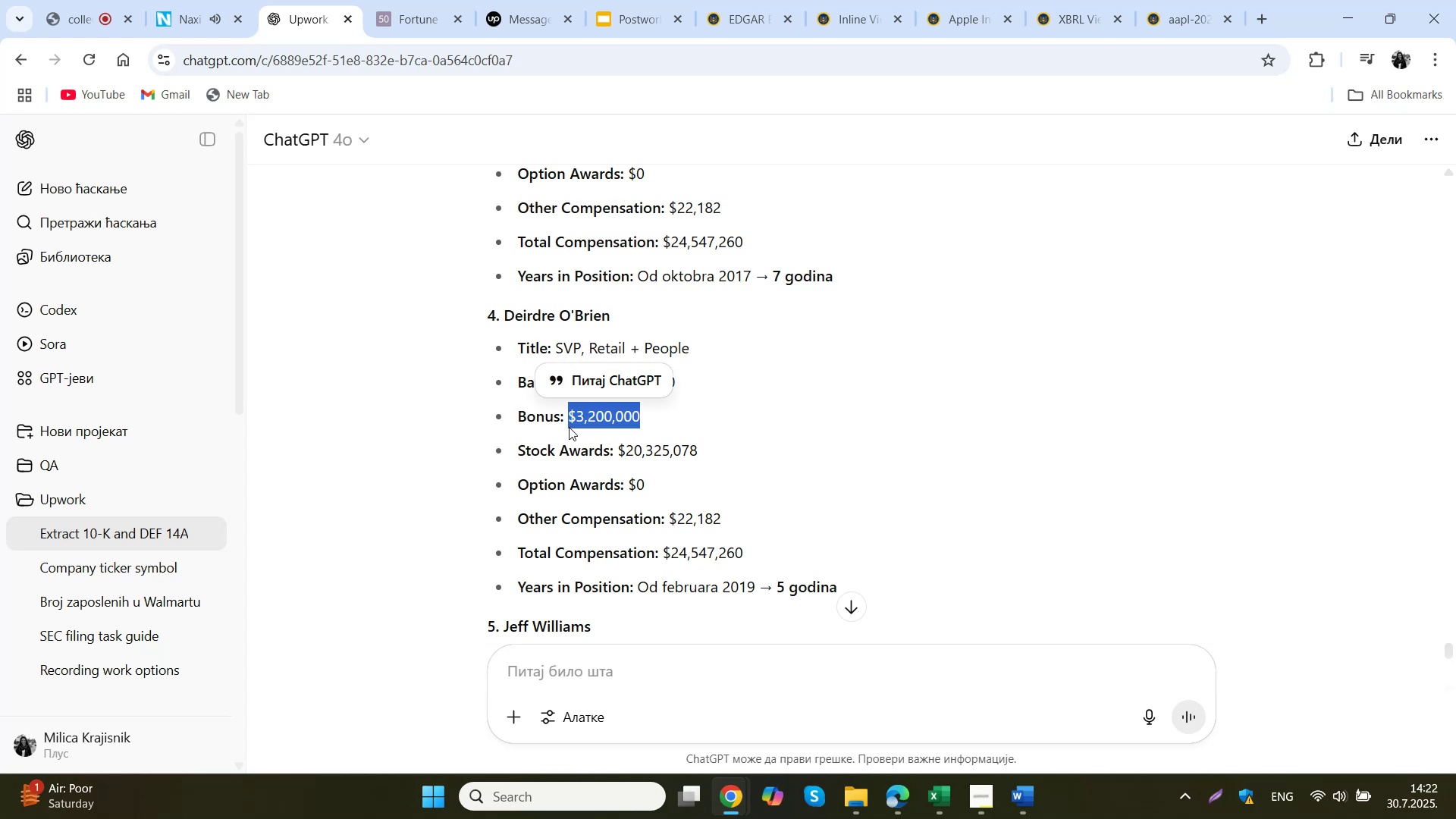 
key(Control+ControlLeft)
 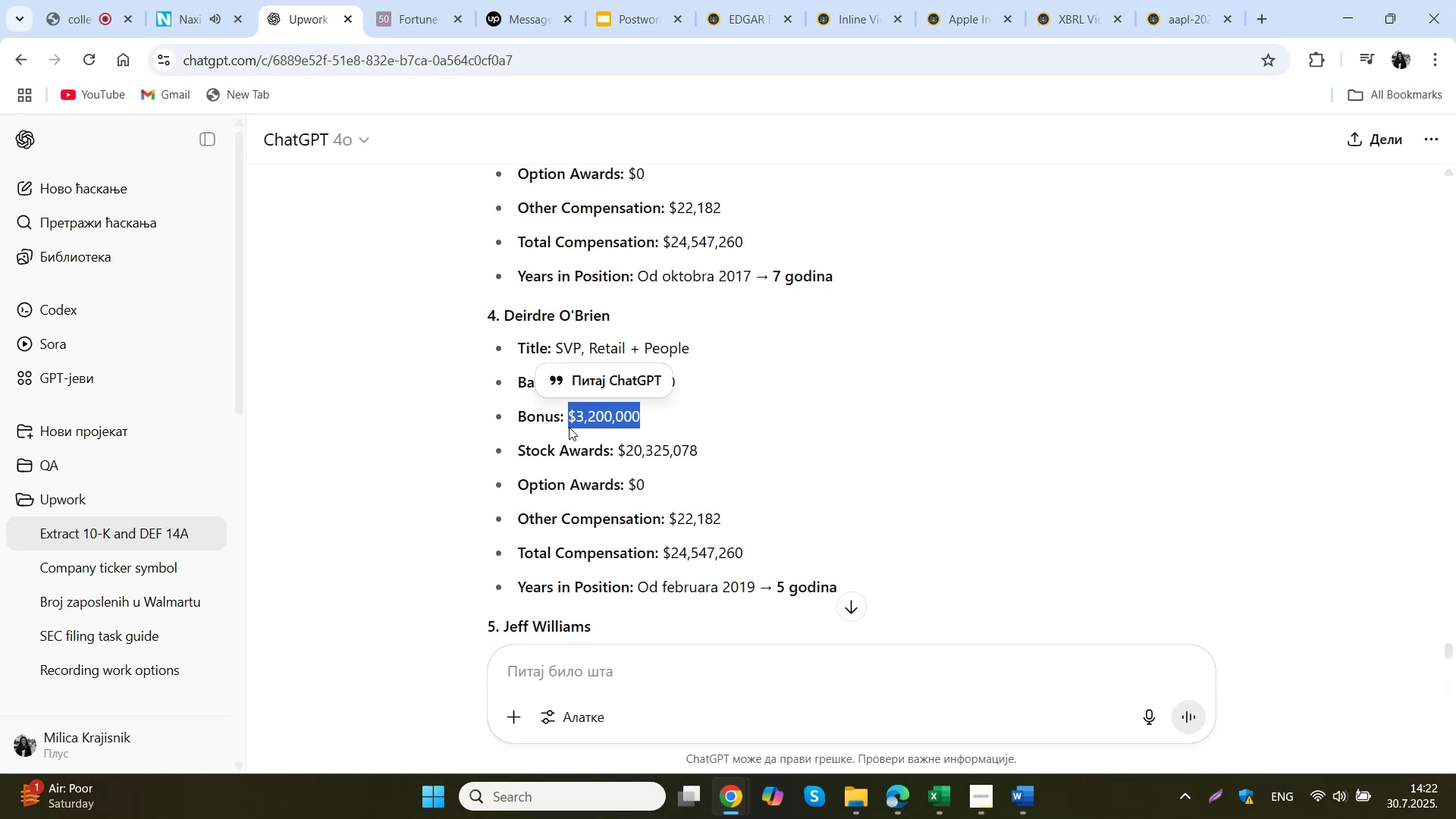 
key(Control+C)
 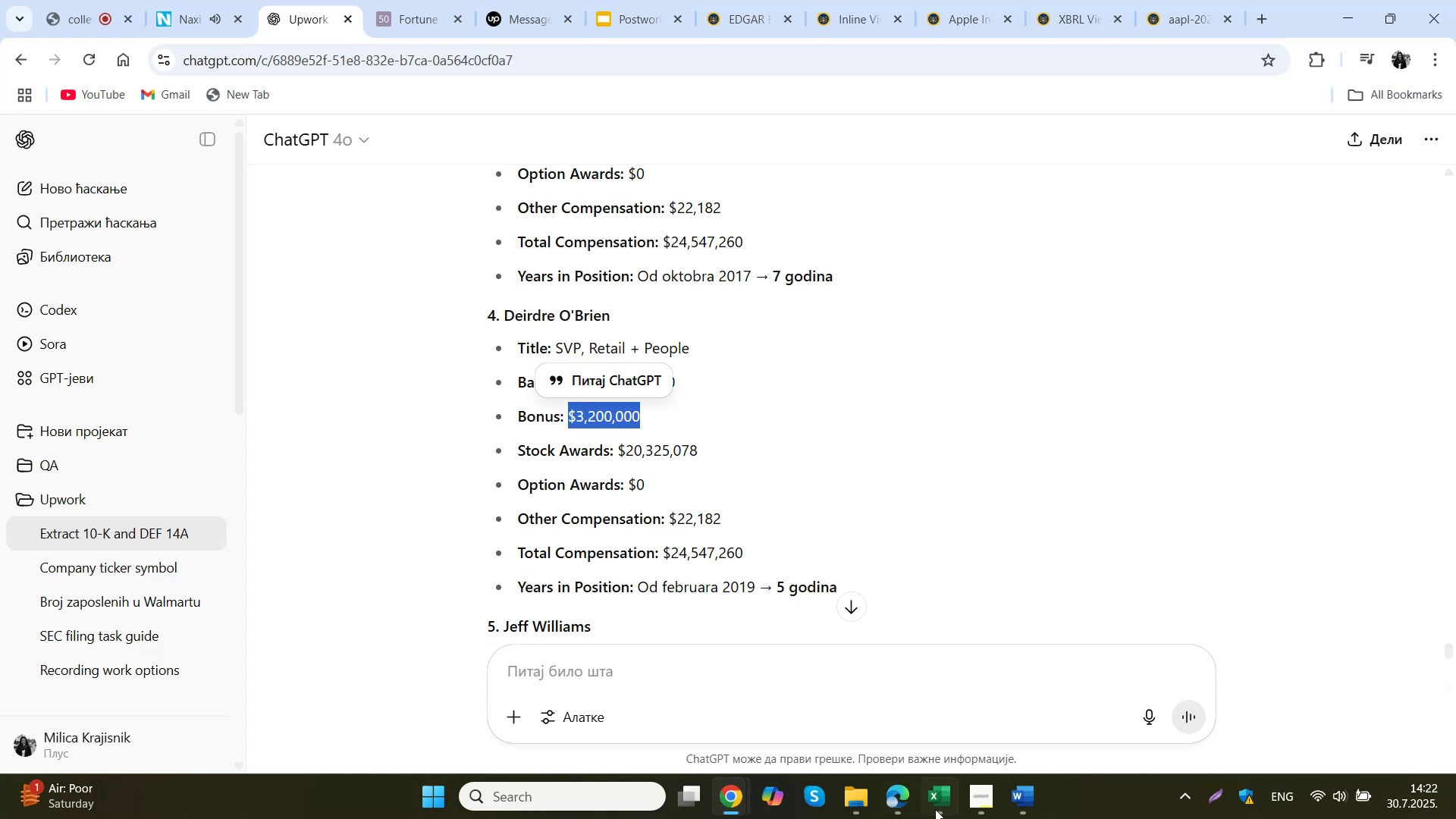 
left_click([938, 817])
 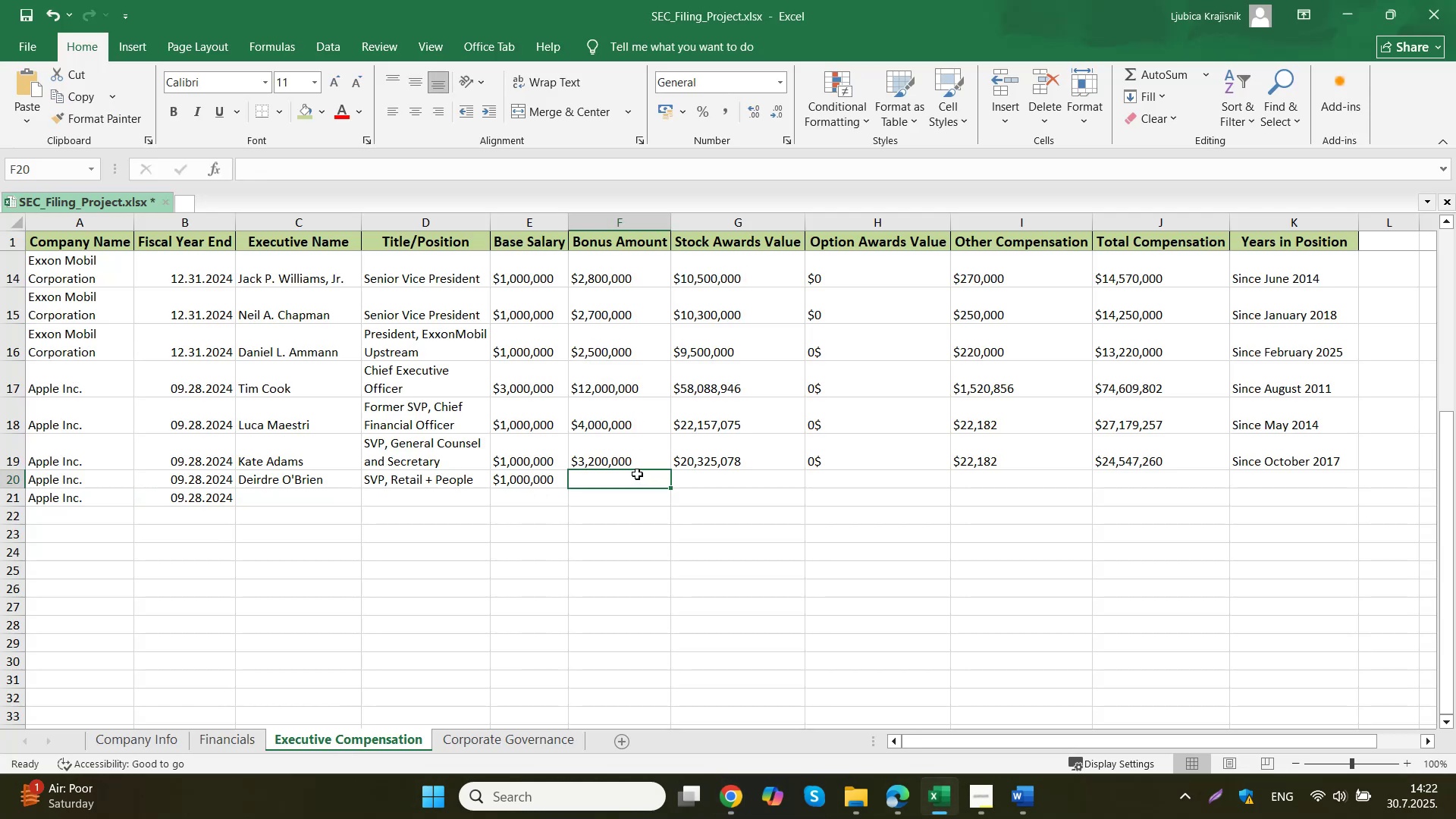 
double_click([637, 474])
 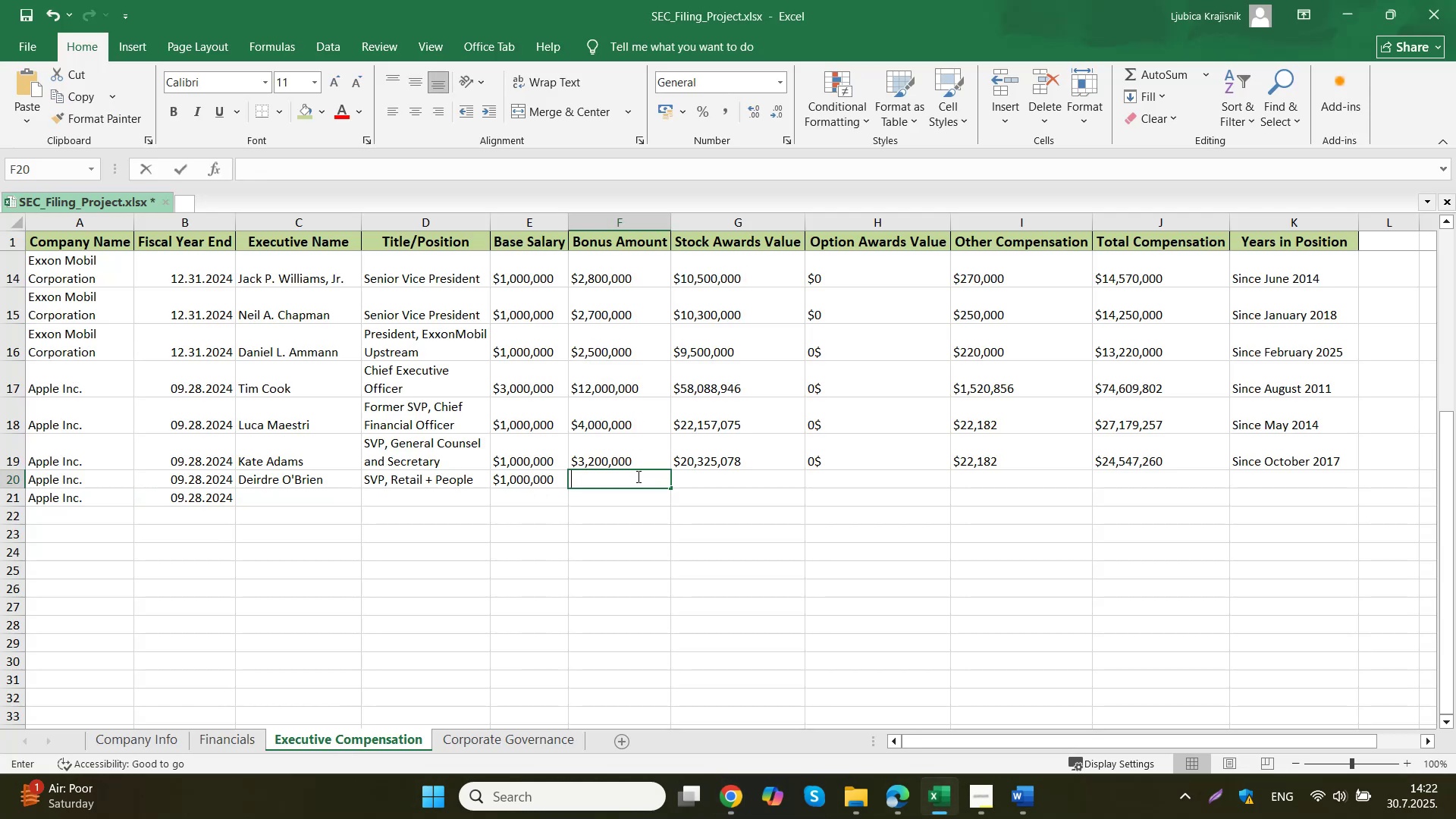 
key(Control+ControlLeft)
 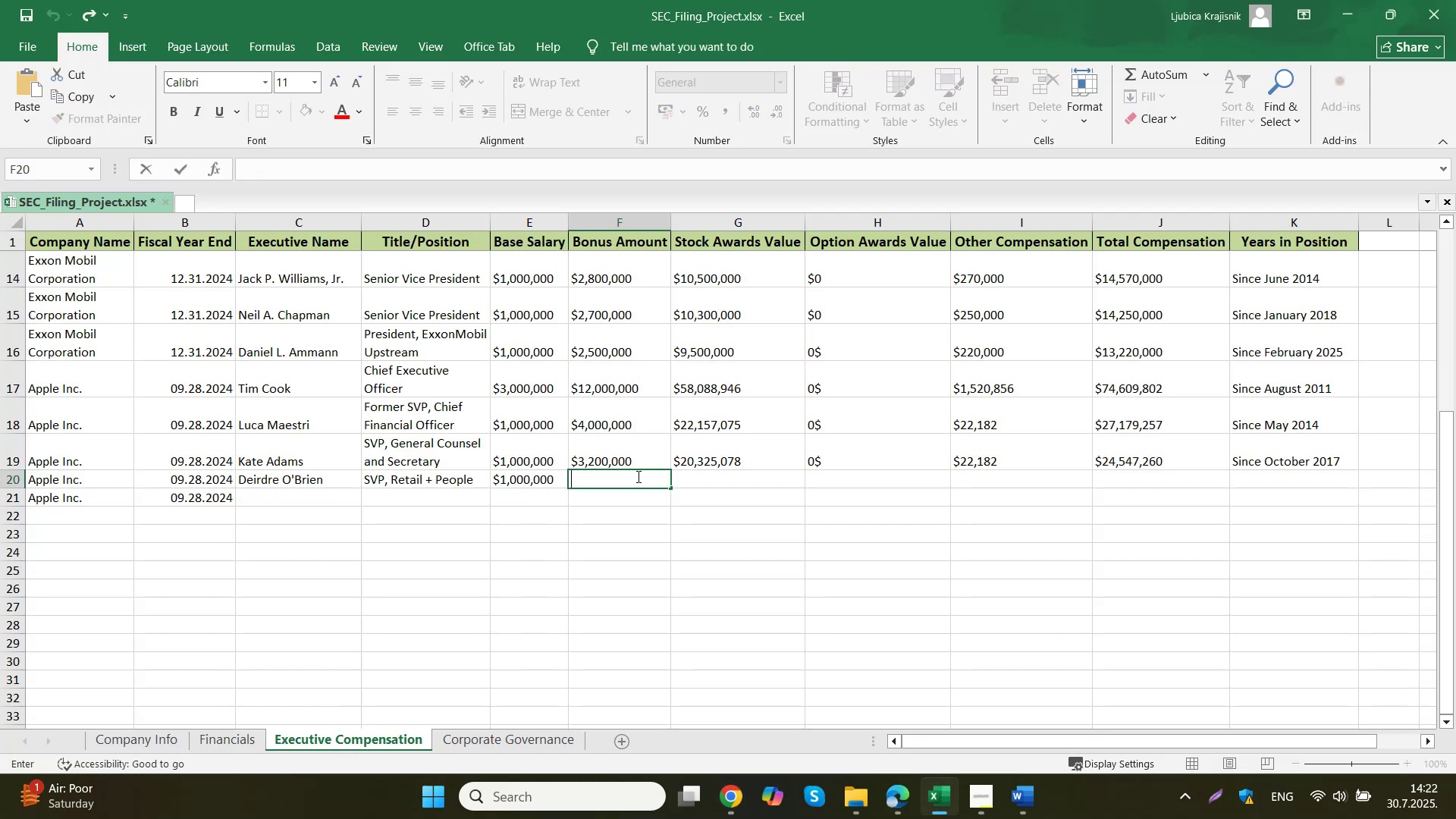 
key(Control+V)
 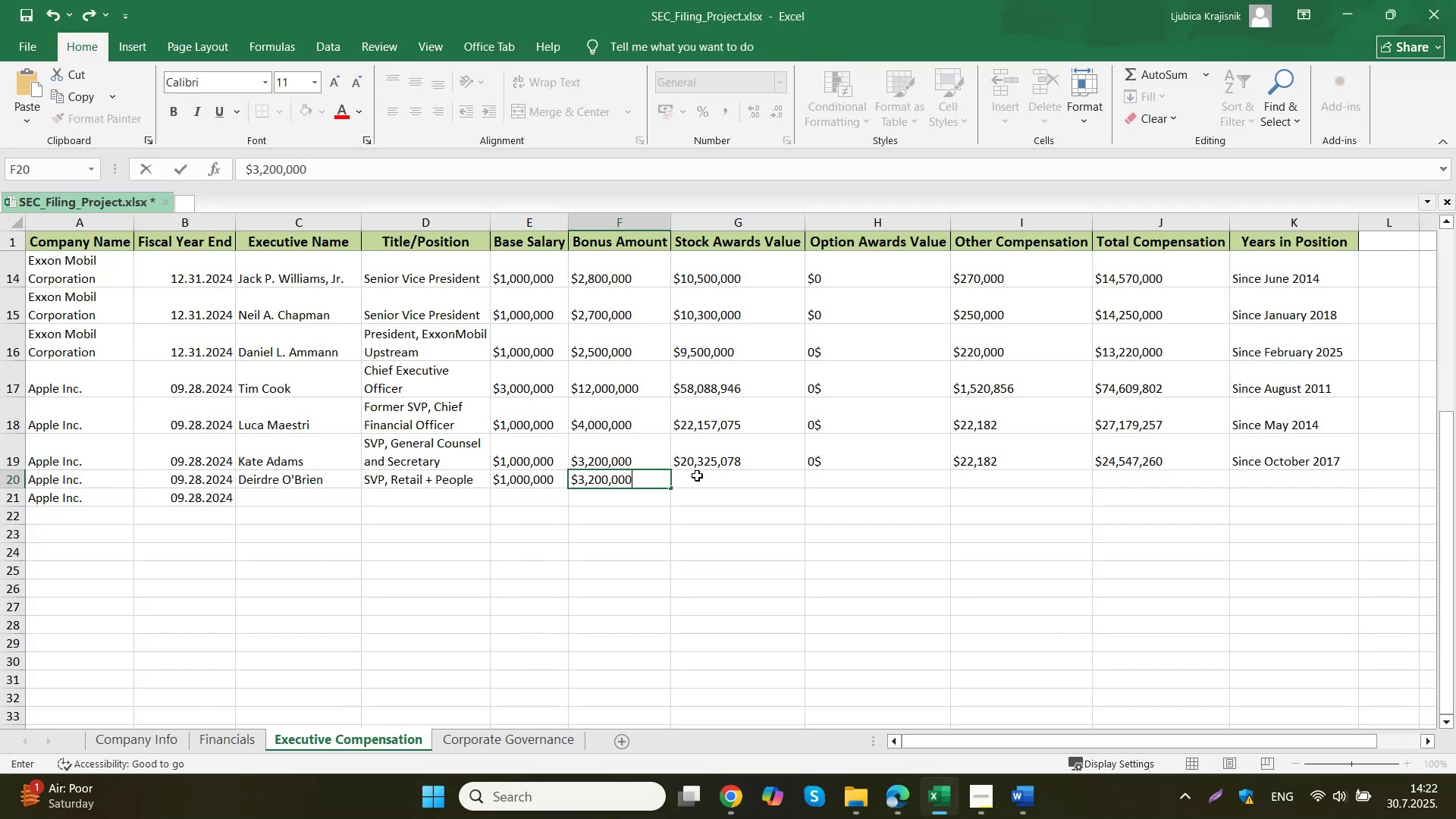 
left_click([697, 475])
 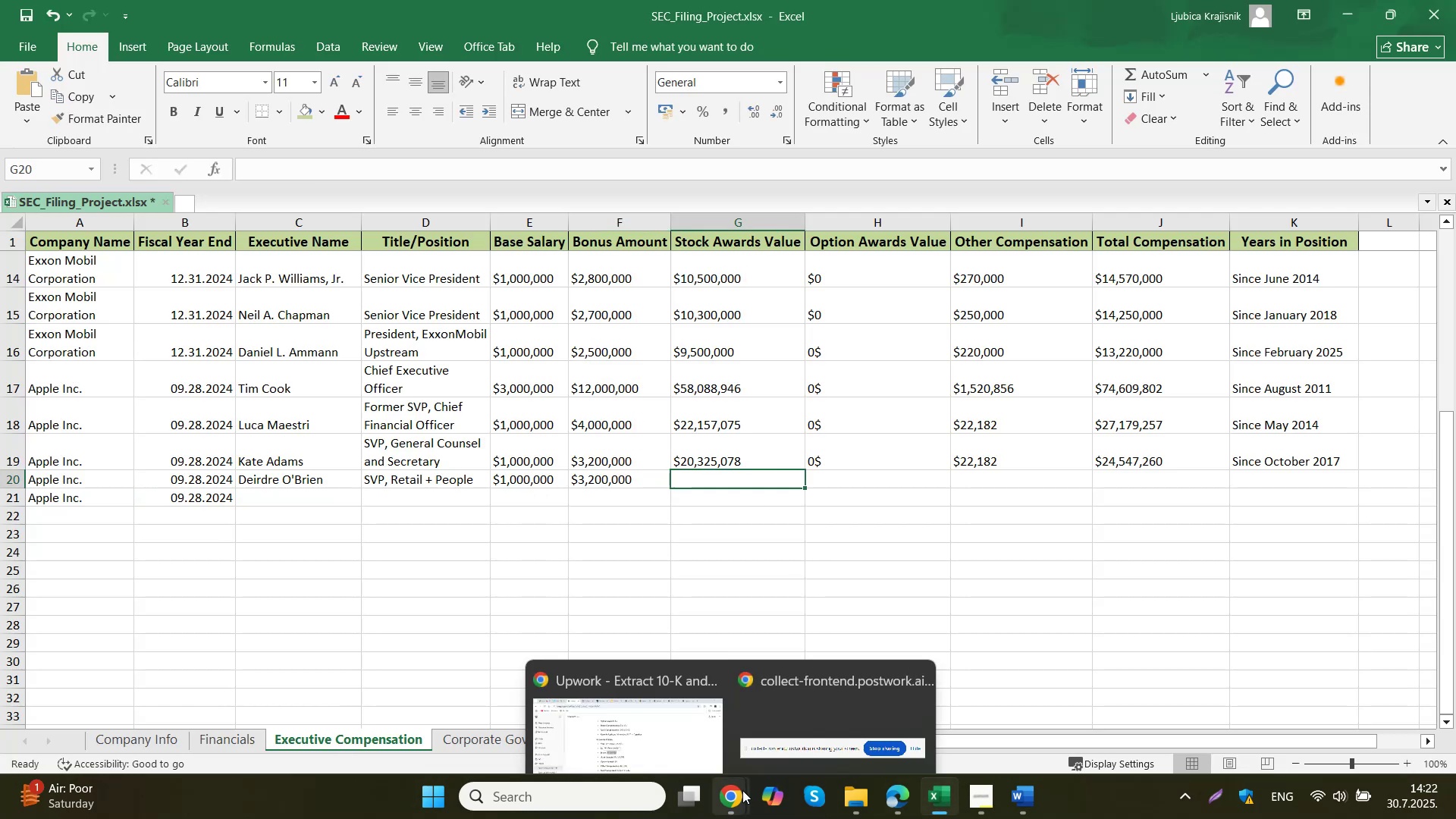 
left_click([668, 704])
 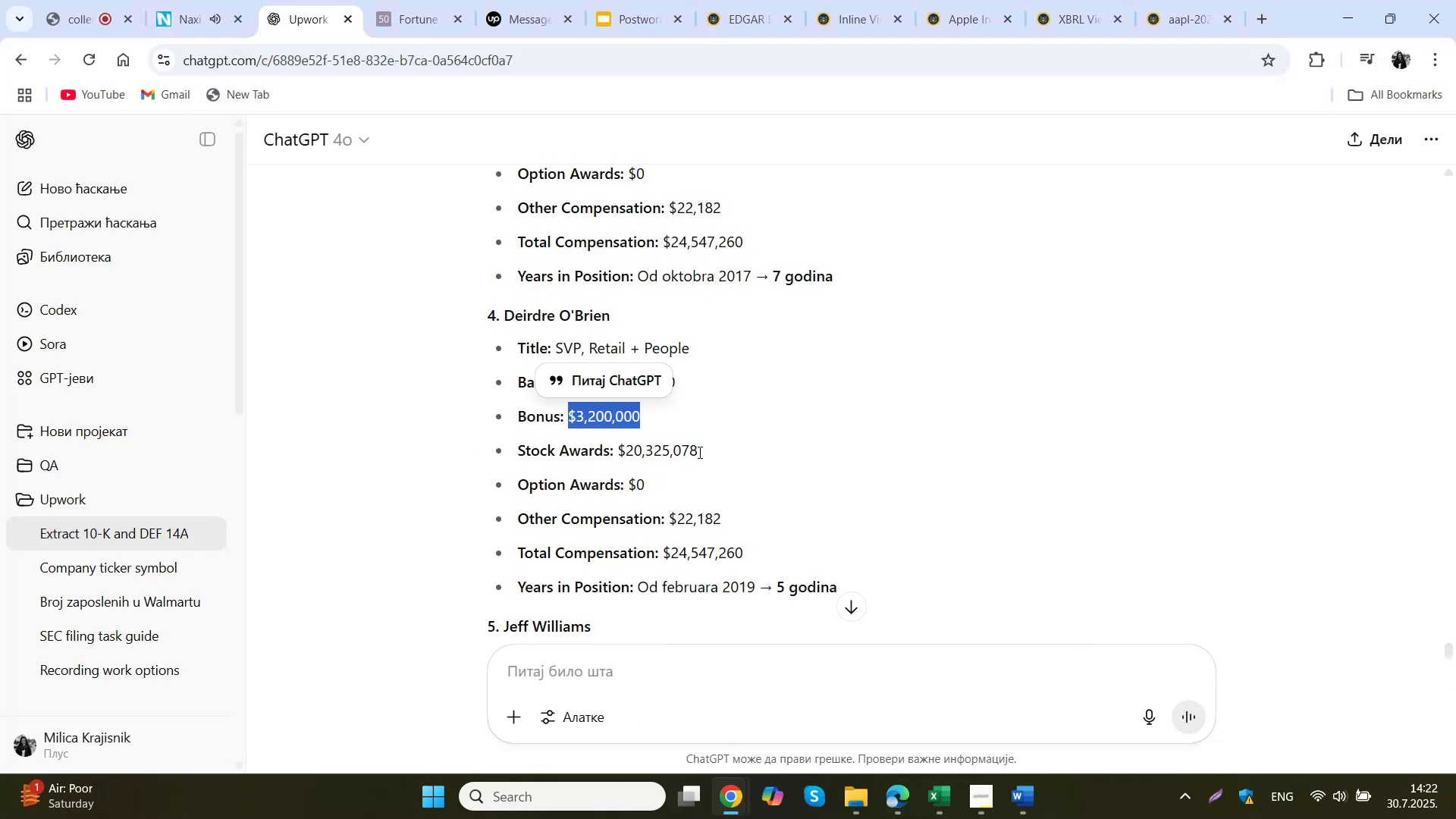 
left_click_drag(start_coordinate=[713, 455], to_coordinate=[619, 461])
 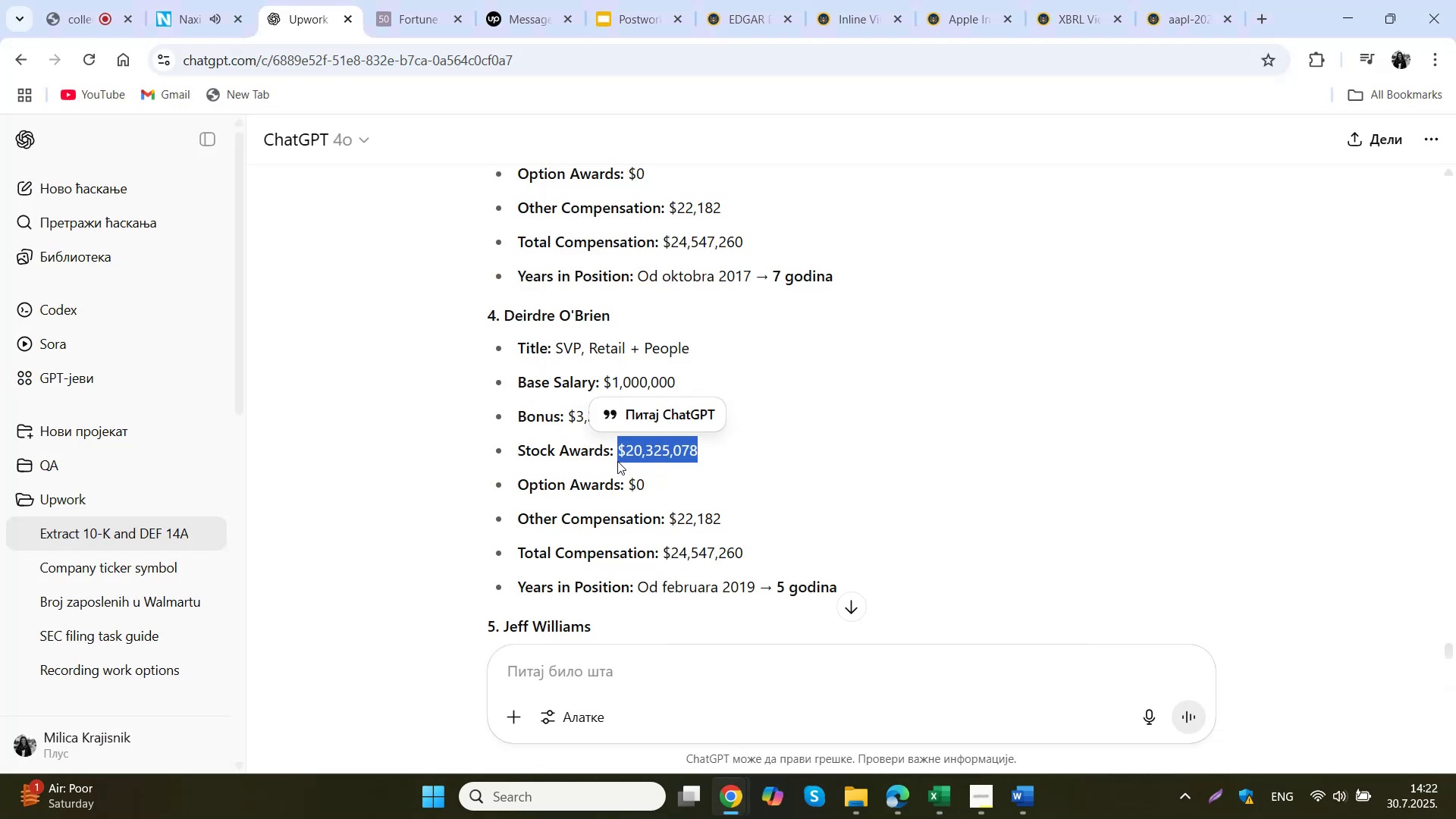 
key(Control+ControlLeft)
 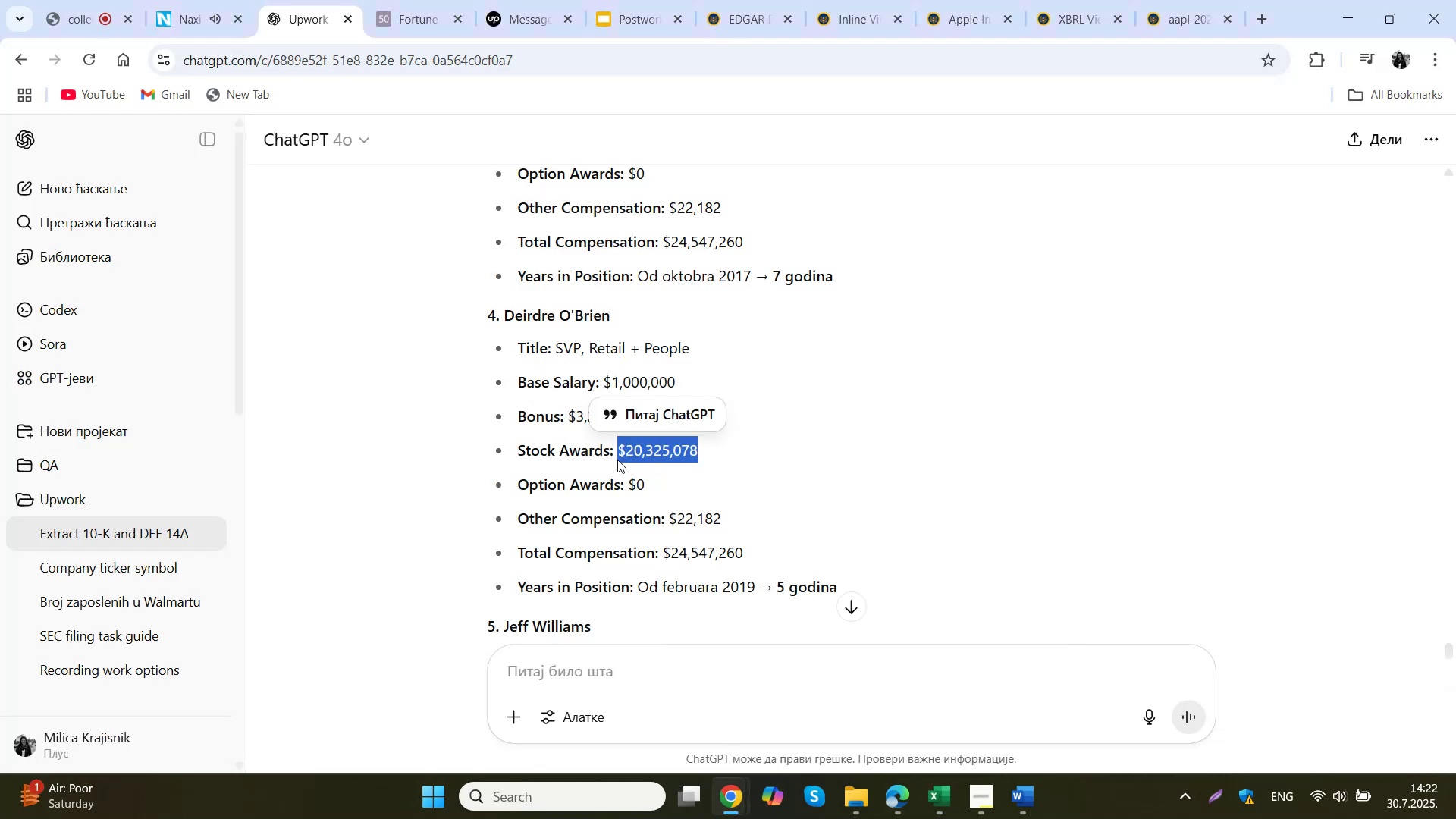 
key(Control+C)
 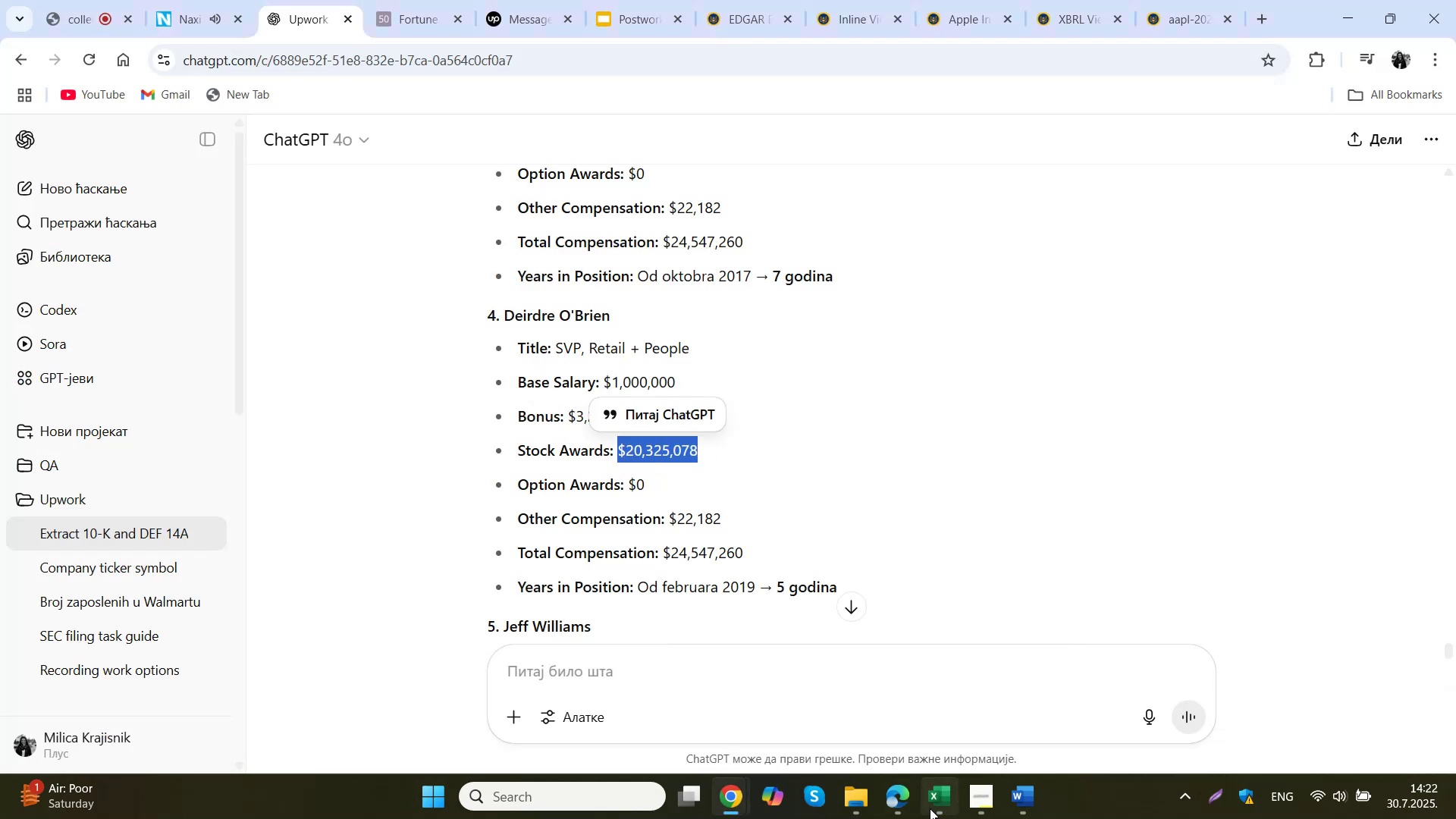 
left_click([930, 808])
 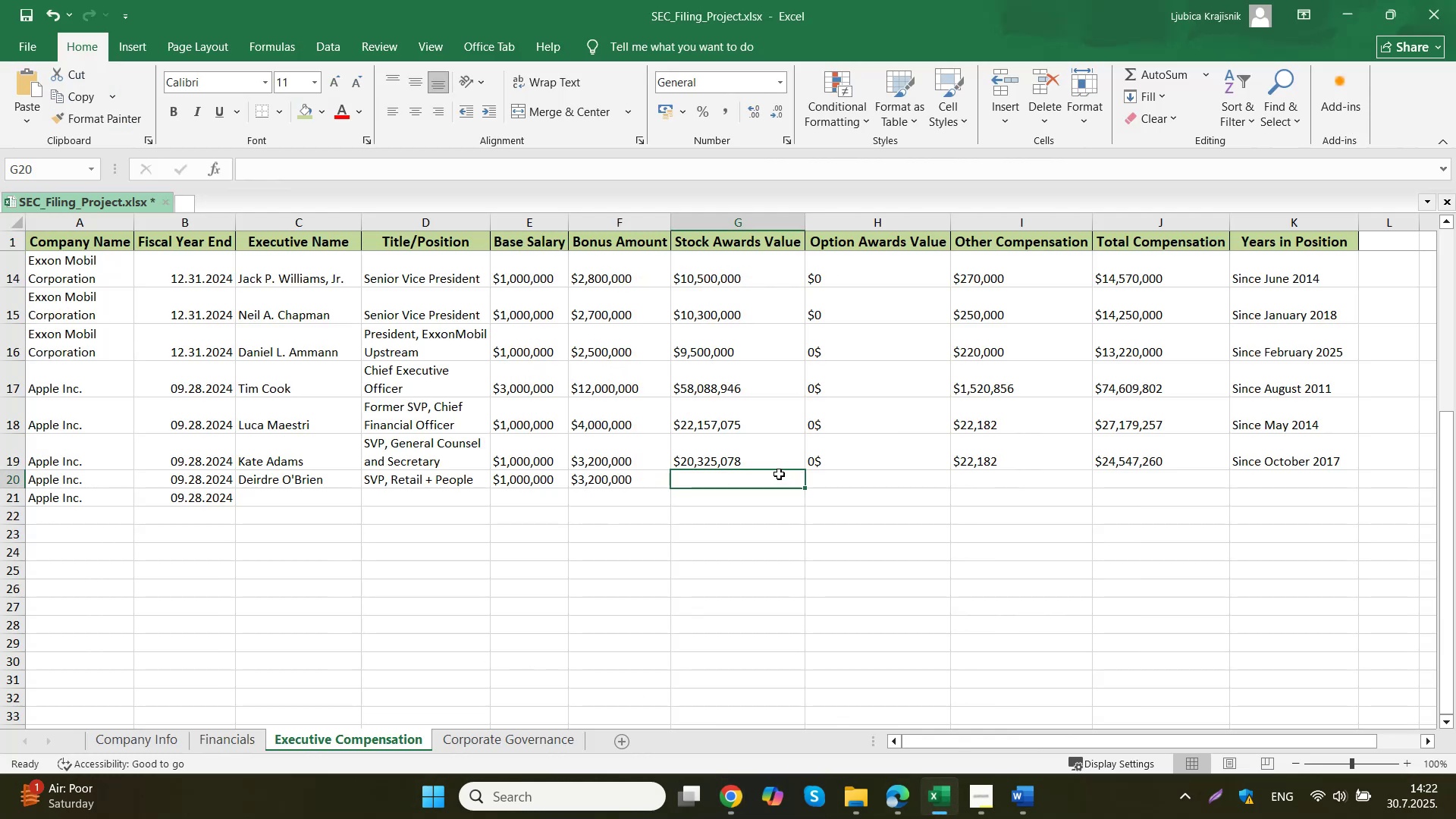 
double_click([779, 474])
 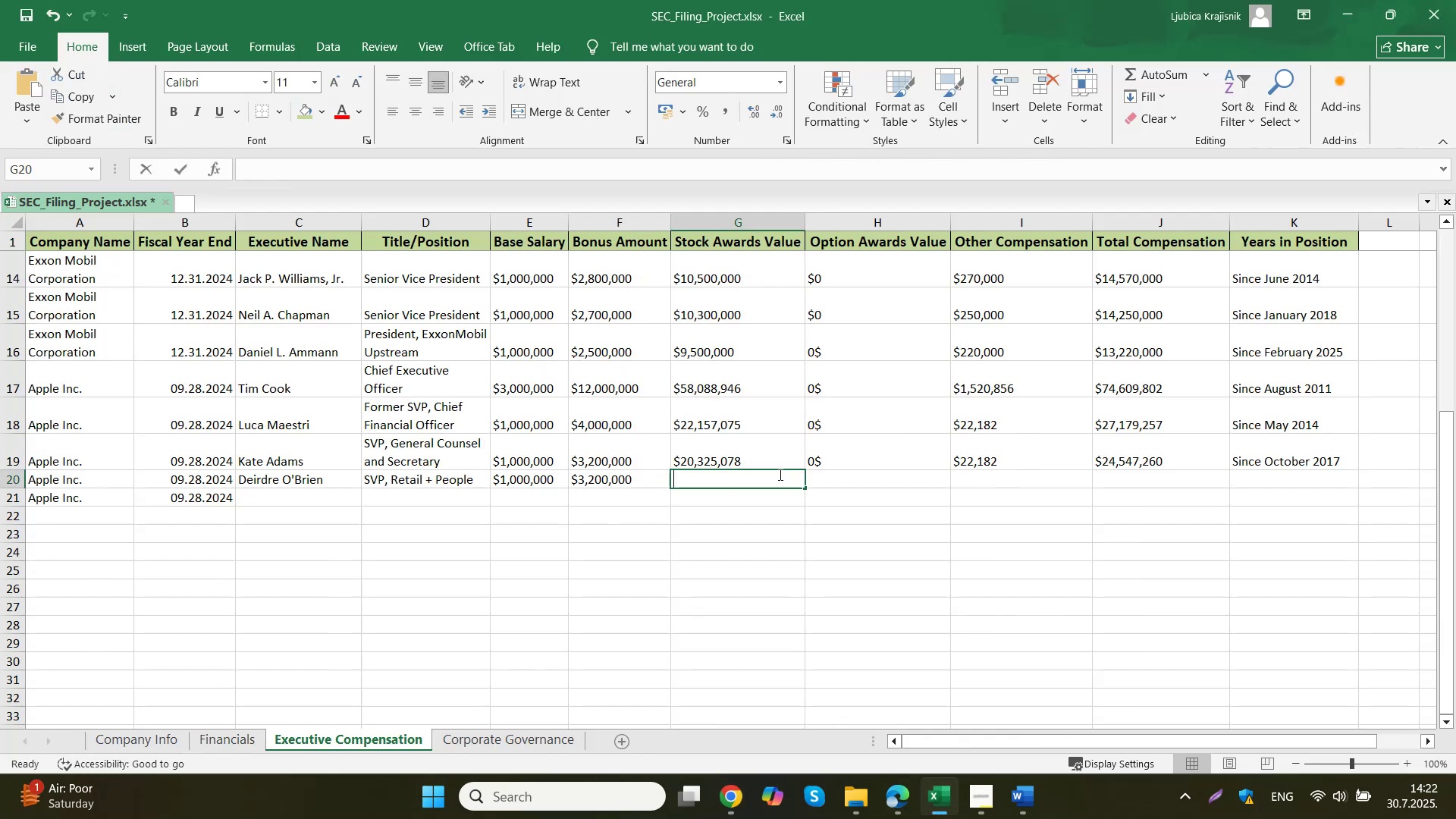 
key(Control+ControlLeft)
 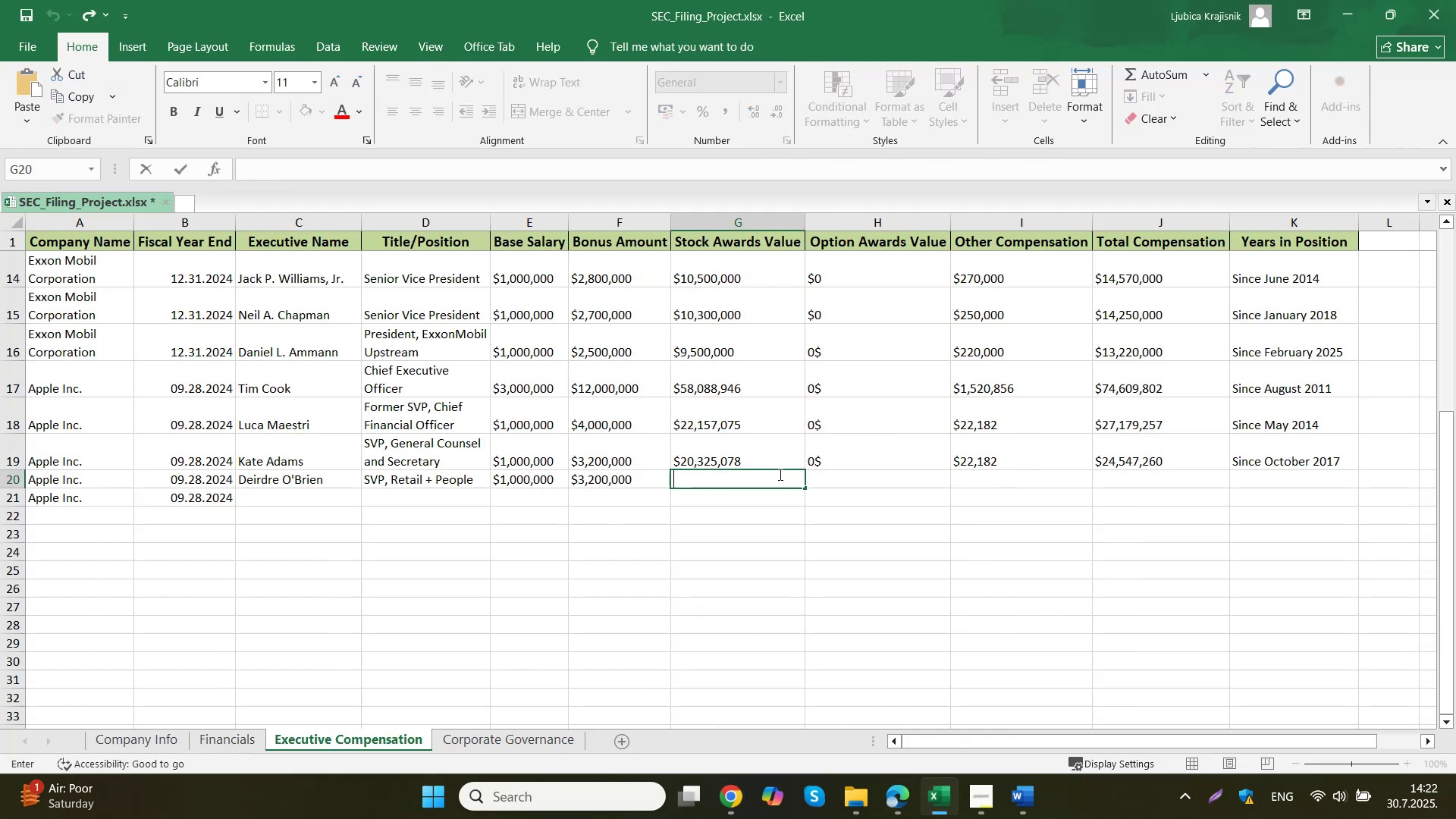 
key(Control+V)
 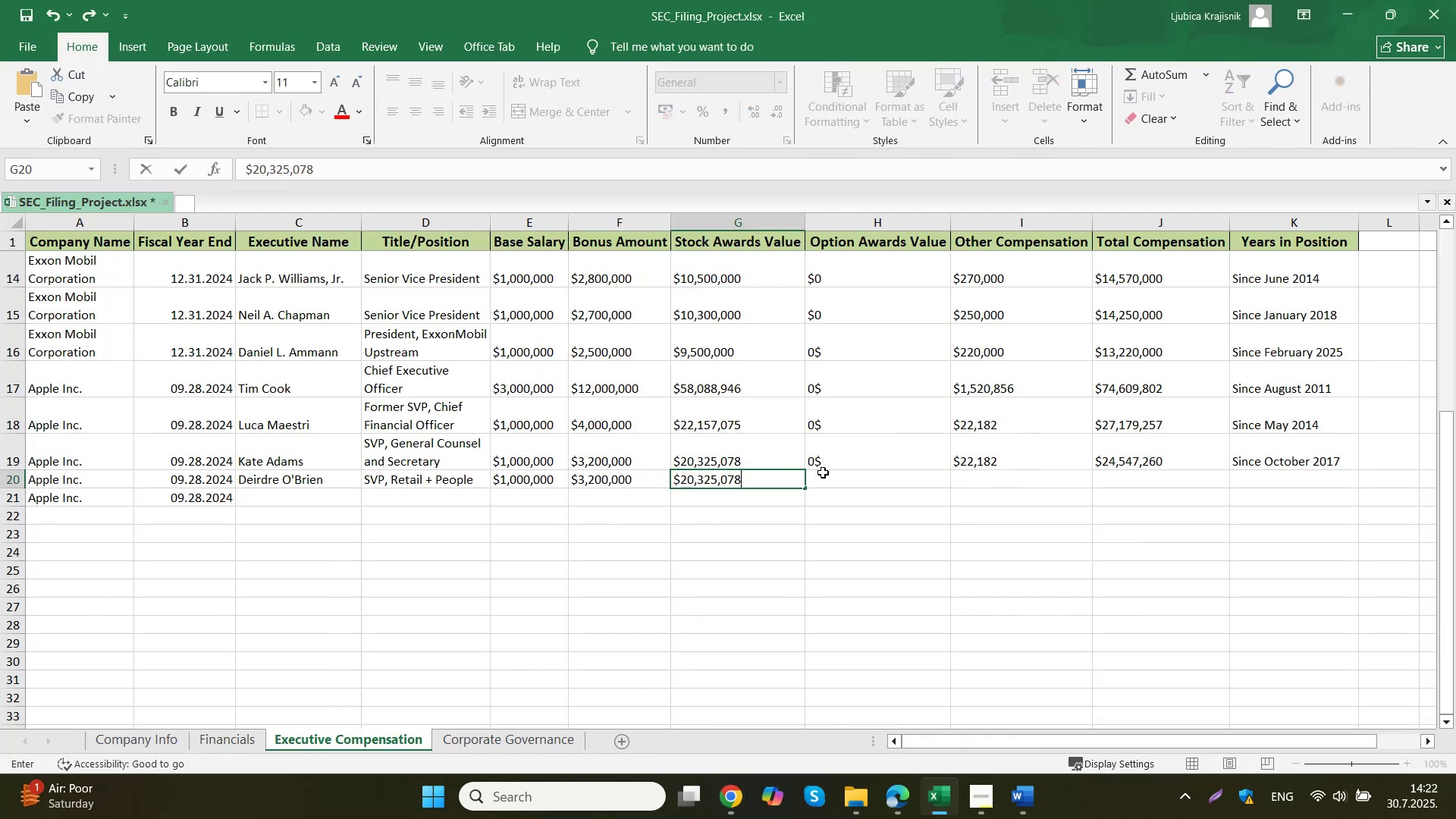 
left_click([823, 472])
 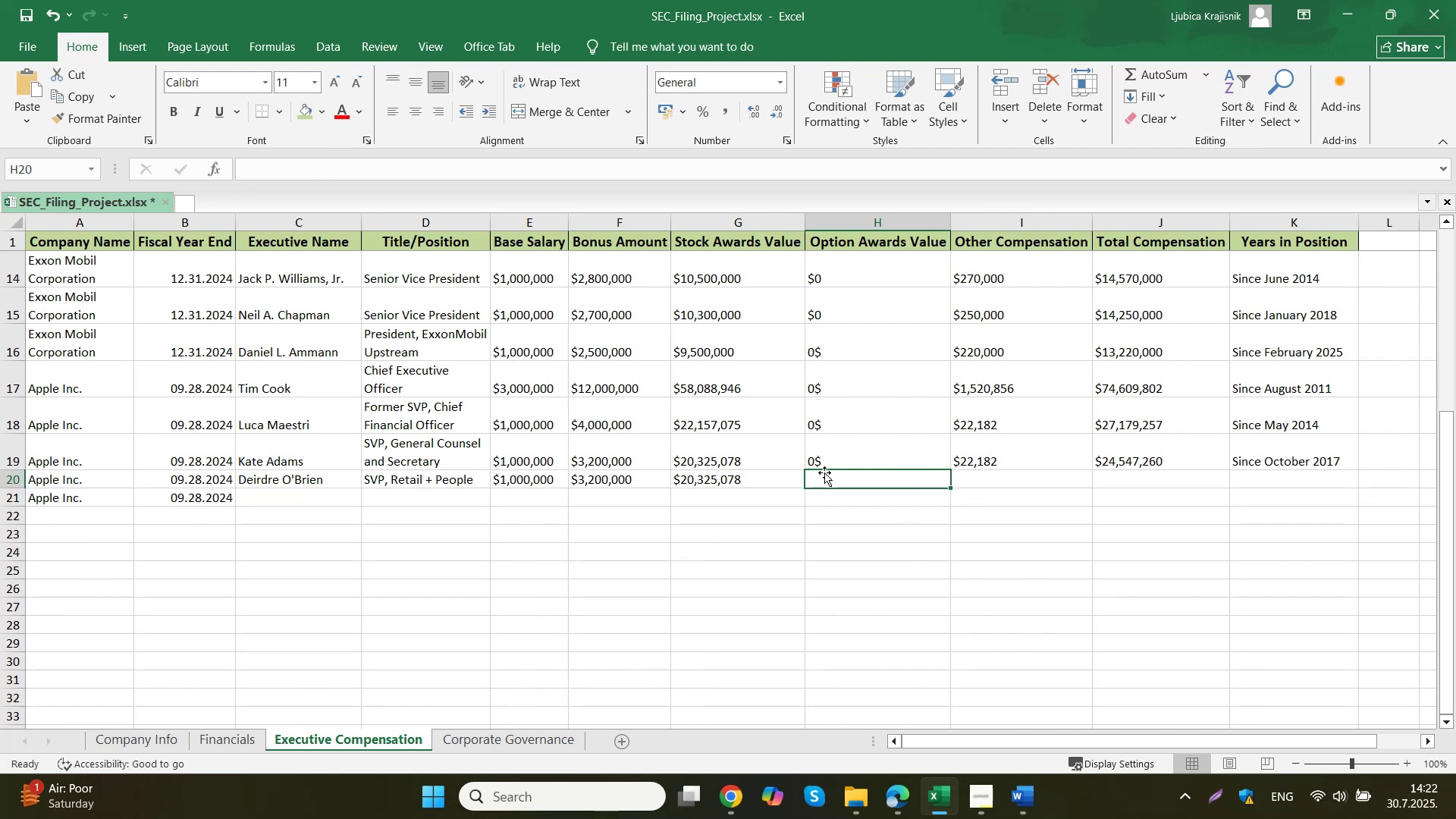 
type(0$)
key(Tab)
 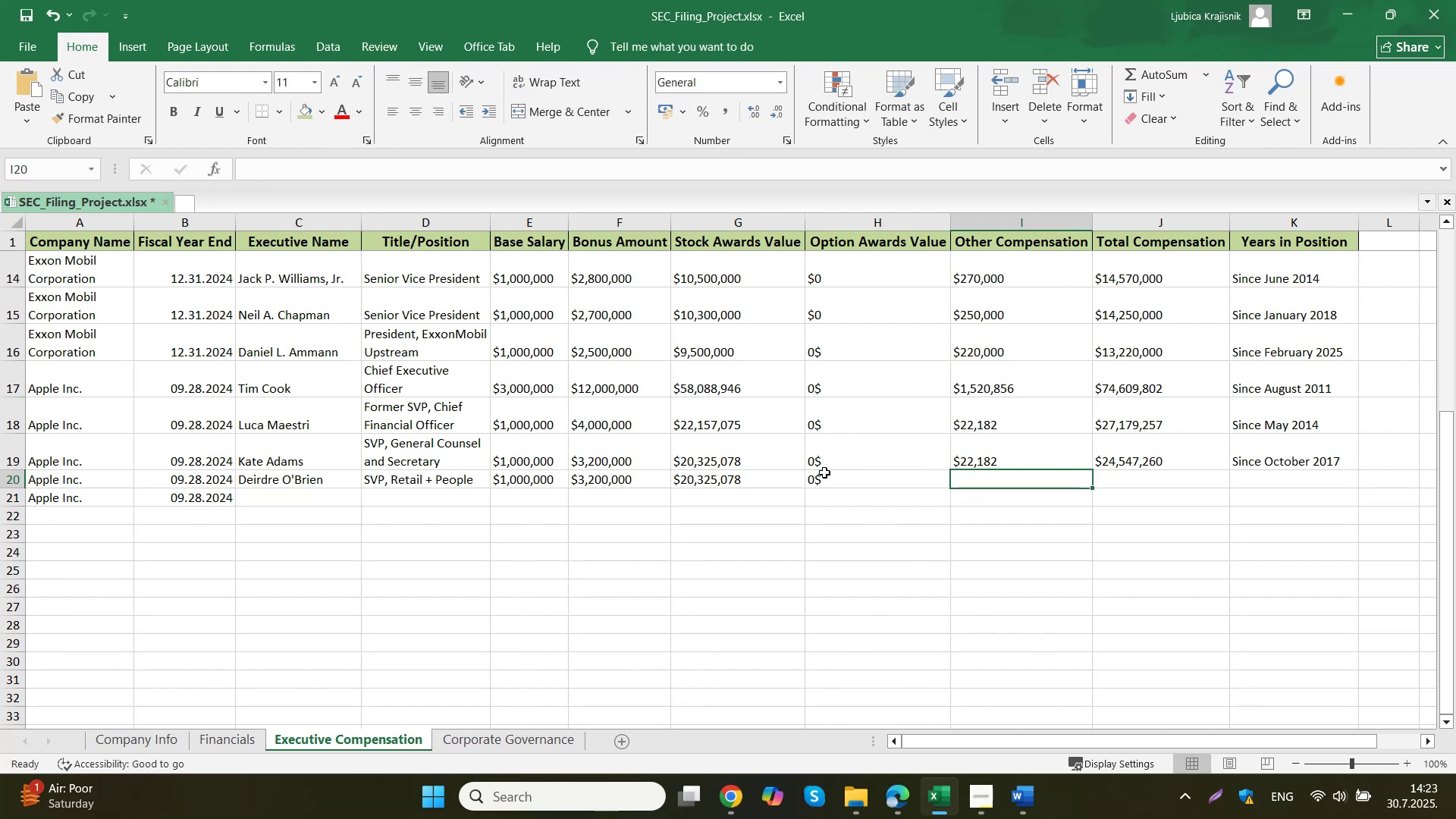 
left_click([696, 684])
 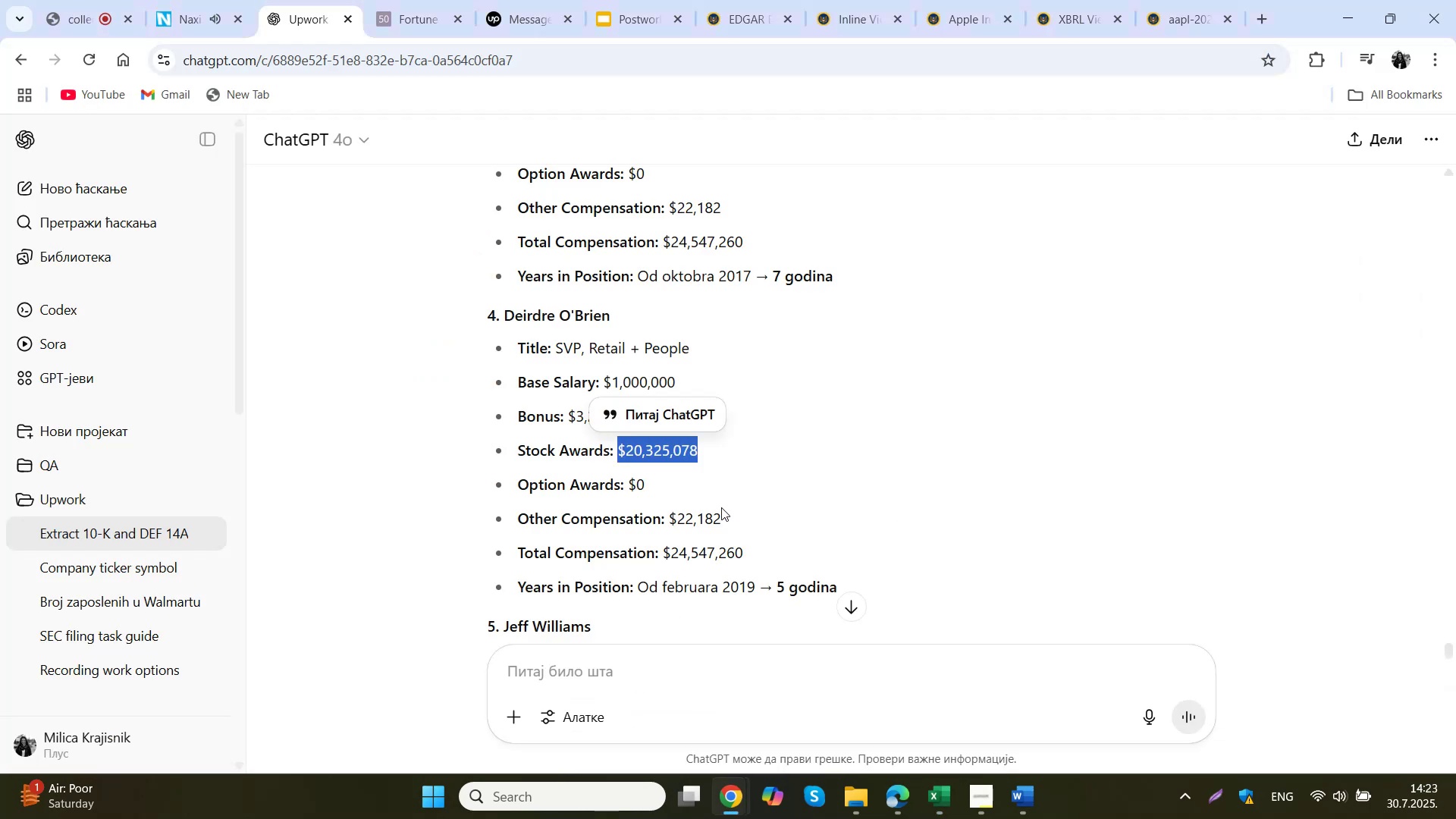 
left_click_drag(start_coordinate=[732, 519], to_coordinate=[668, 525])
 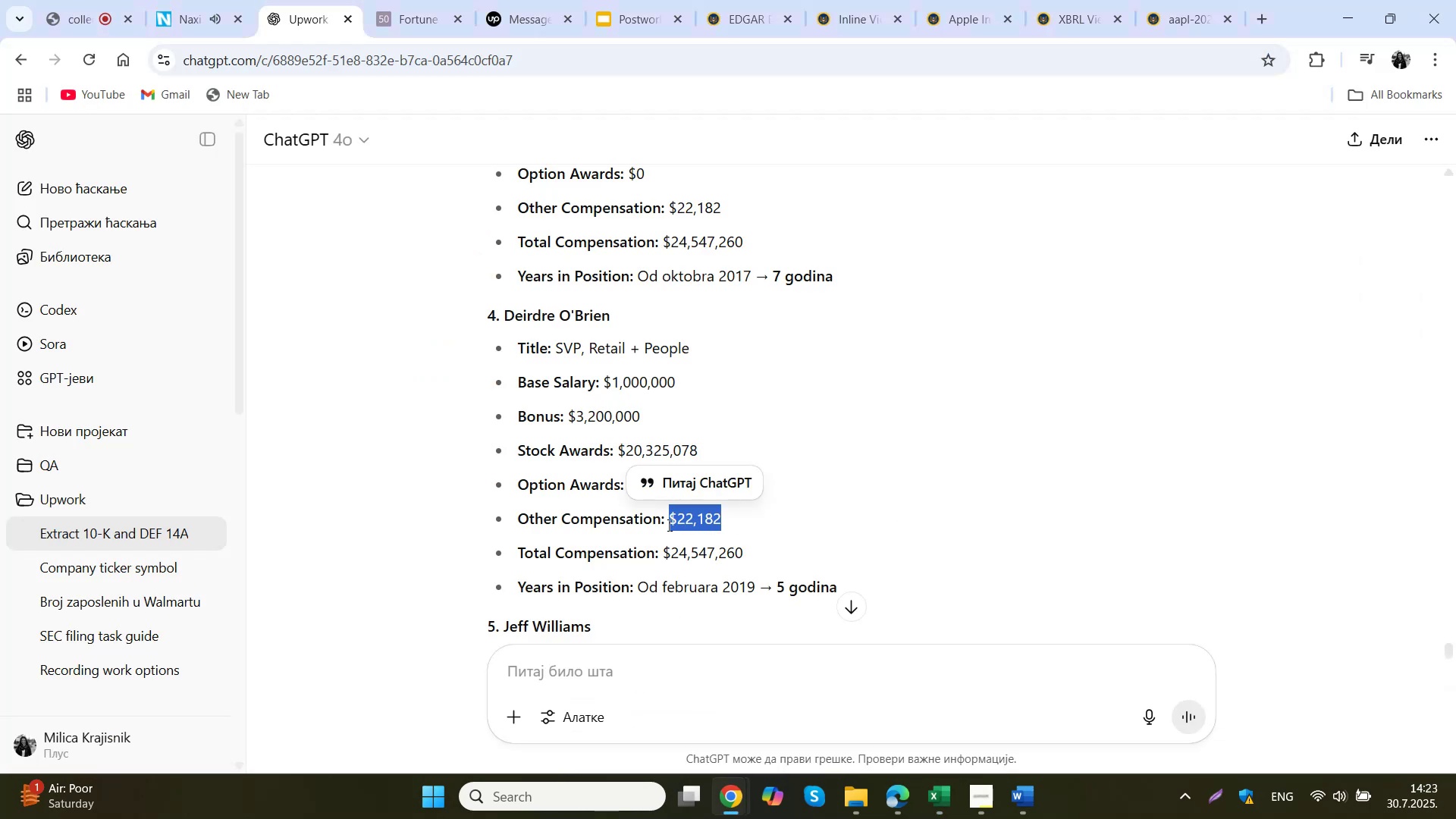 
key(Control+C)
 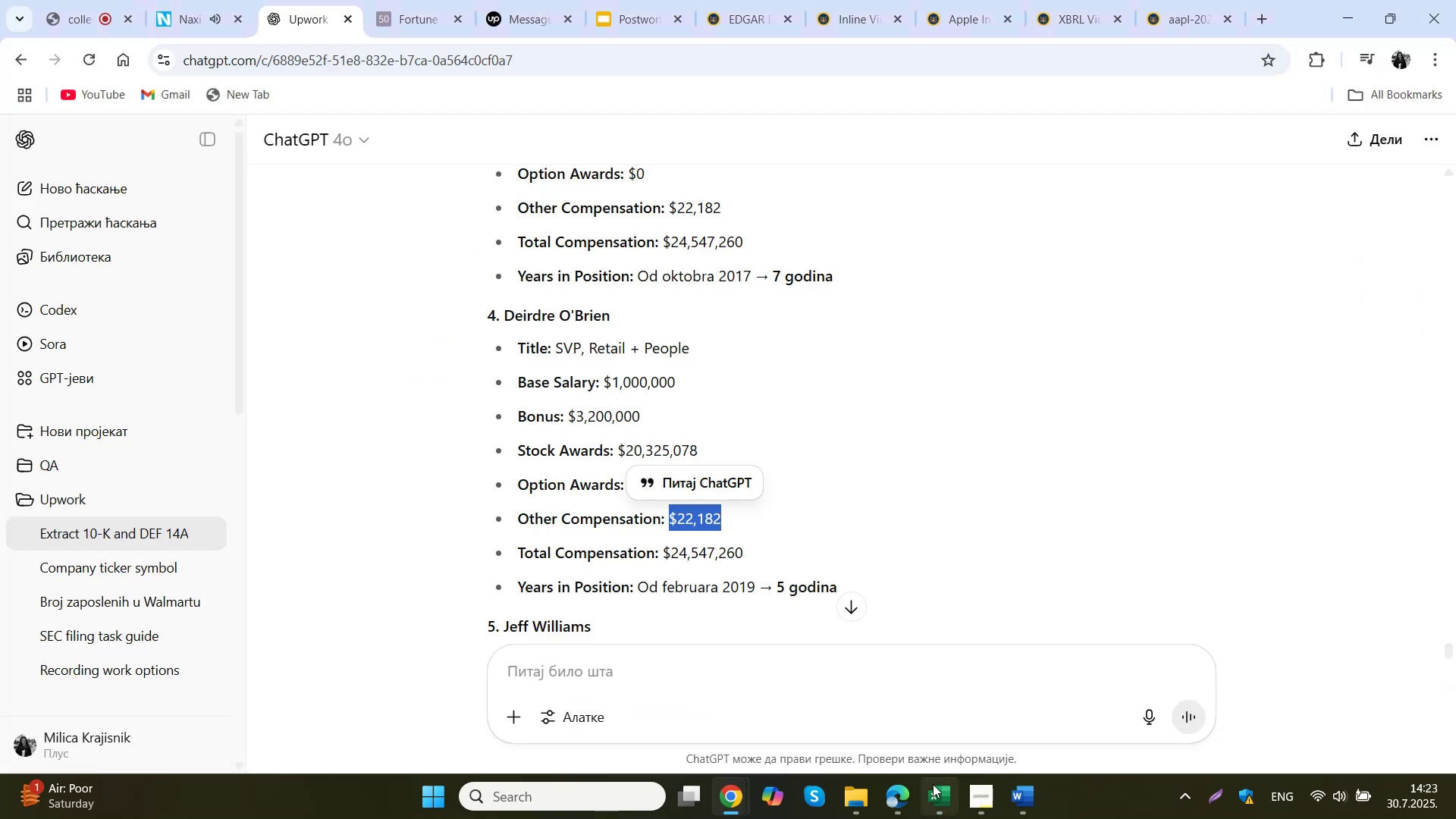 
left_click([930, 790])
 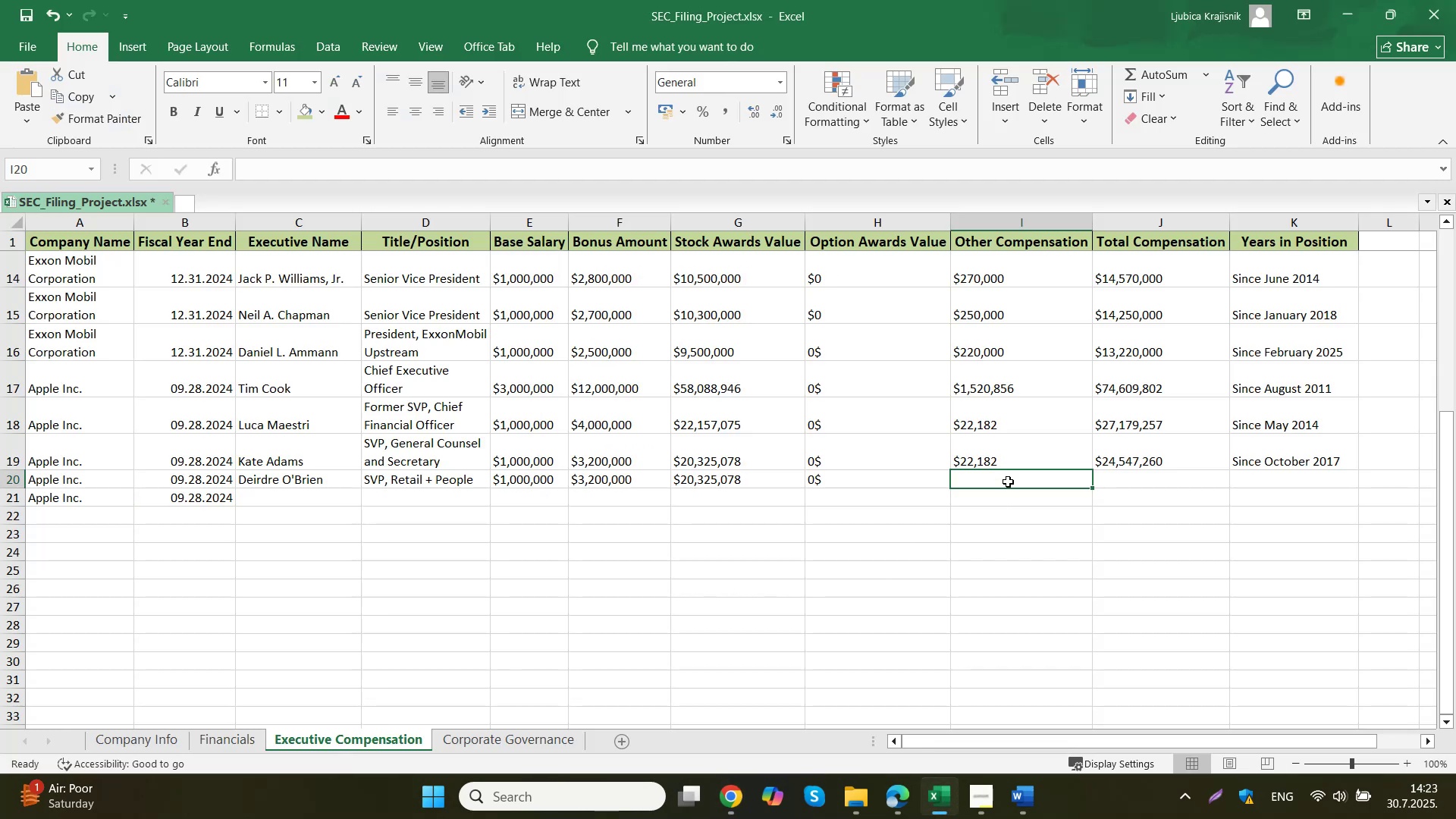 
double_click([1008, 482])
 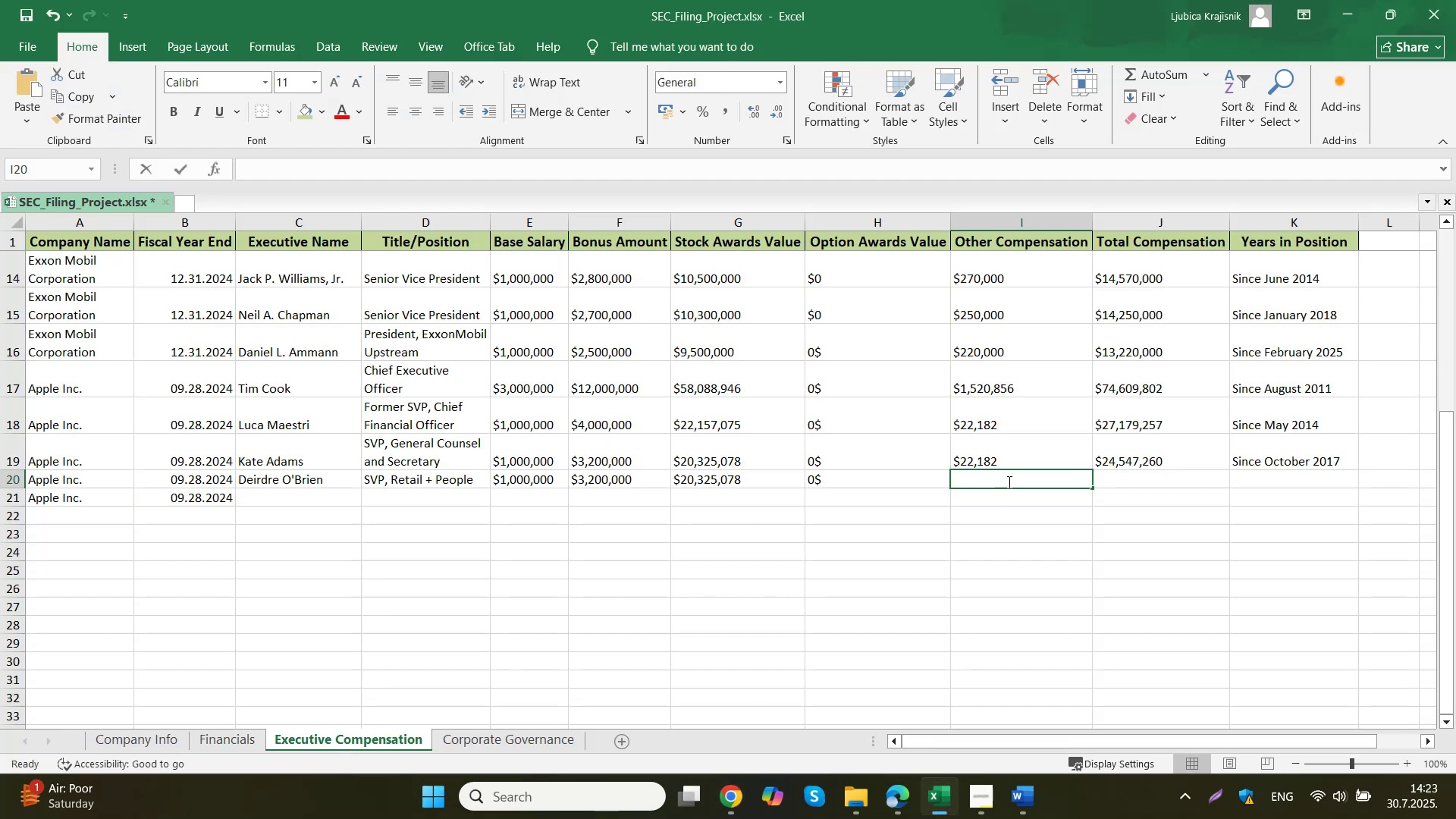 
key(Control+ControlLeft)
 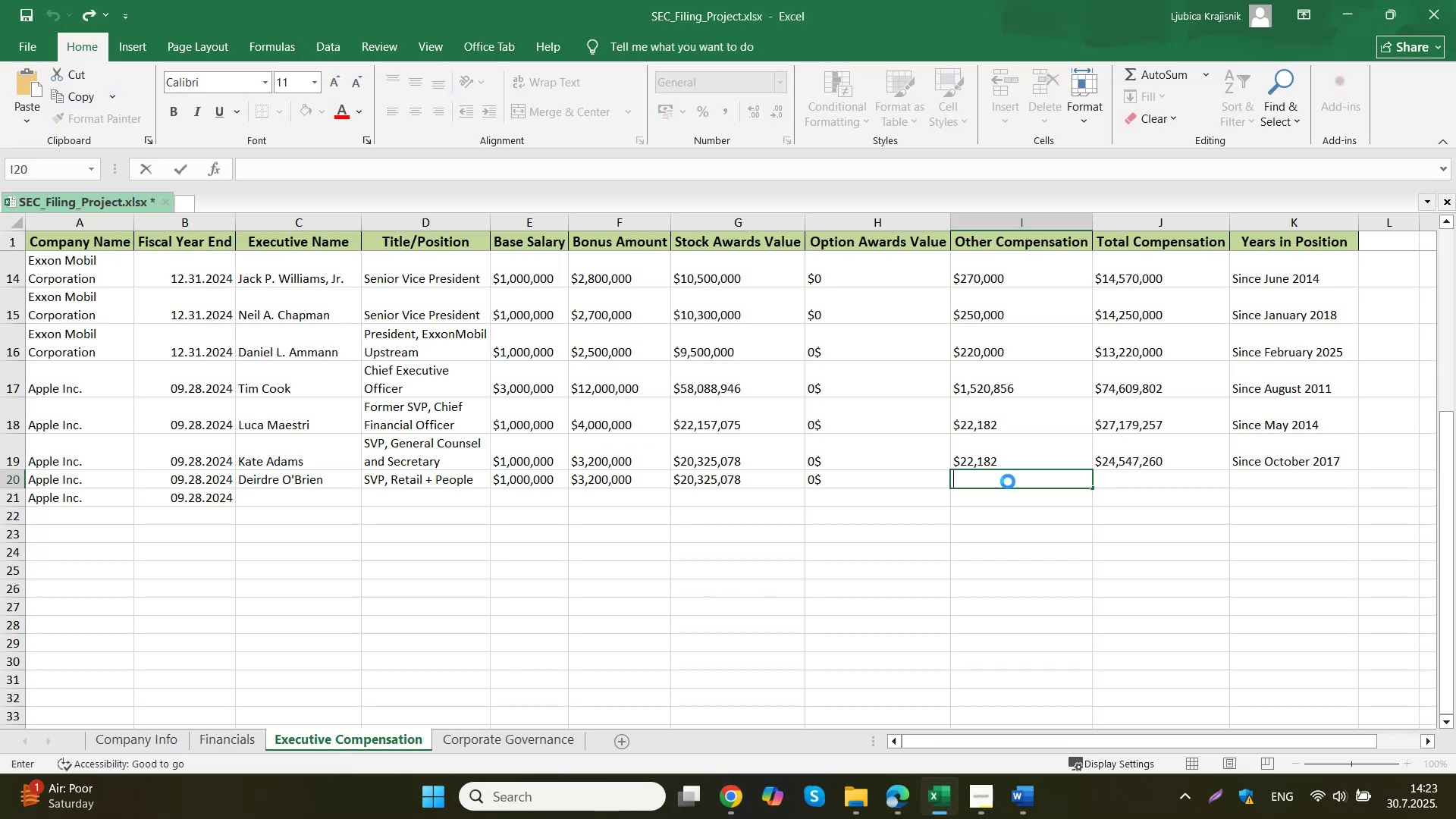 
key(Control+V)
 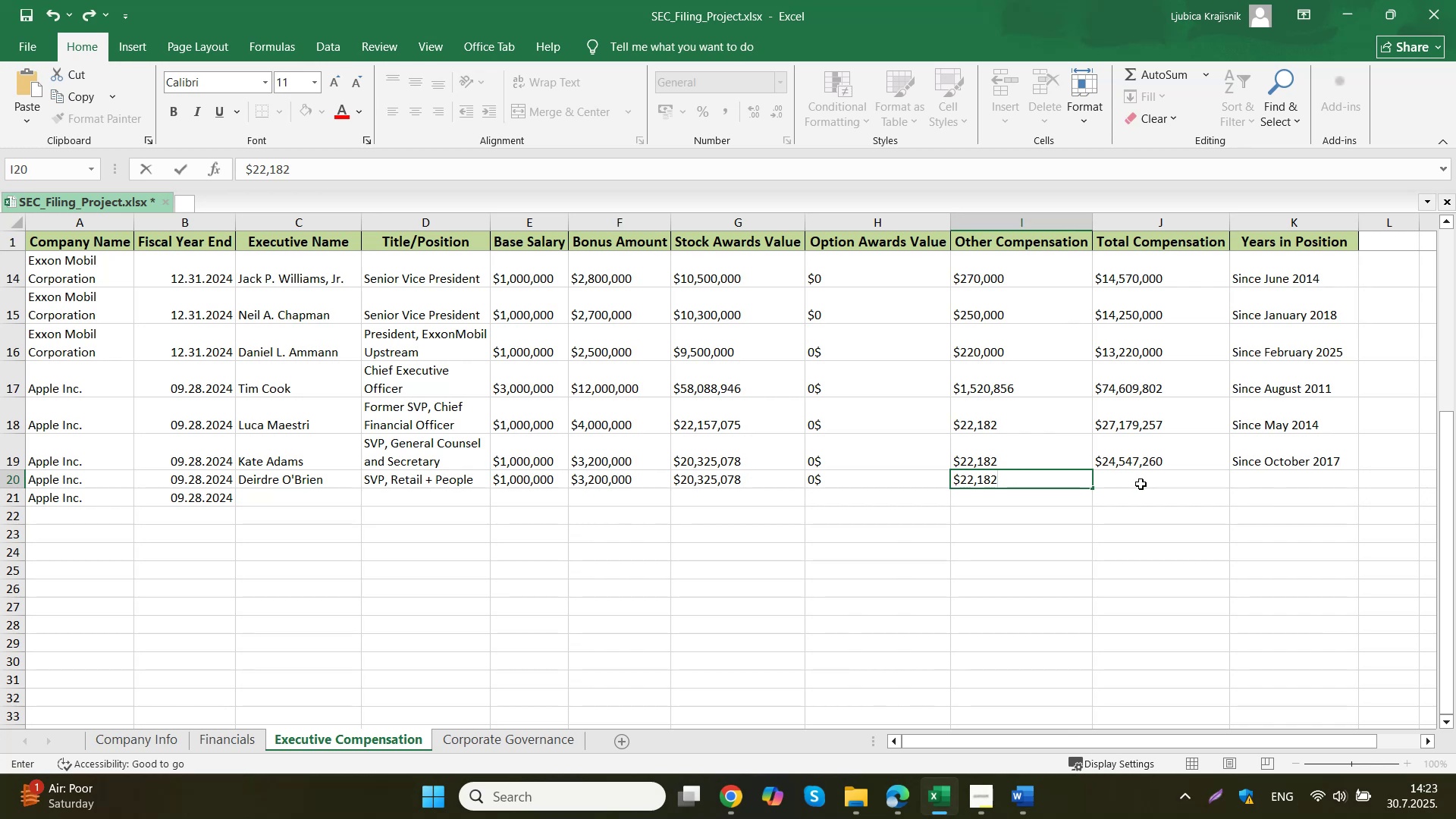 
left_click([1147, 478])
 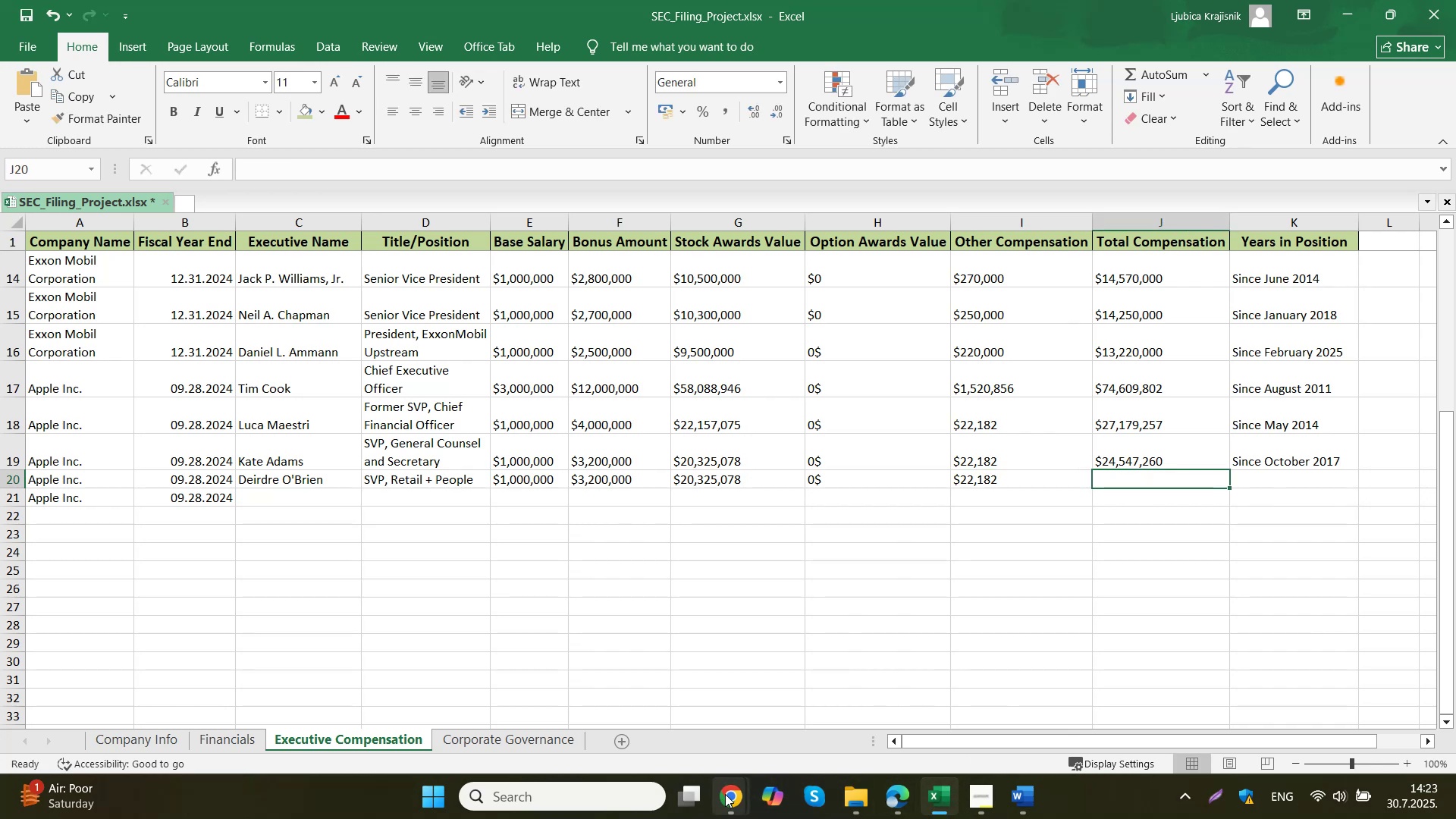 
left_click([679, 708])
 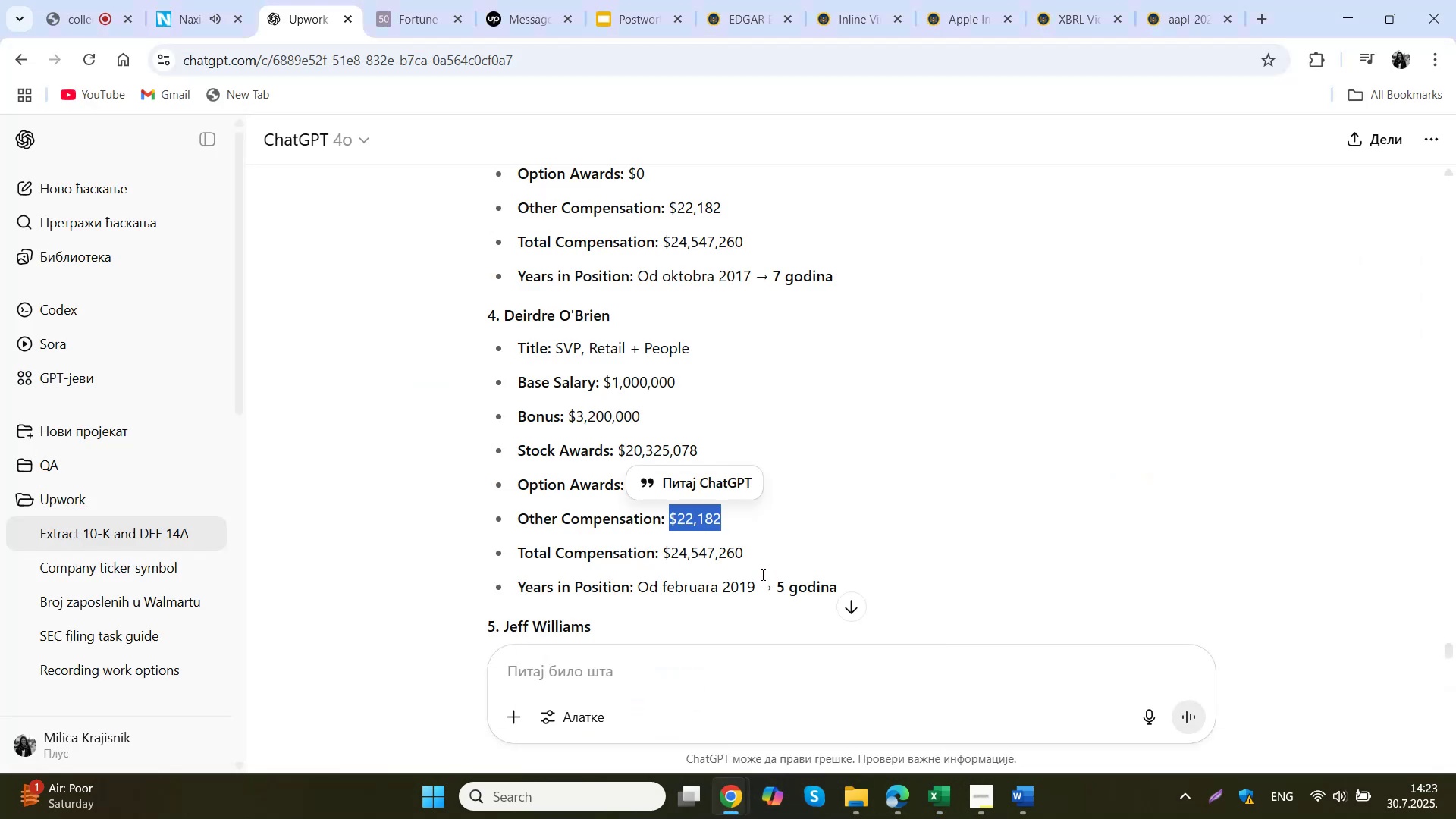 
left_click_drag(start_coordinate=[767, 558], to_coordinate=[663, 560])
 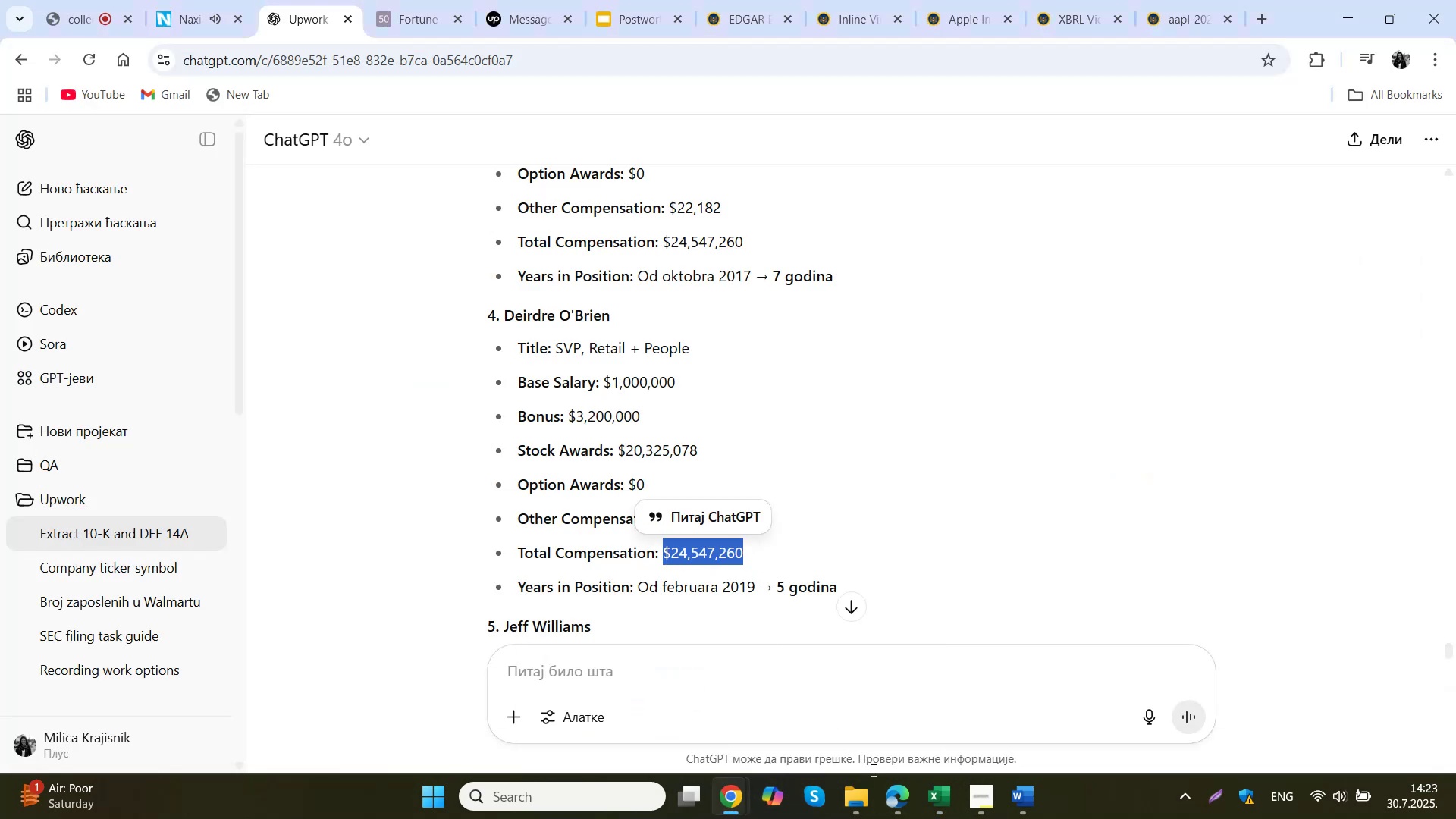 
key(Control+ControlLeft)
 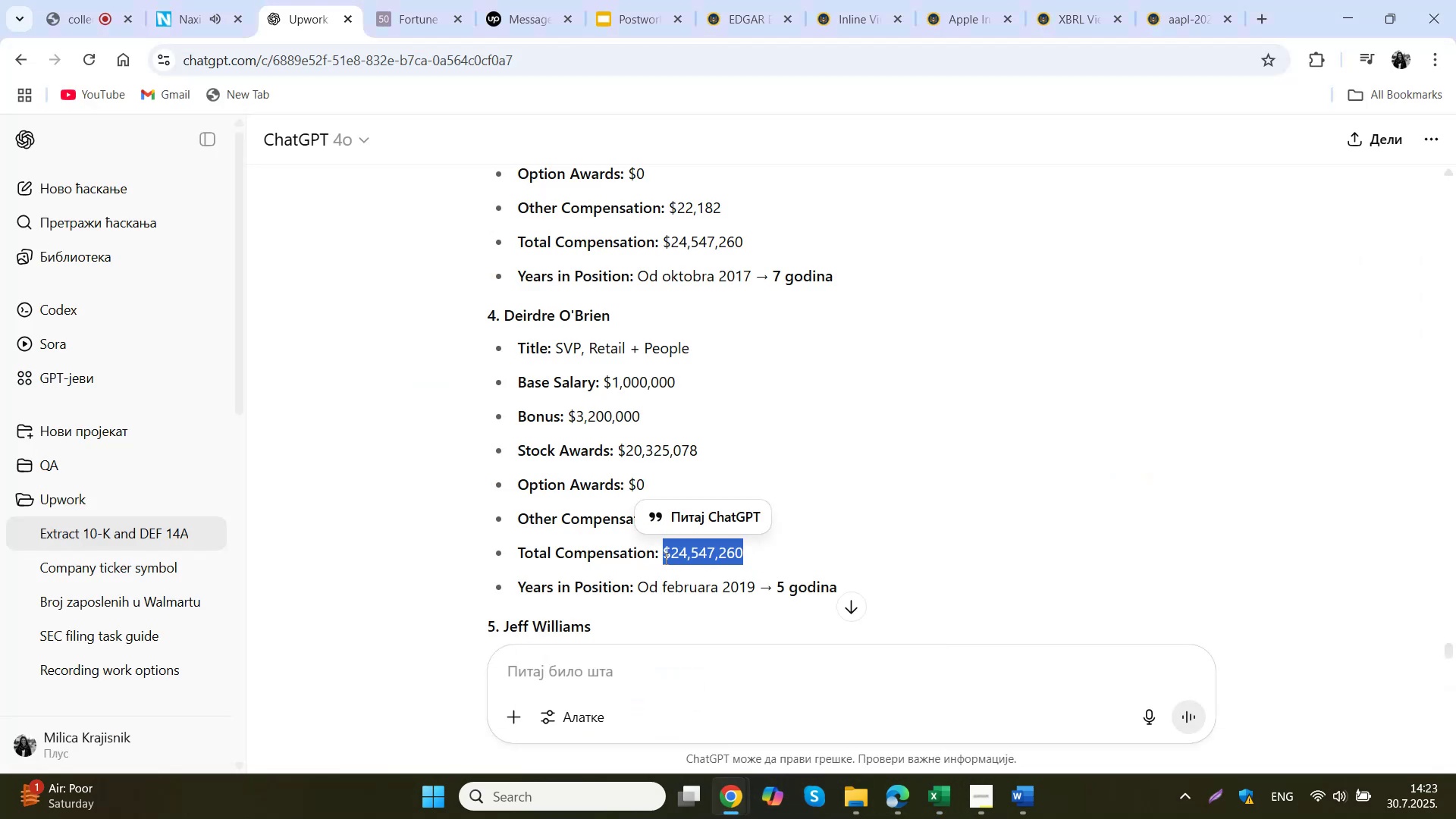 
key(Control+C)
 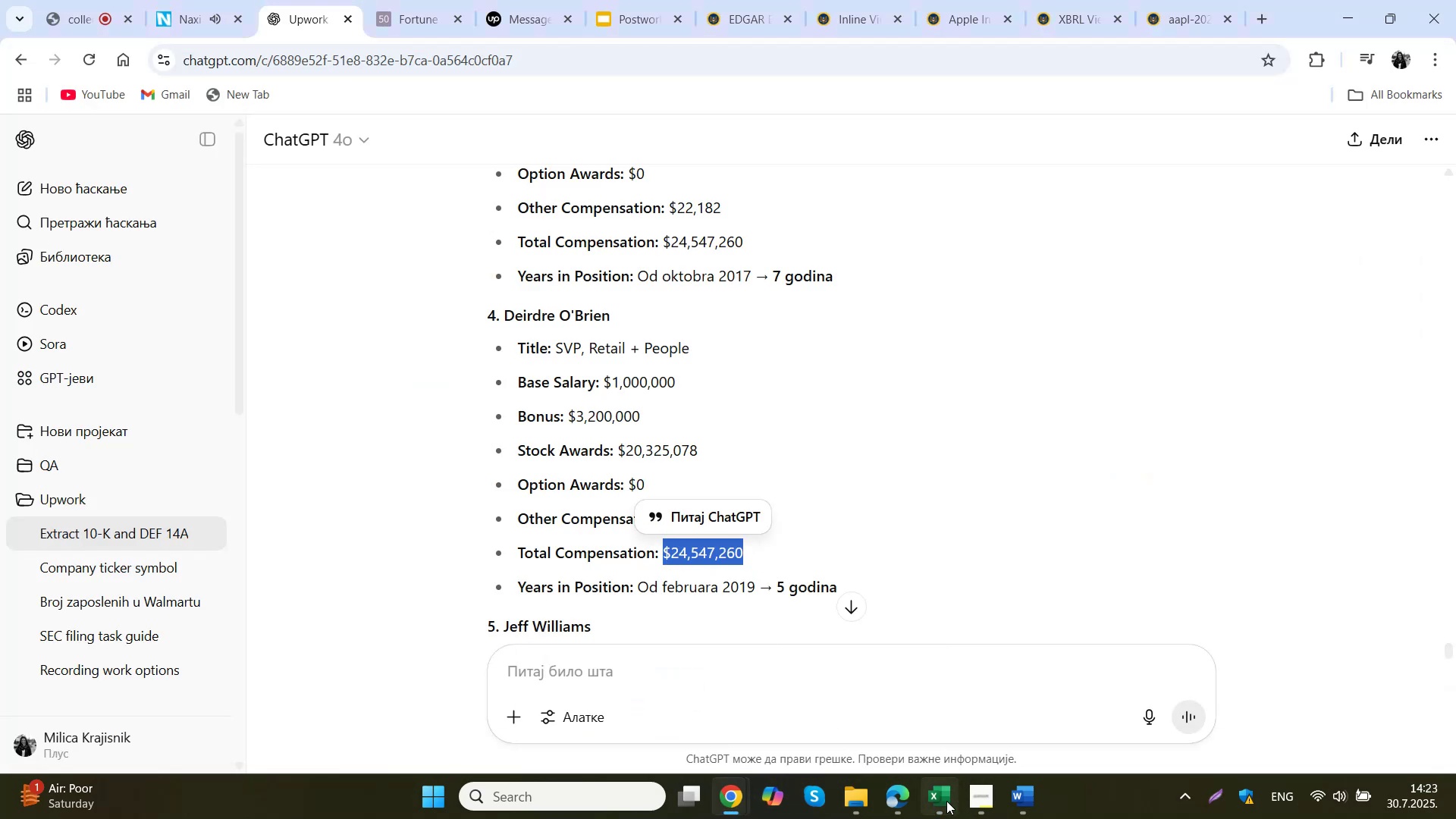 
left_click([946, 802])
 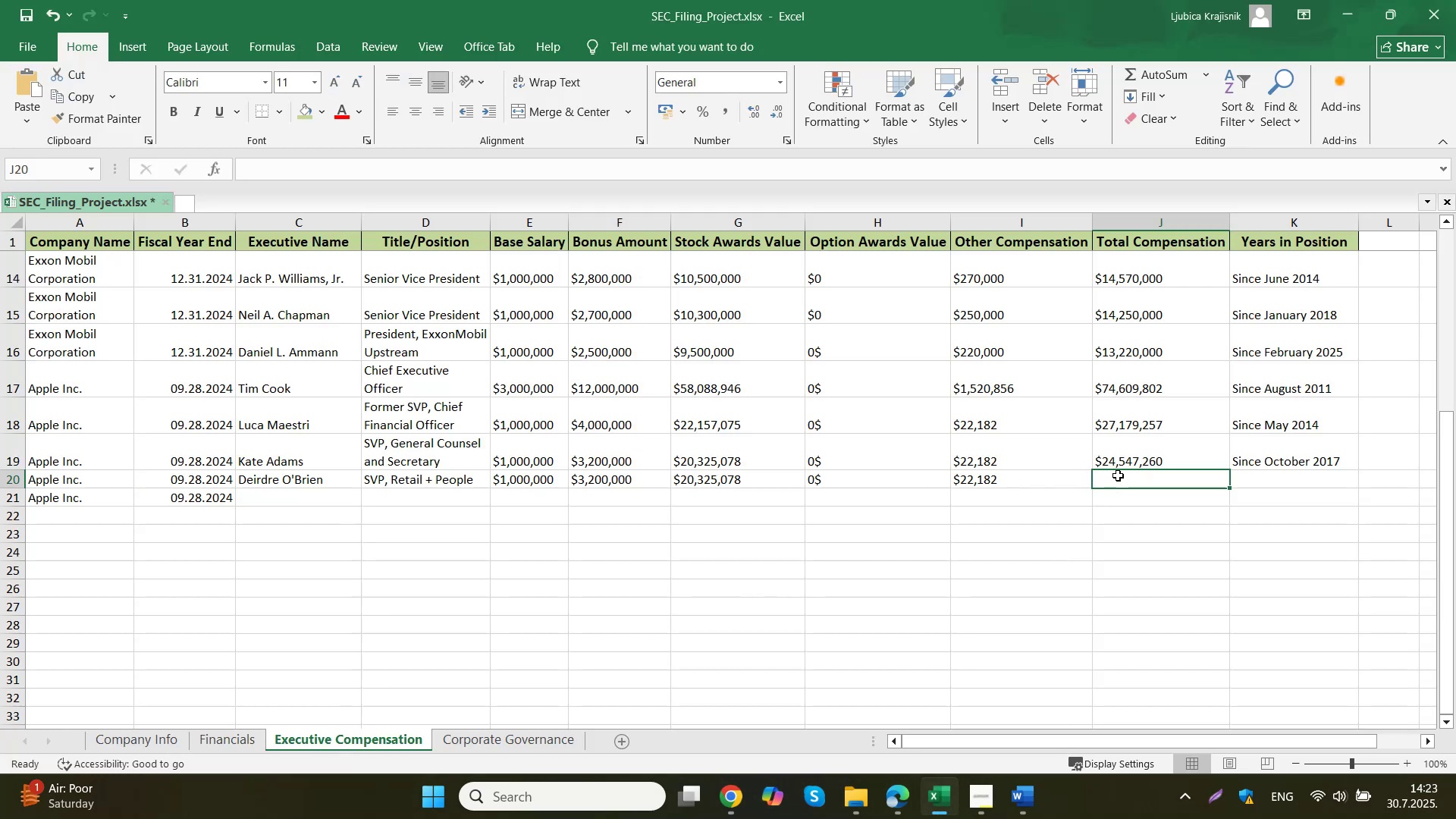 
double_click([1118, 475])
 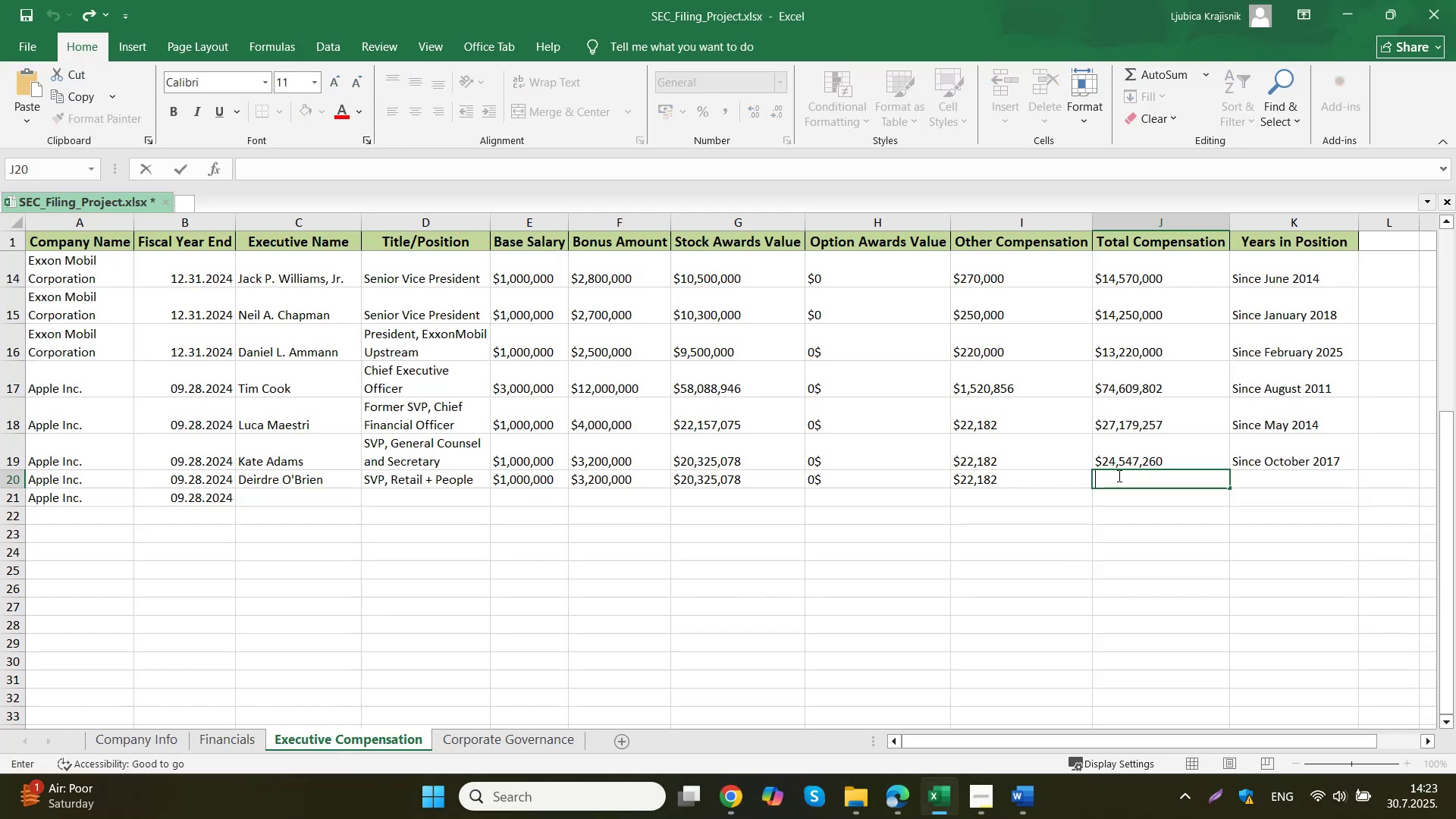 
key(Control+ControlLeft)
 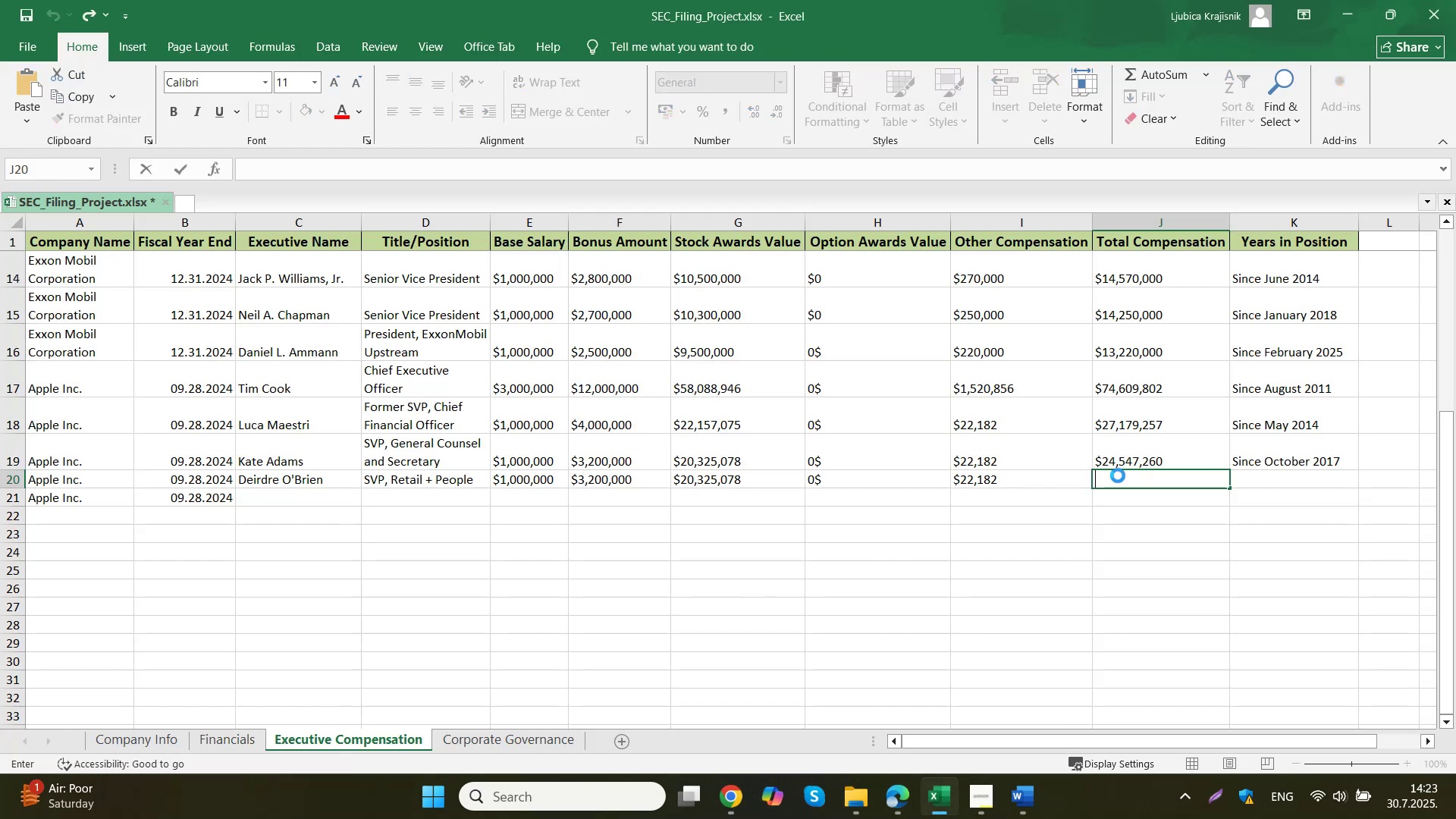 
key(Control+V)
 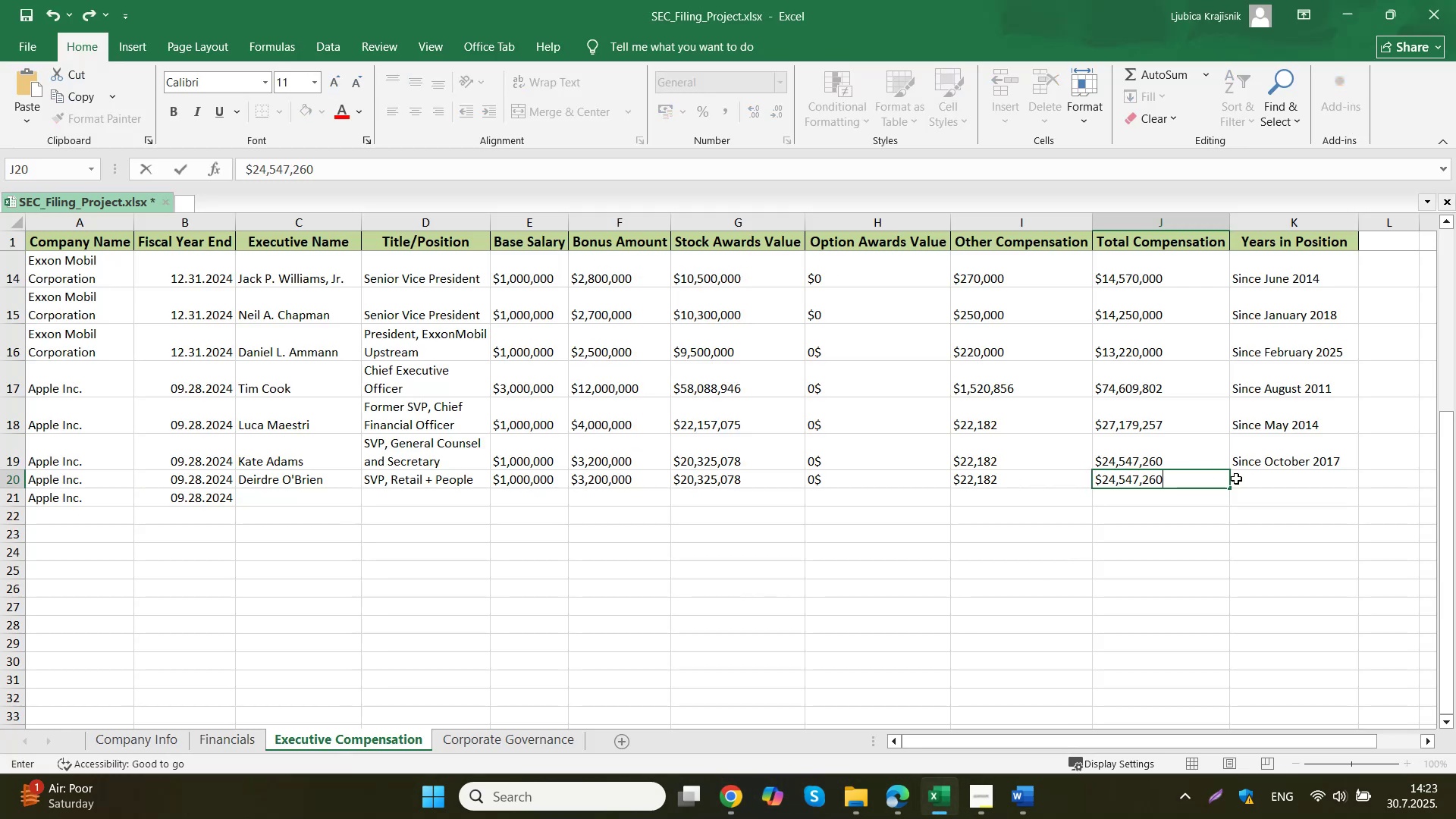 
left_click([1236, 479])
 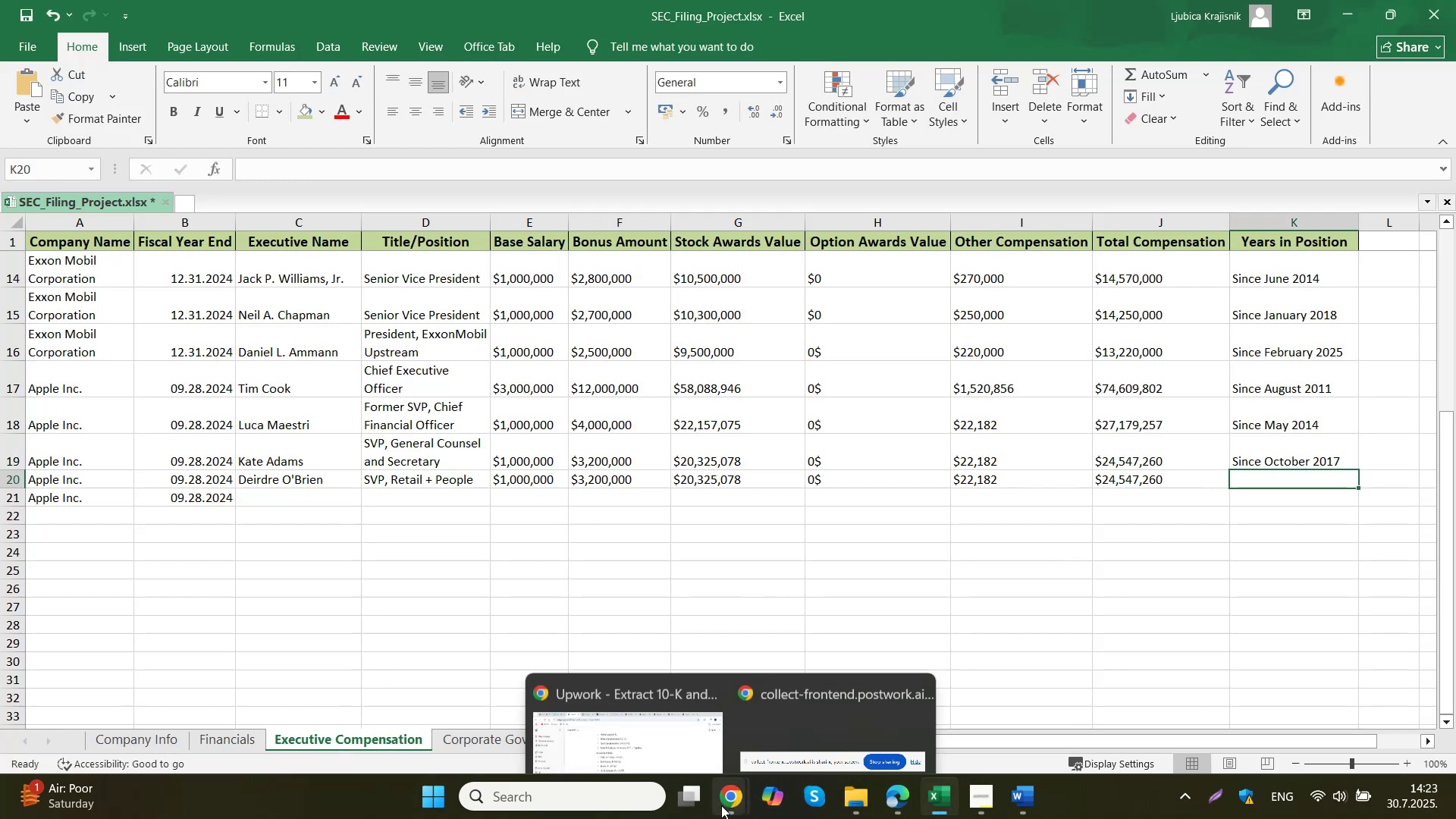 
mouse_move([669, 696])
 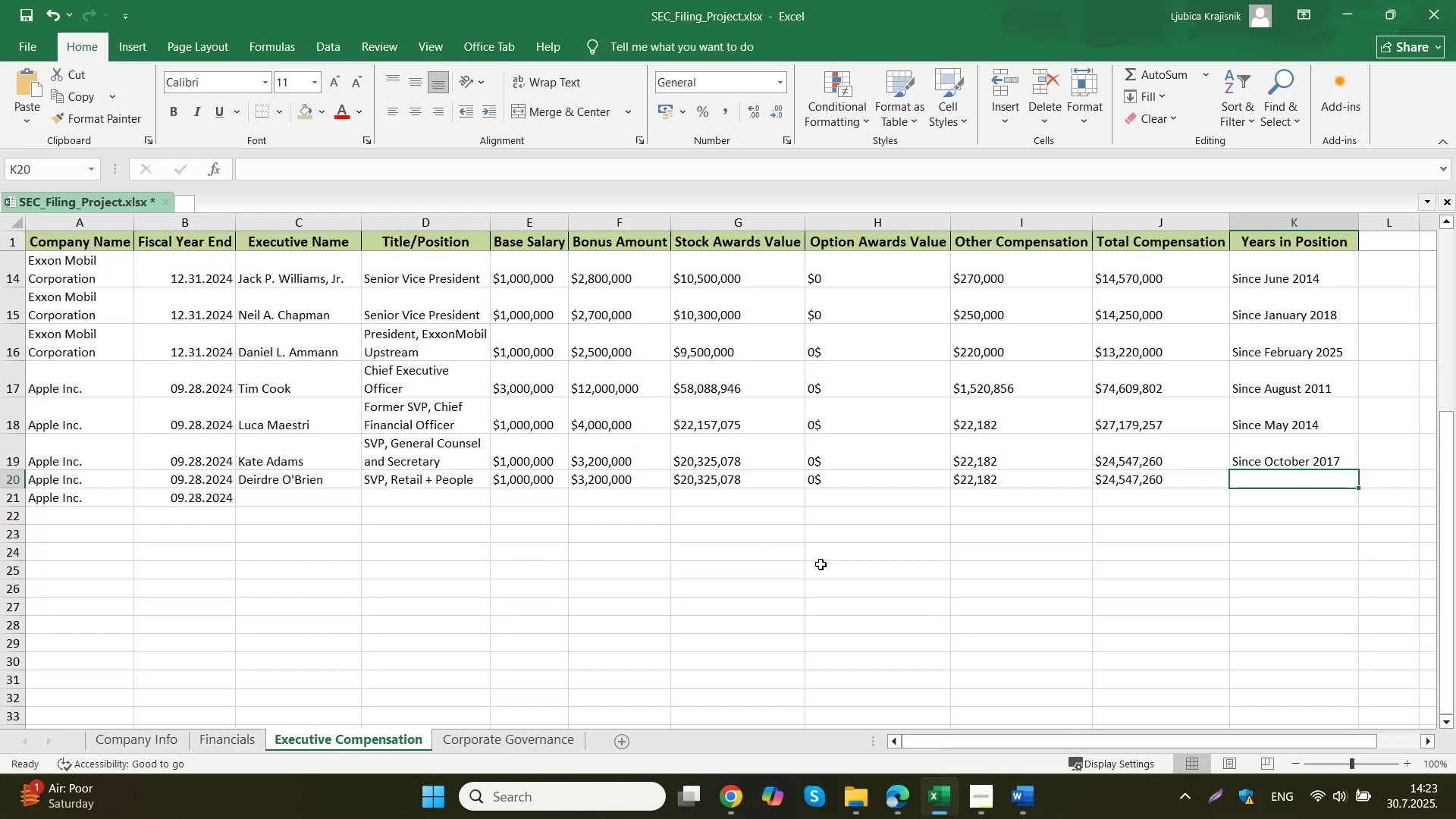 
type(Since February 2019)
 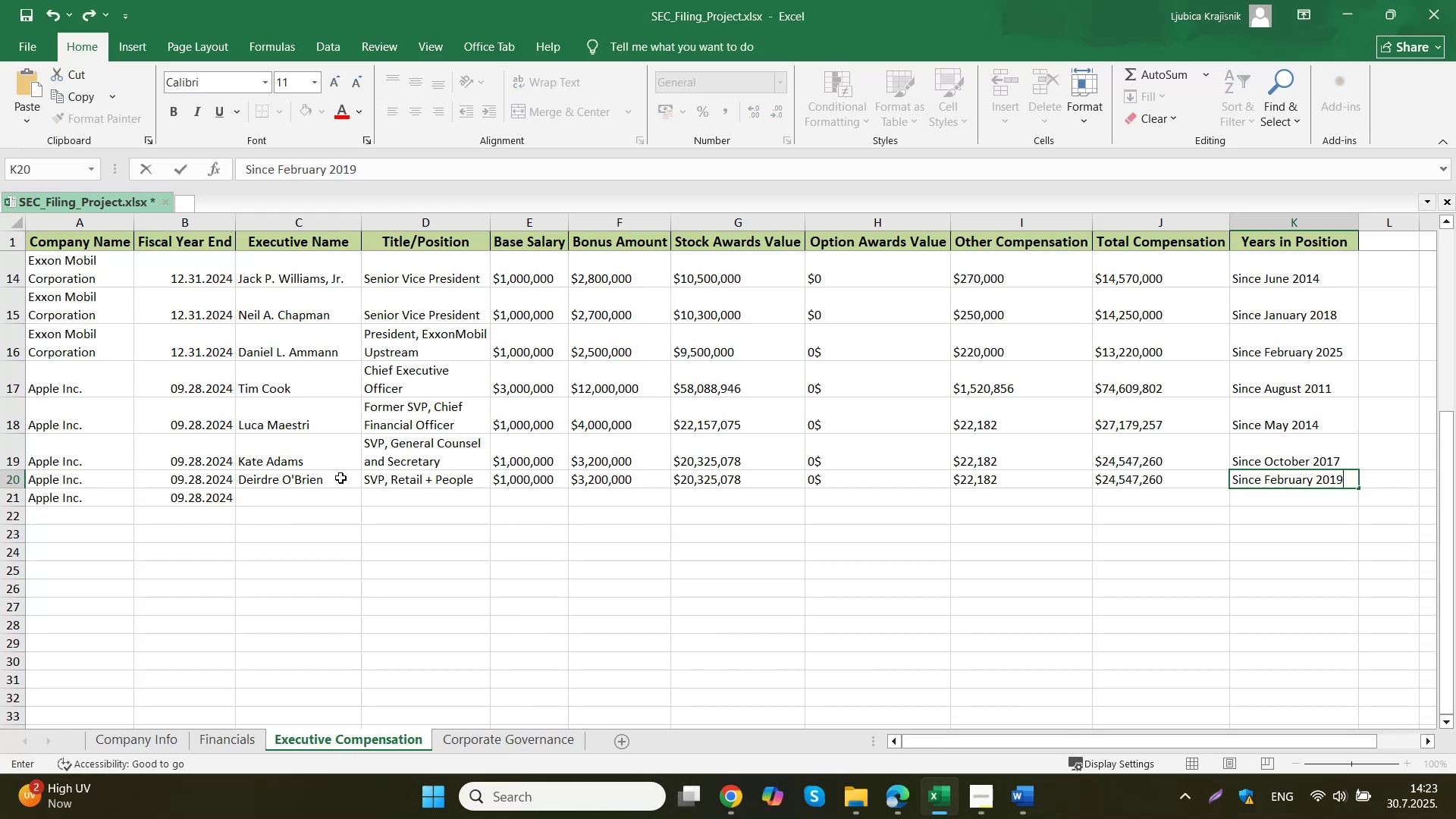 
left_click([293, 504])
 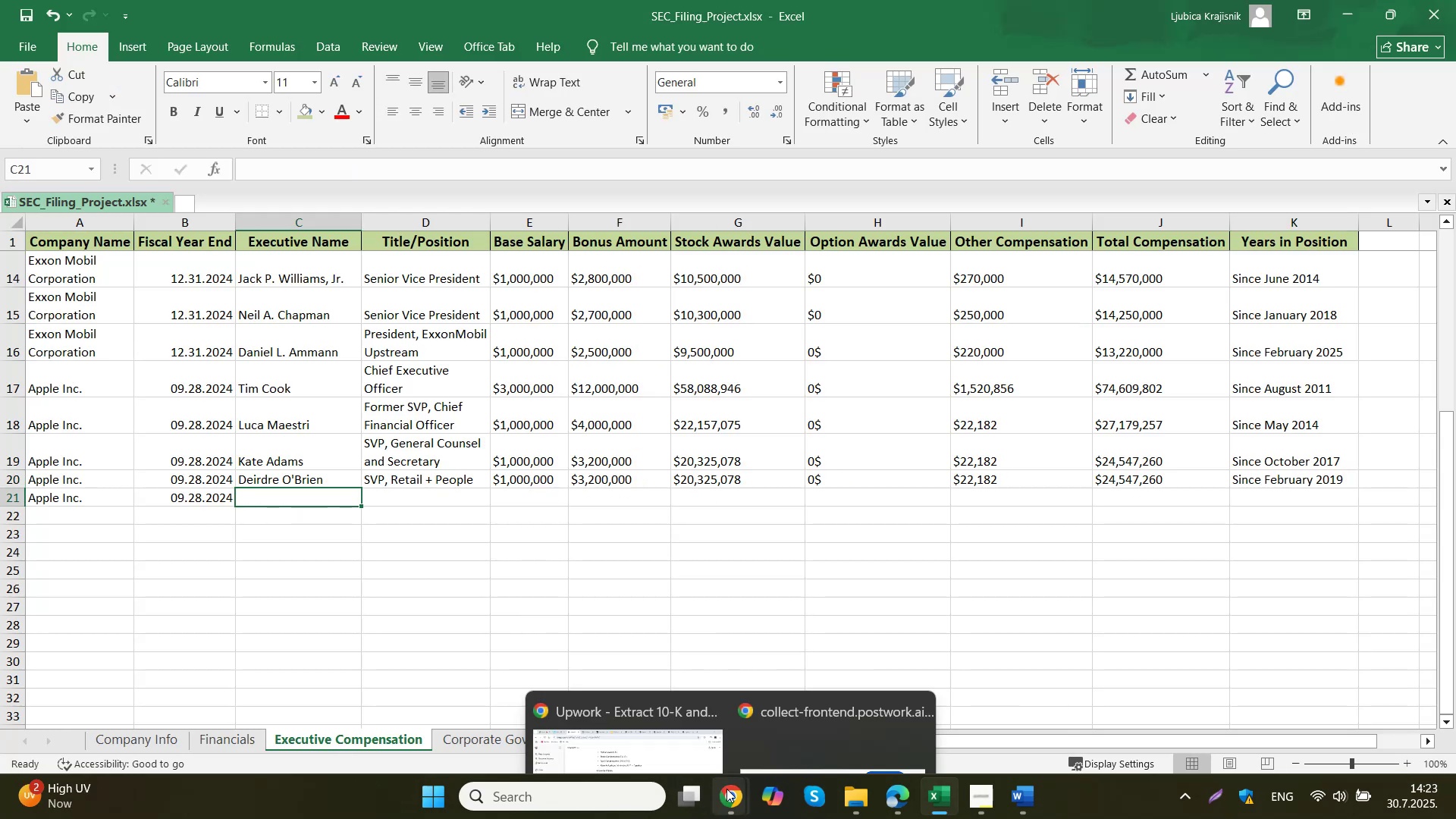 
left_click([677, 727])
 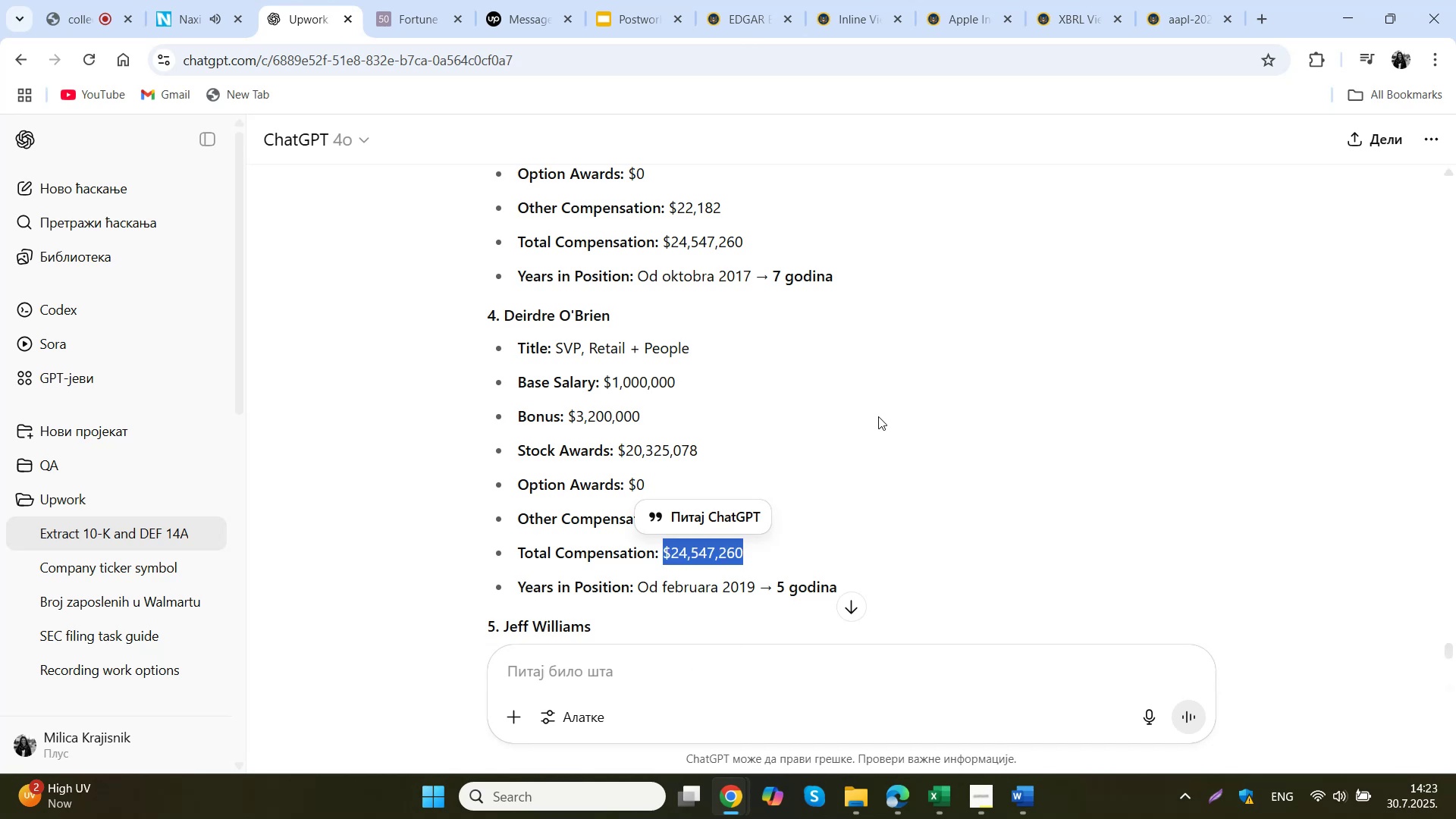 
scroll: coordinate [878, 416], scroll_direction: down, amount: 3.0
 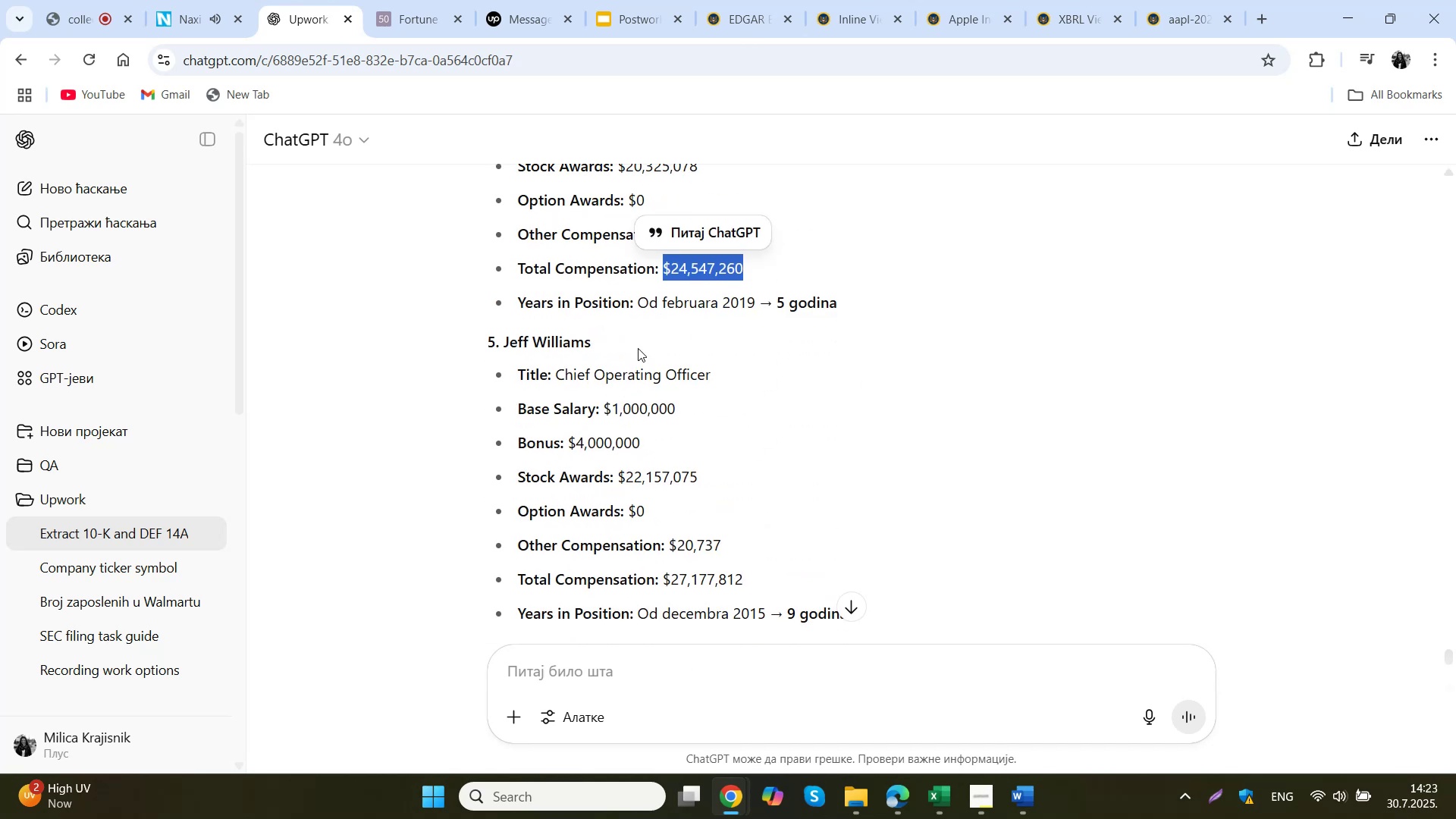 
left_click_drag(start_coordinate=[620, 340], to_coordinate=[504, 352])
 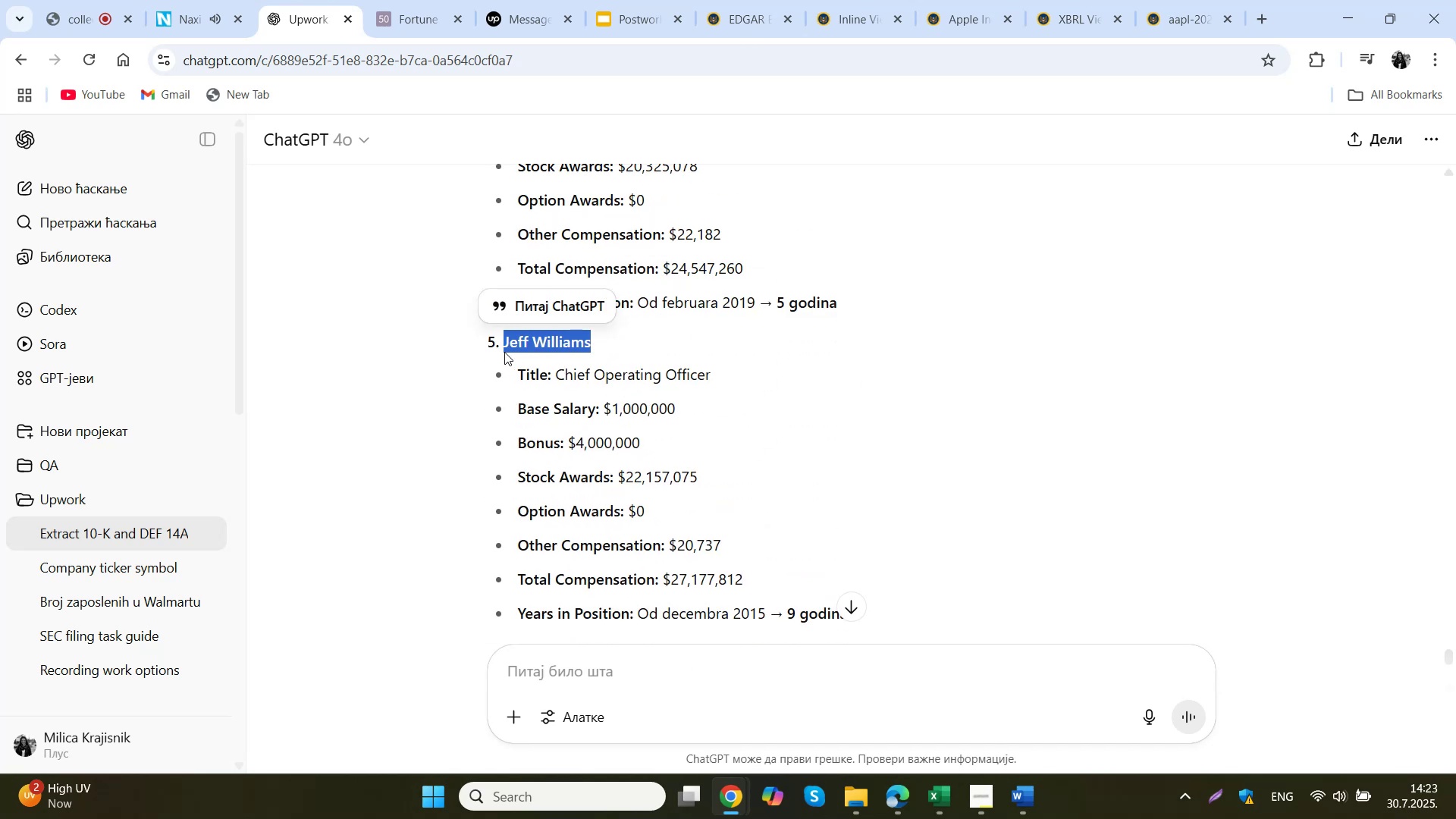 
key(Control+C)
 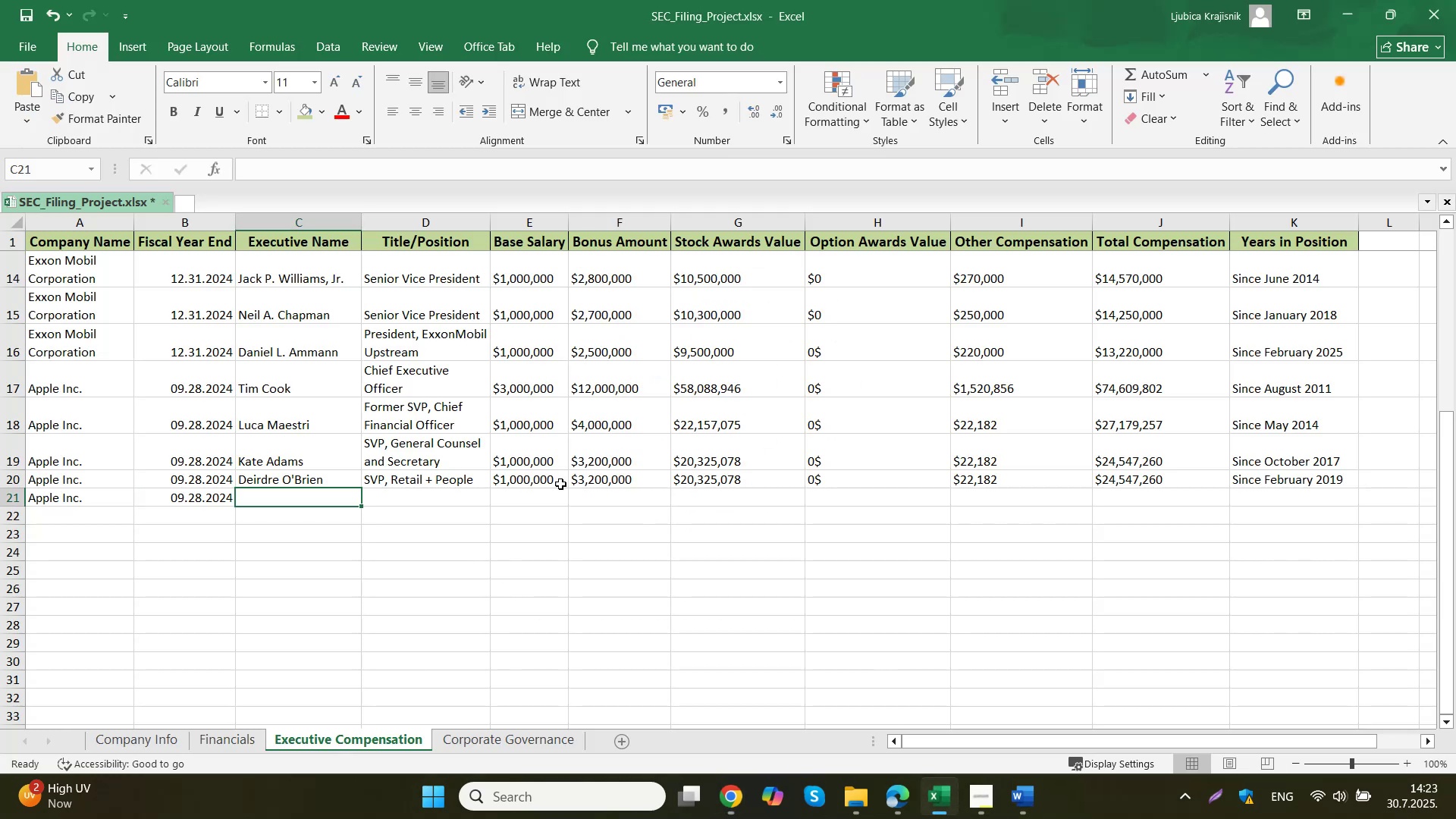 
double_click([318, 499])
 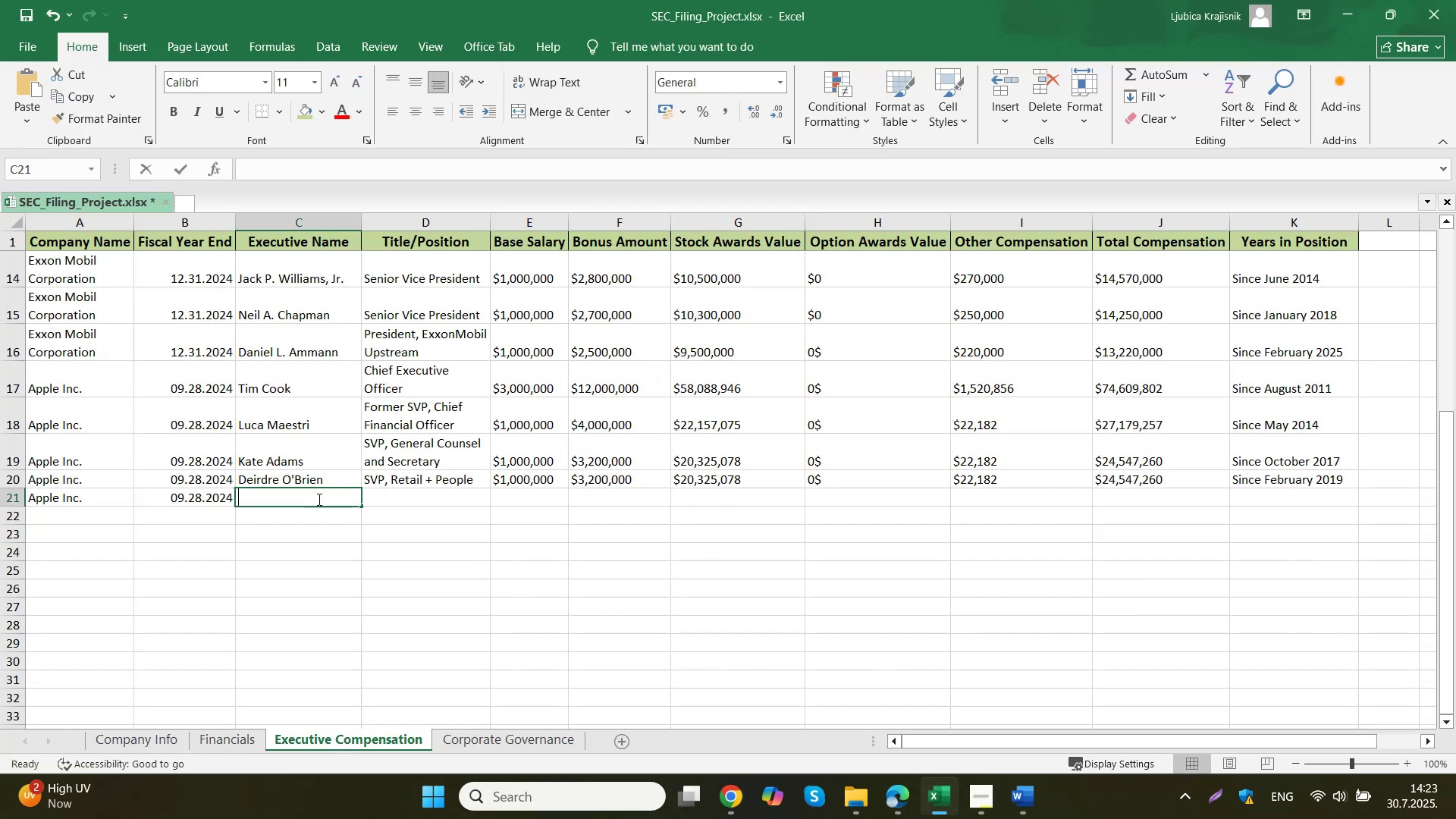 
key(Control+ControlLeft)
 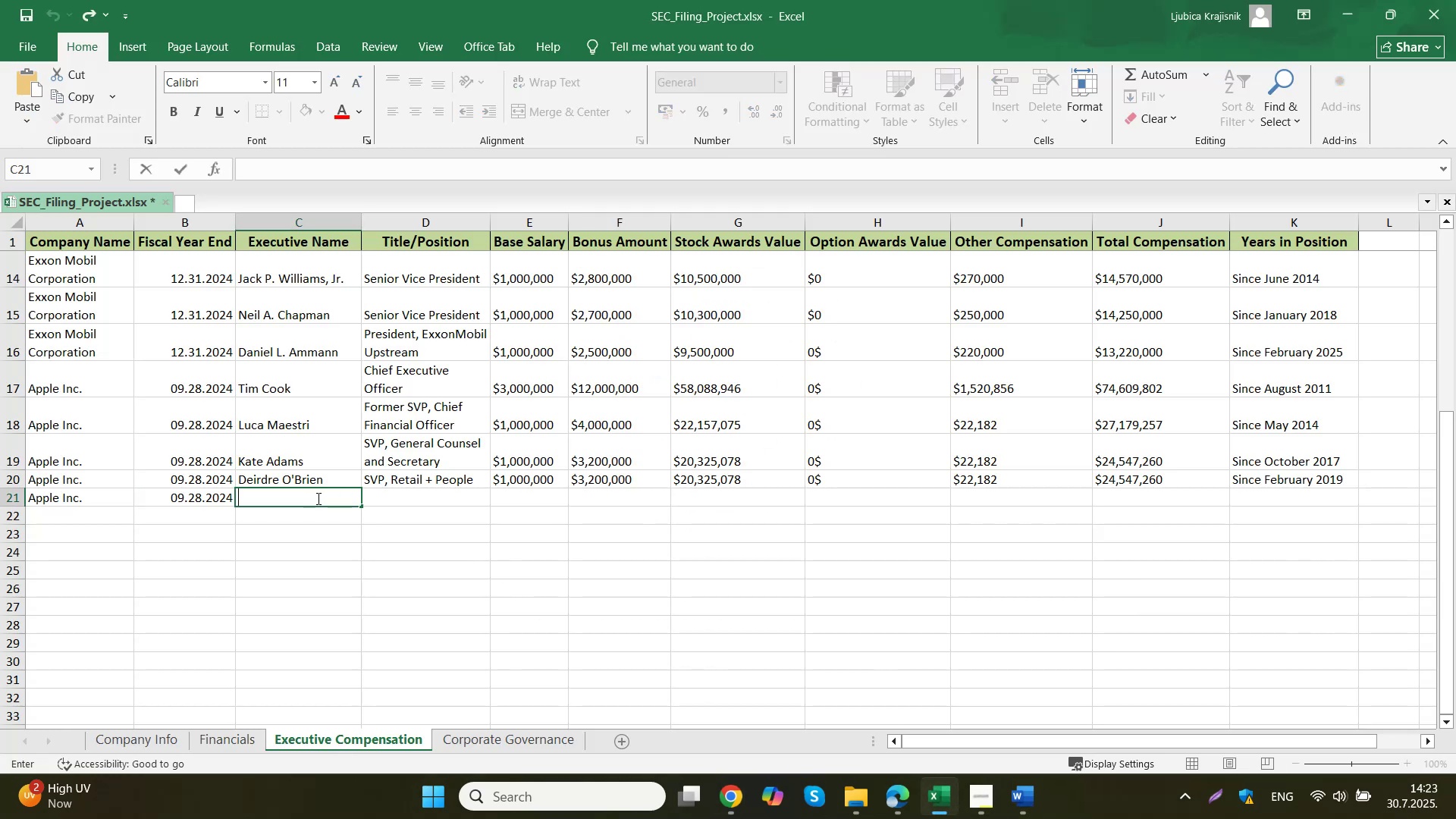 
key(Control+V)
 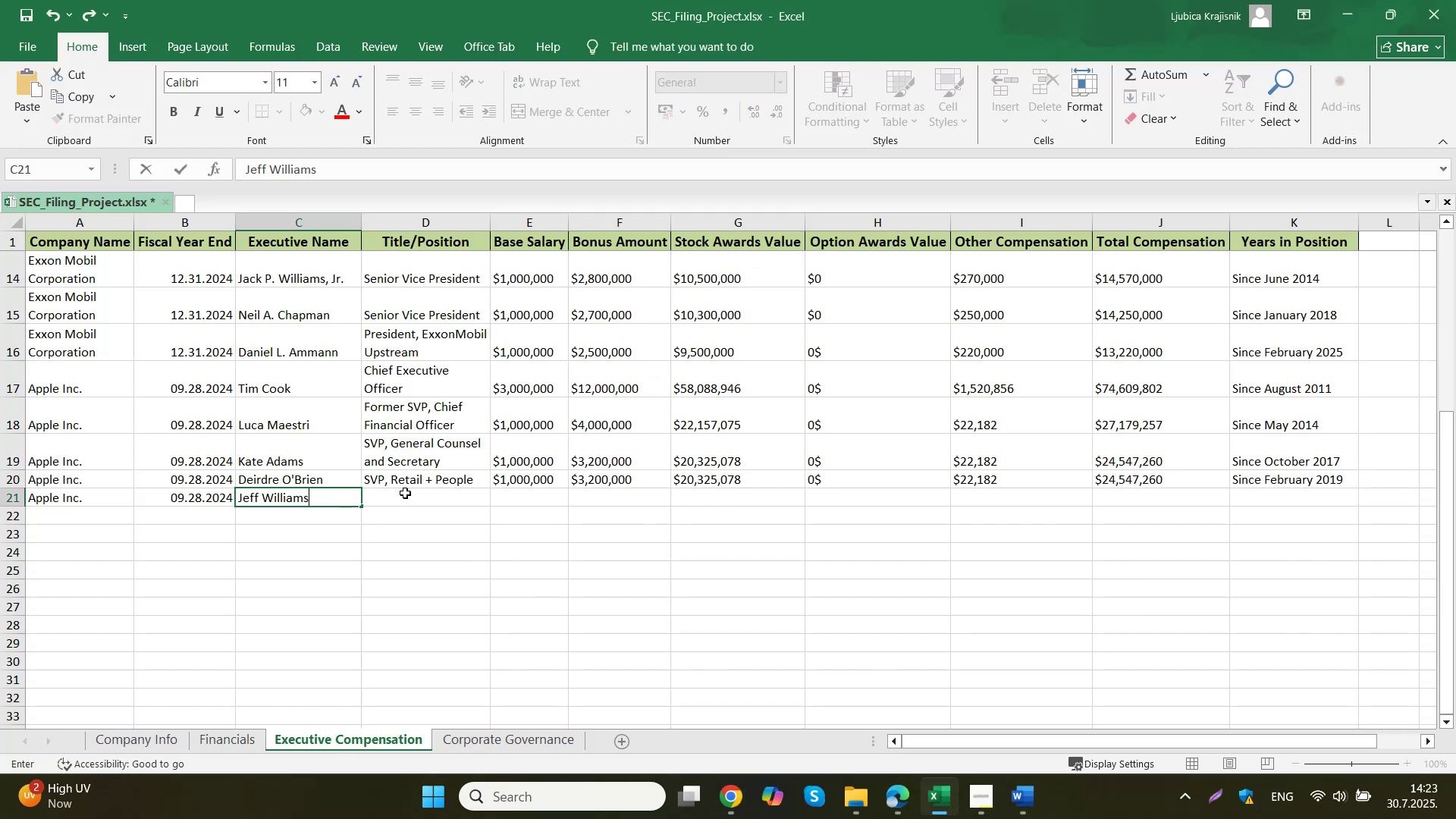 
left_click([405, 493])
 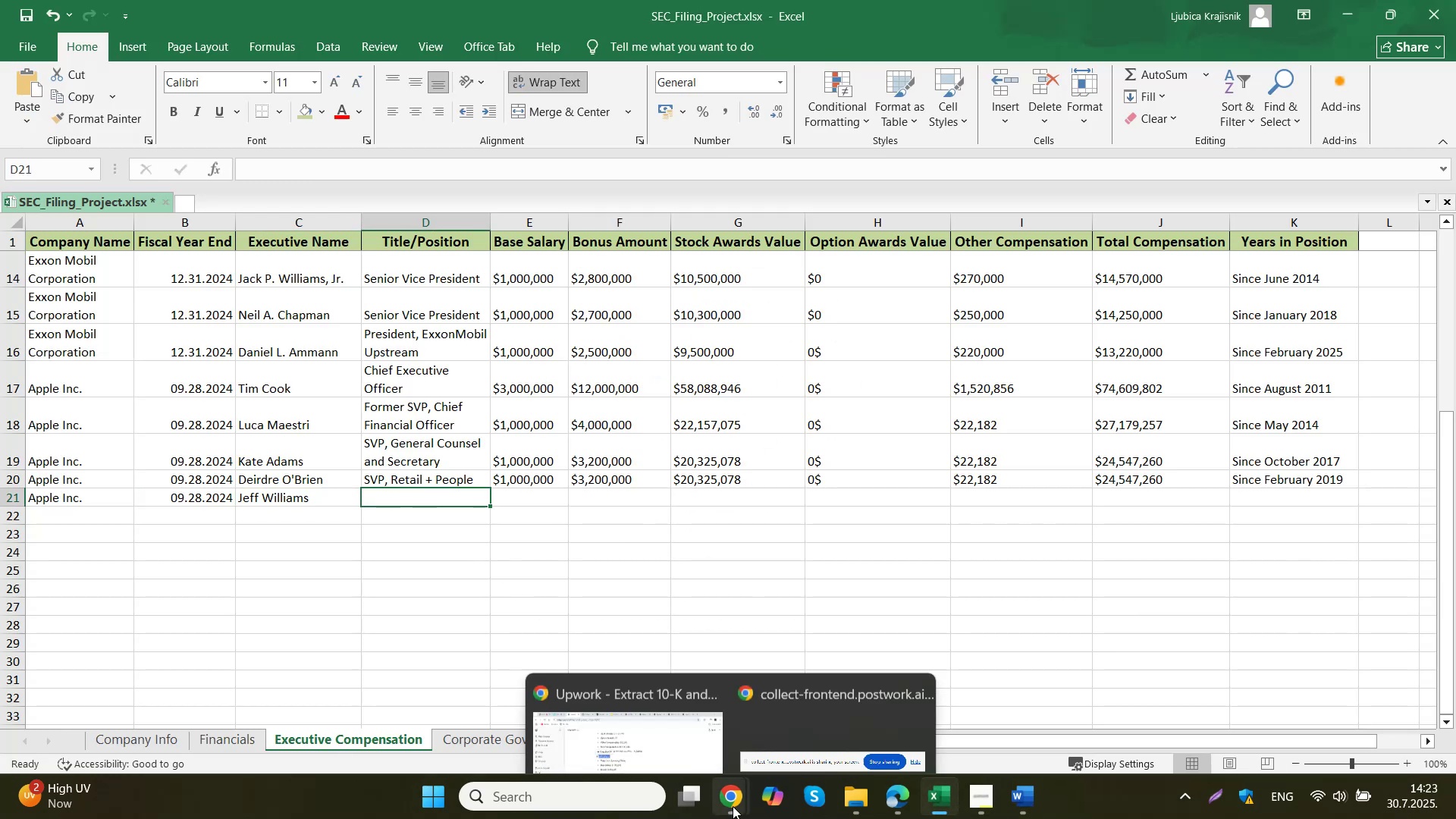 
left_click([672, 714])
 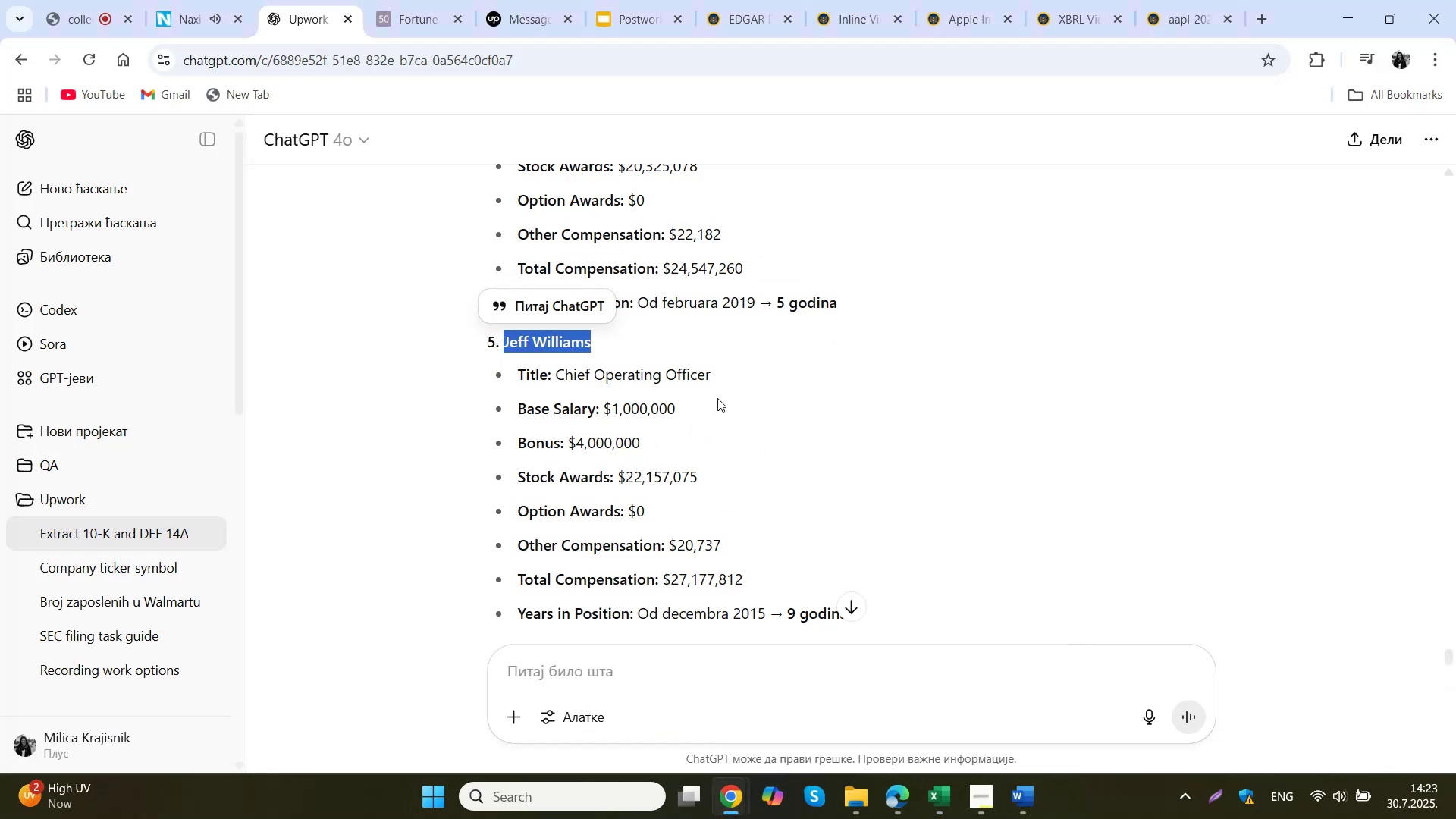 
left_click_drag(start_coordinate=[733, 378], to_coordinate=[559, 381])
 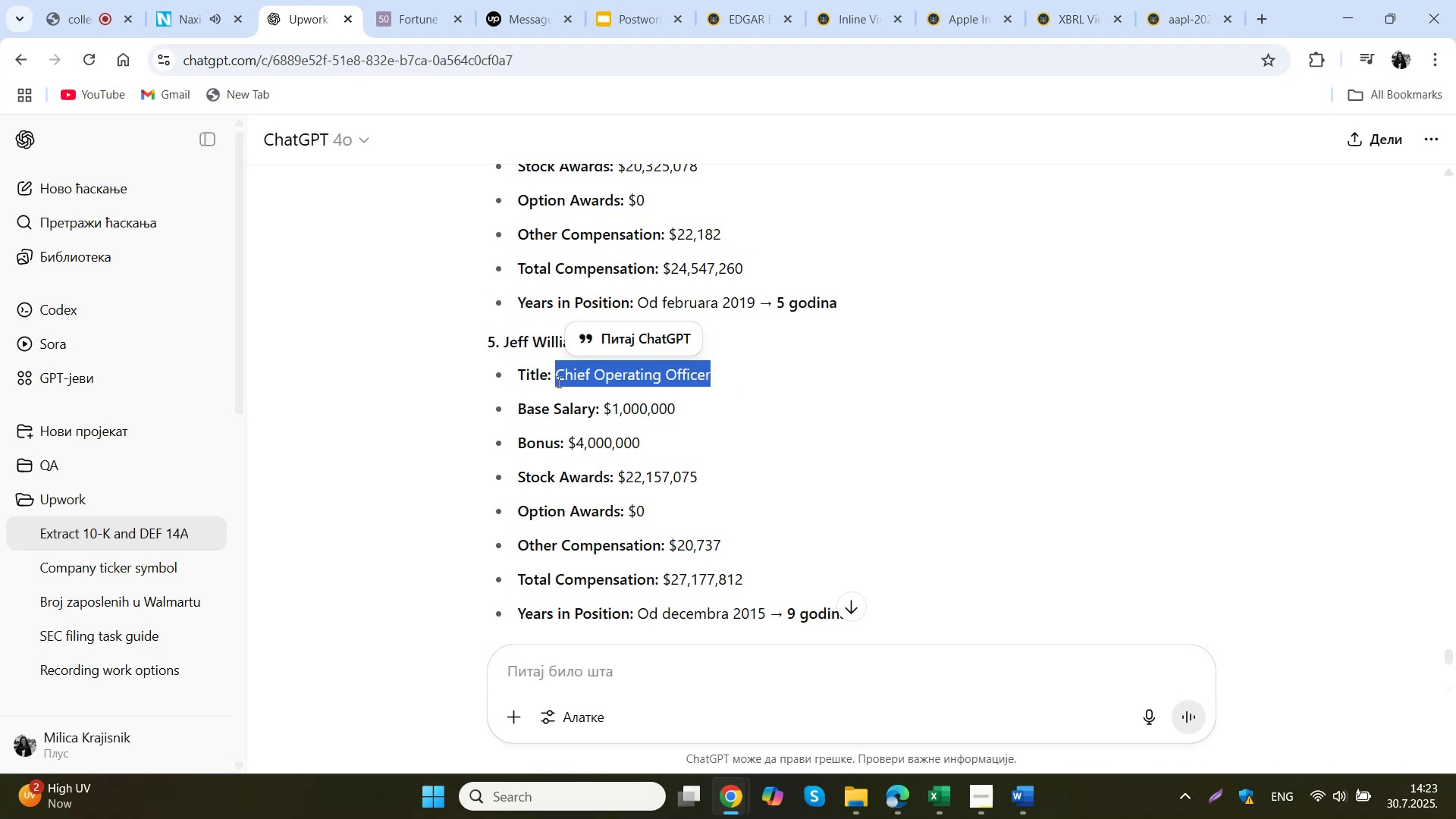 
key(Control+ControlLeft)
 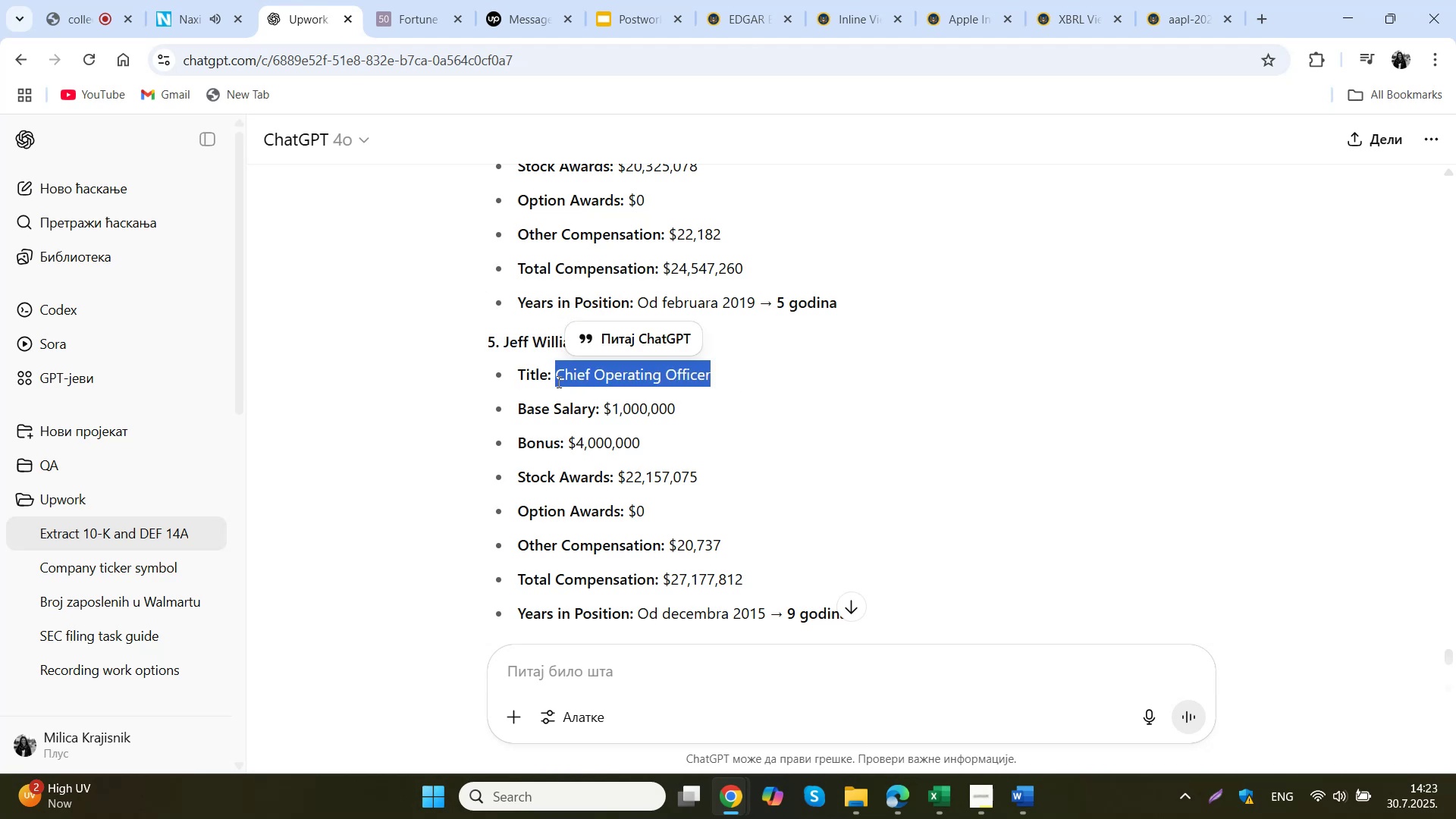 
key(Control+C)
 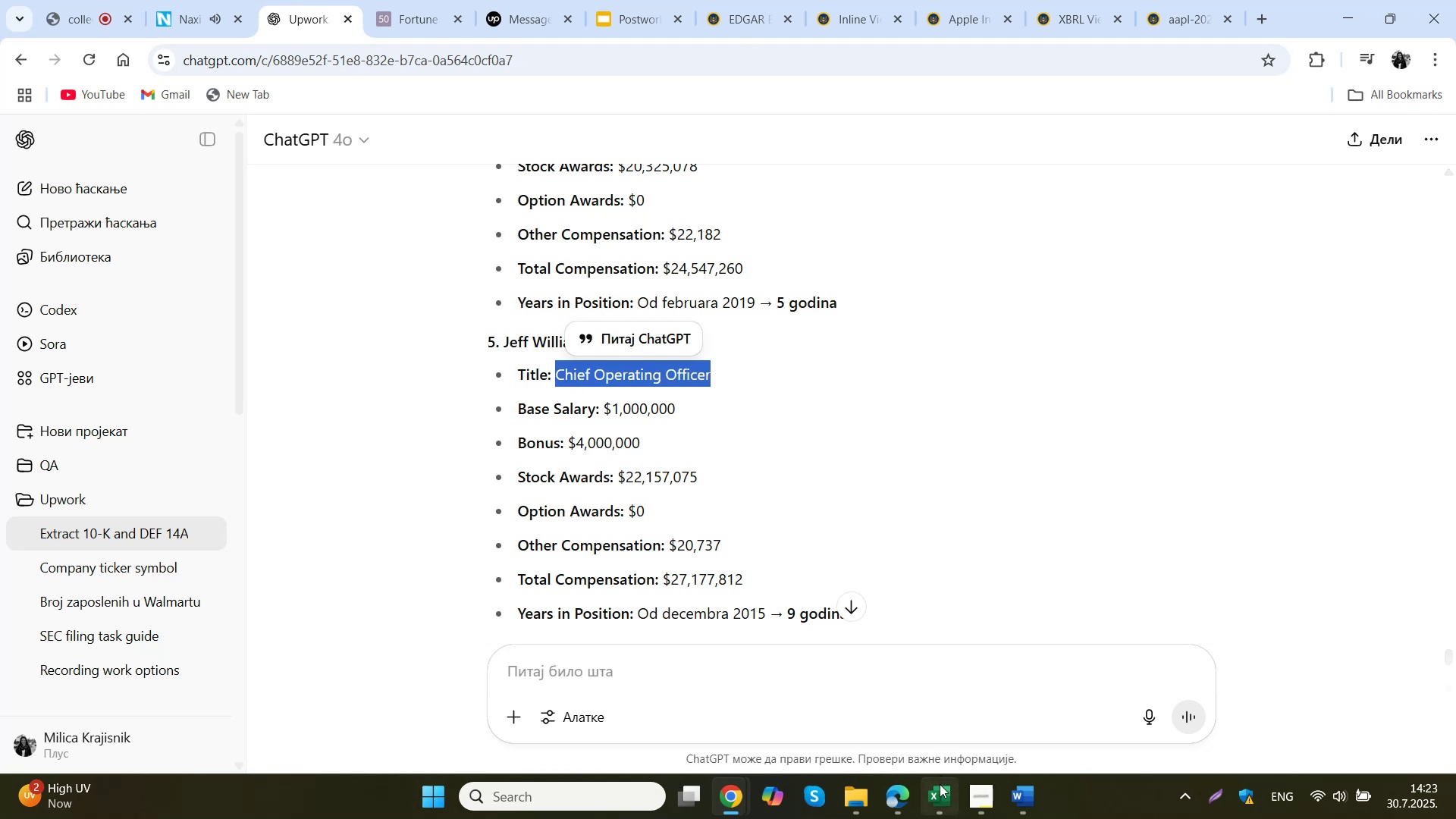 
left_click([940, 786])
 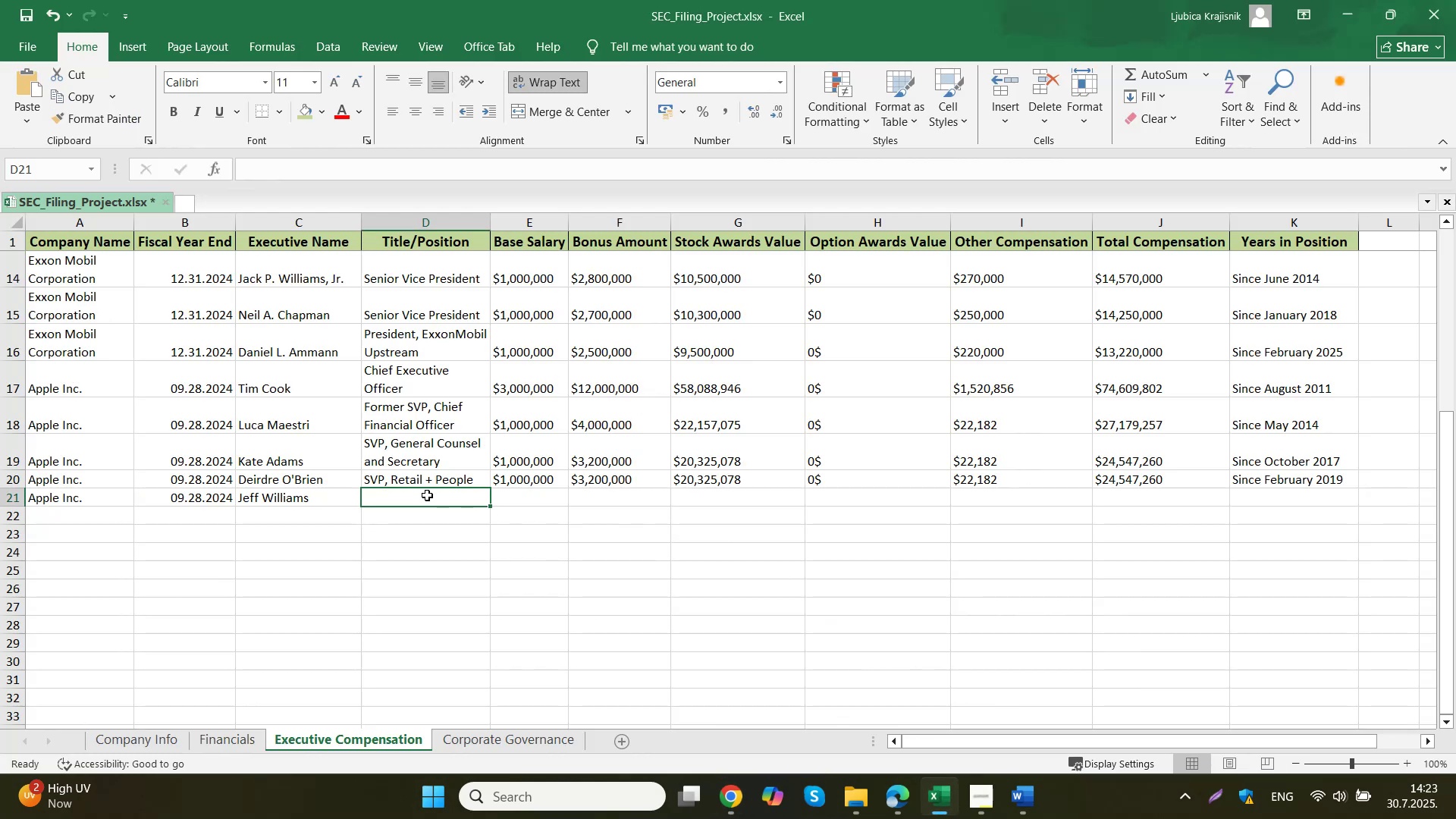 
double_click([427, 495])
 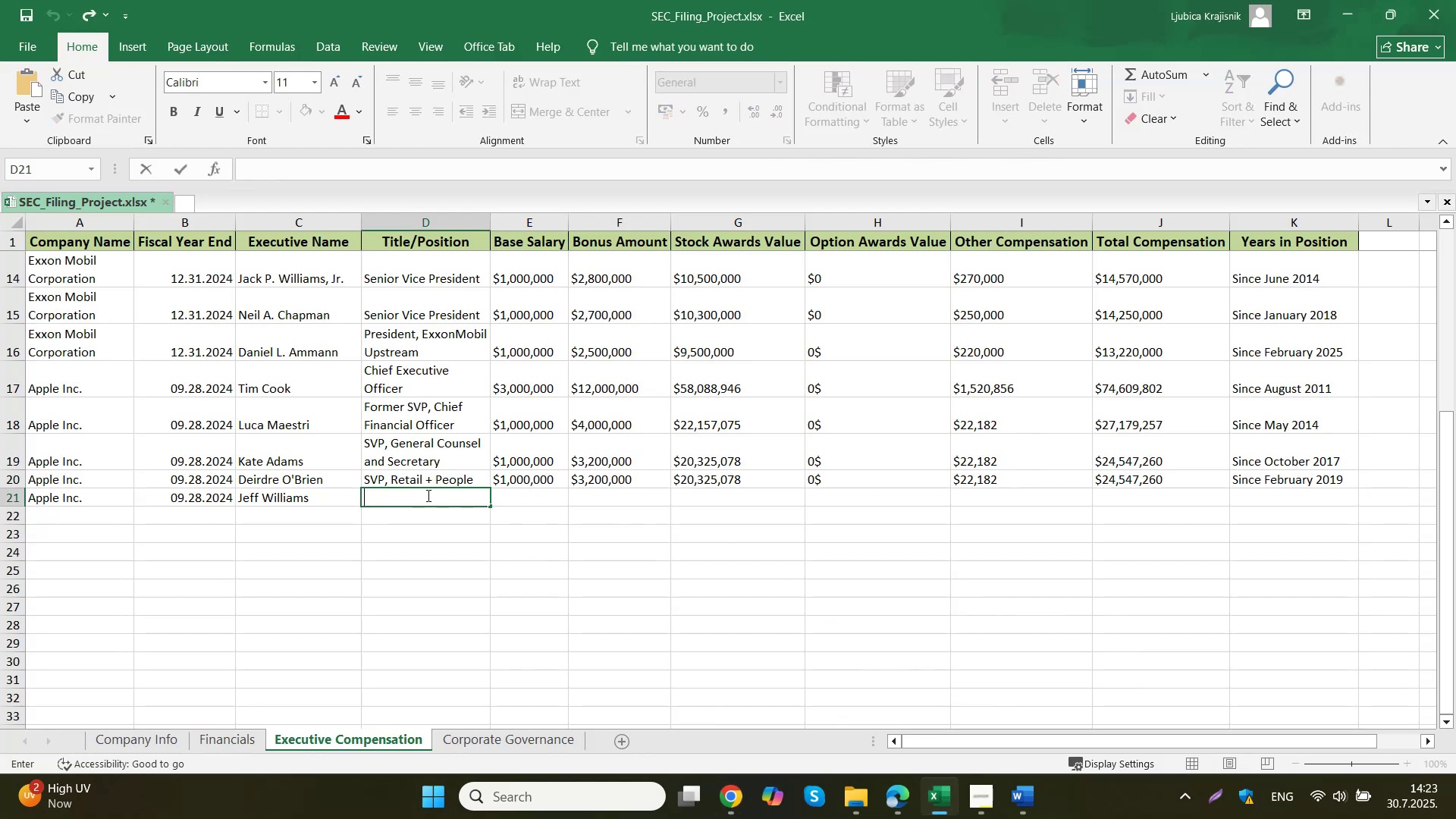 
key(Control+ControlLeft)
 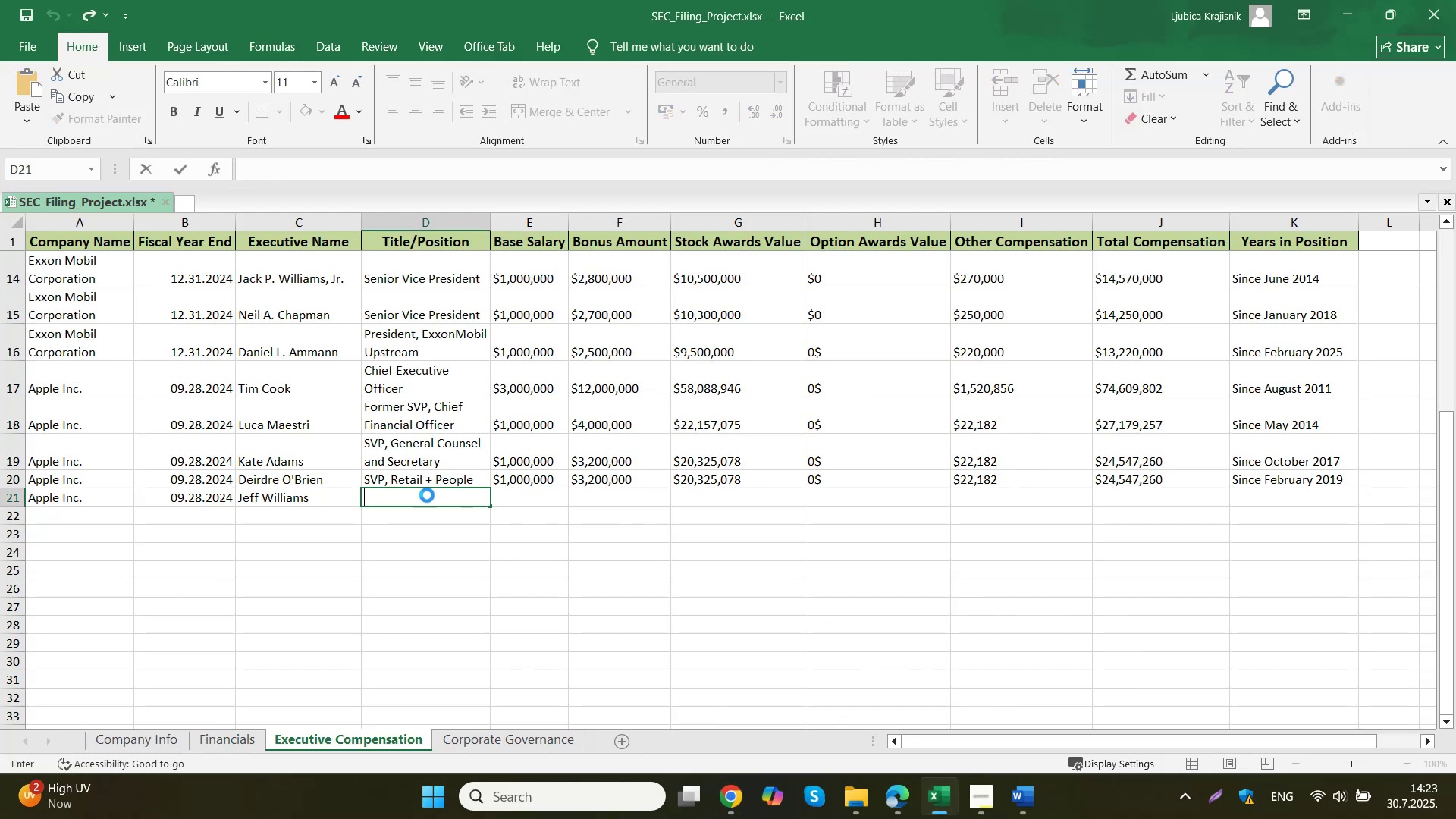 
key(Control+V)
 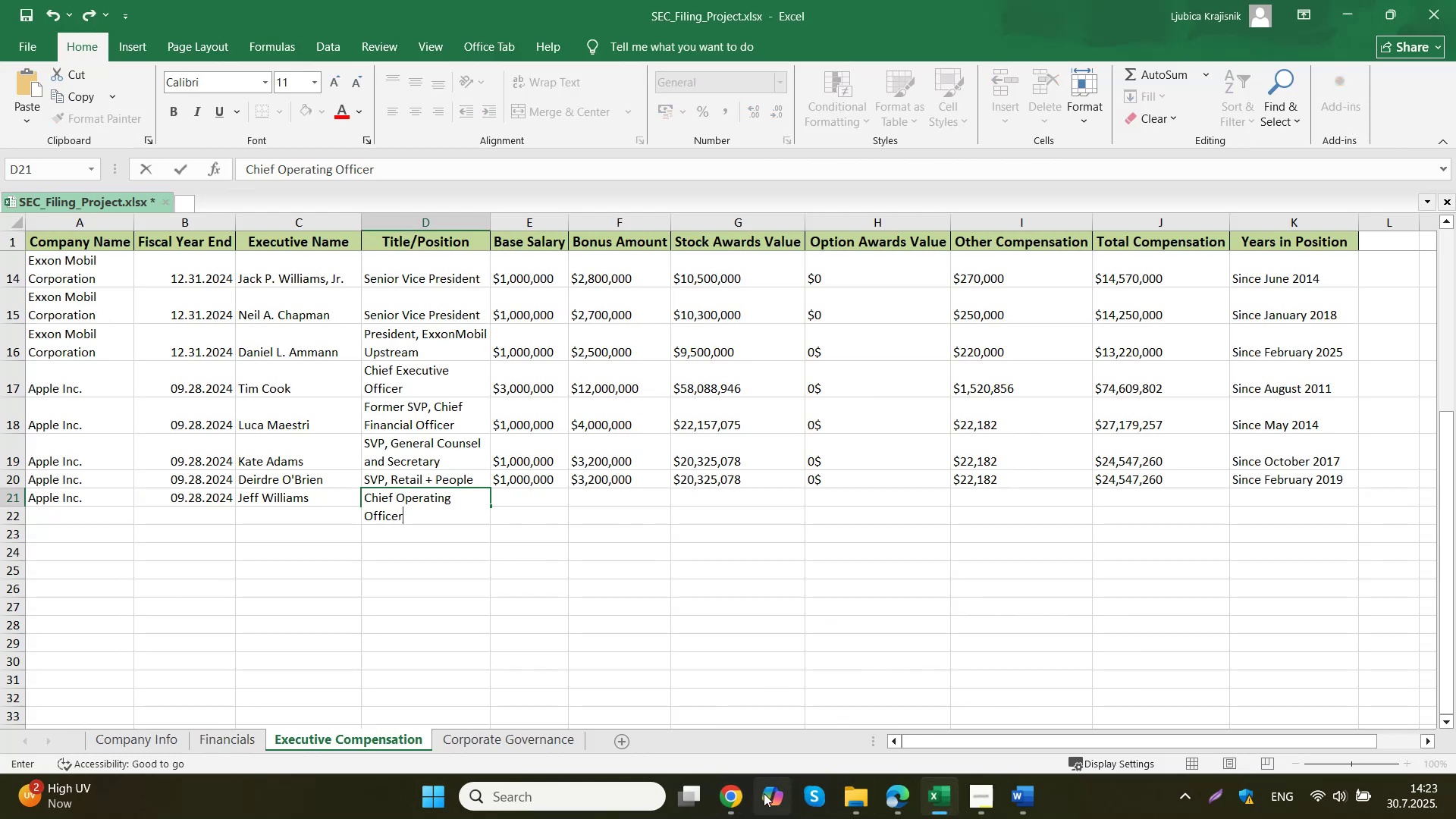 
left_click([741, 800])
 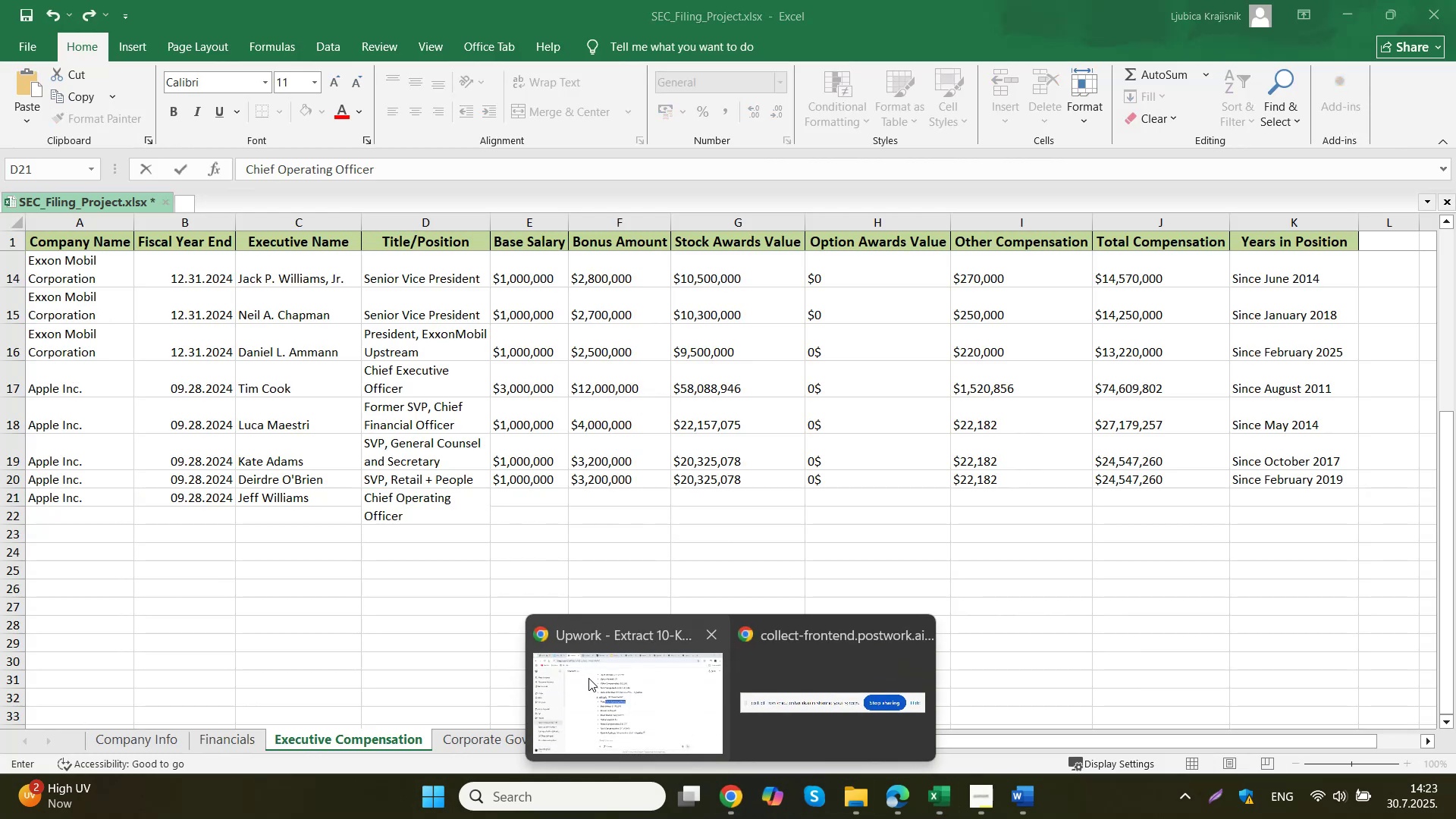 
left_click([598, 682])
 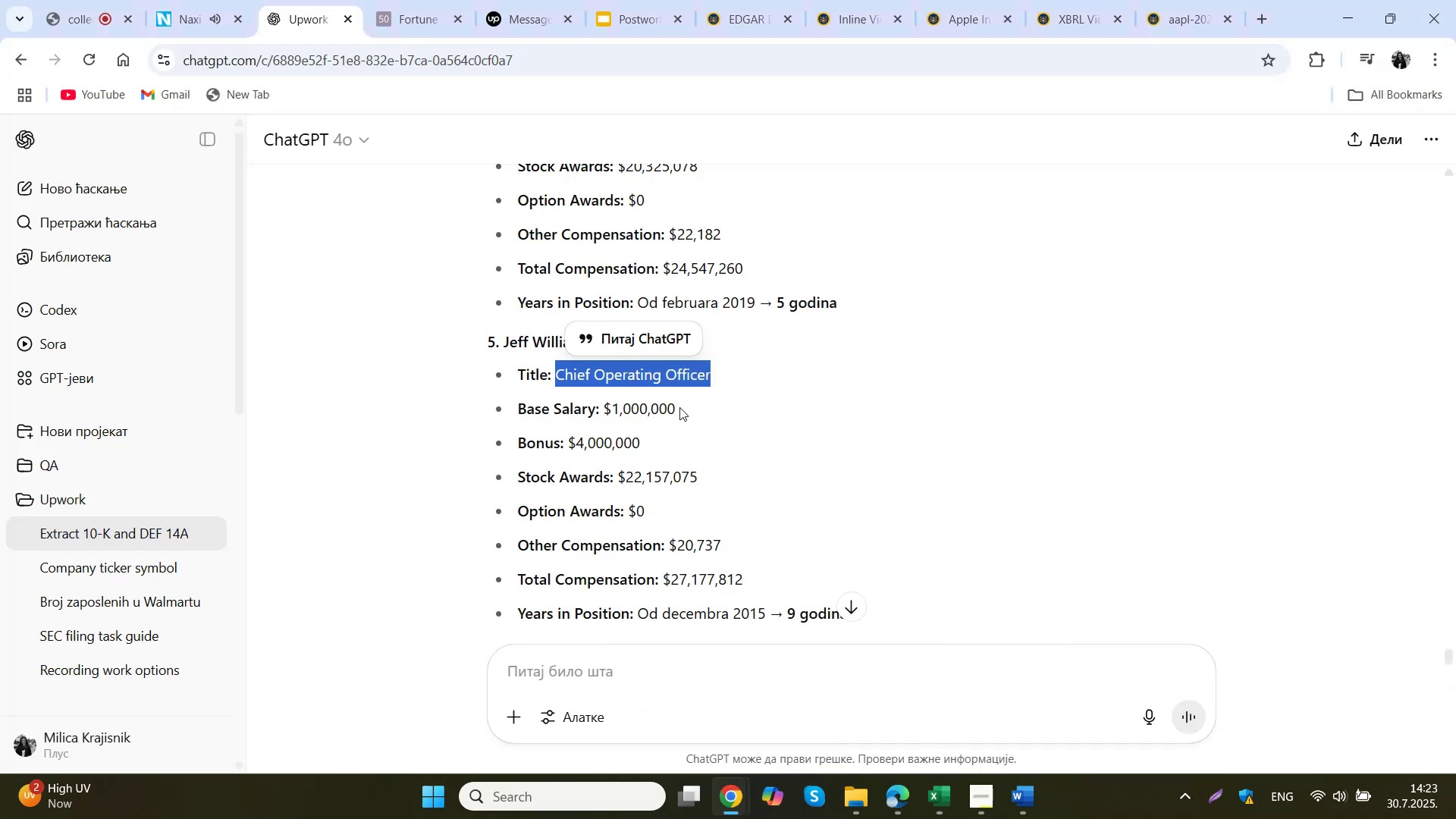 
left_click_drag(start_coordinate=[681, 413], to_coordinate=[604, 421])
 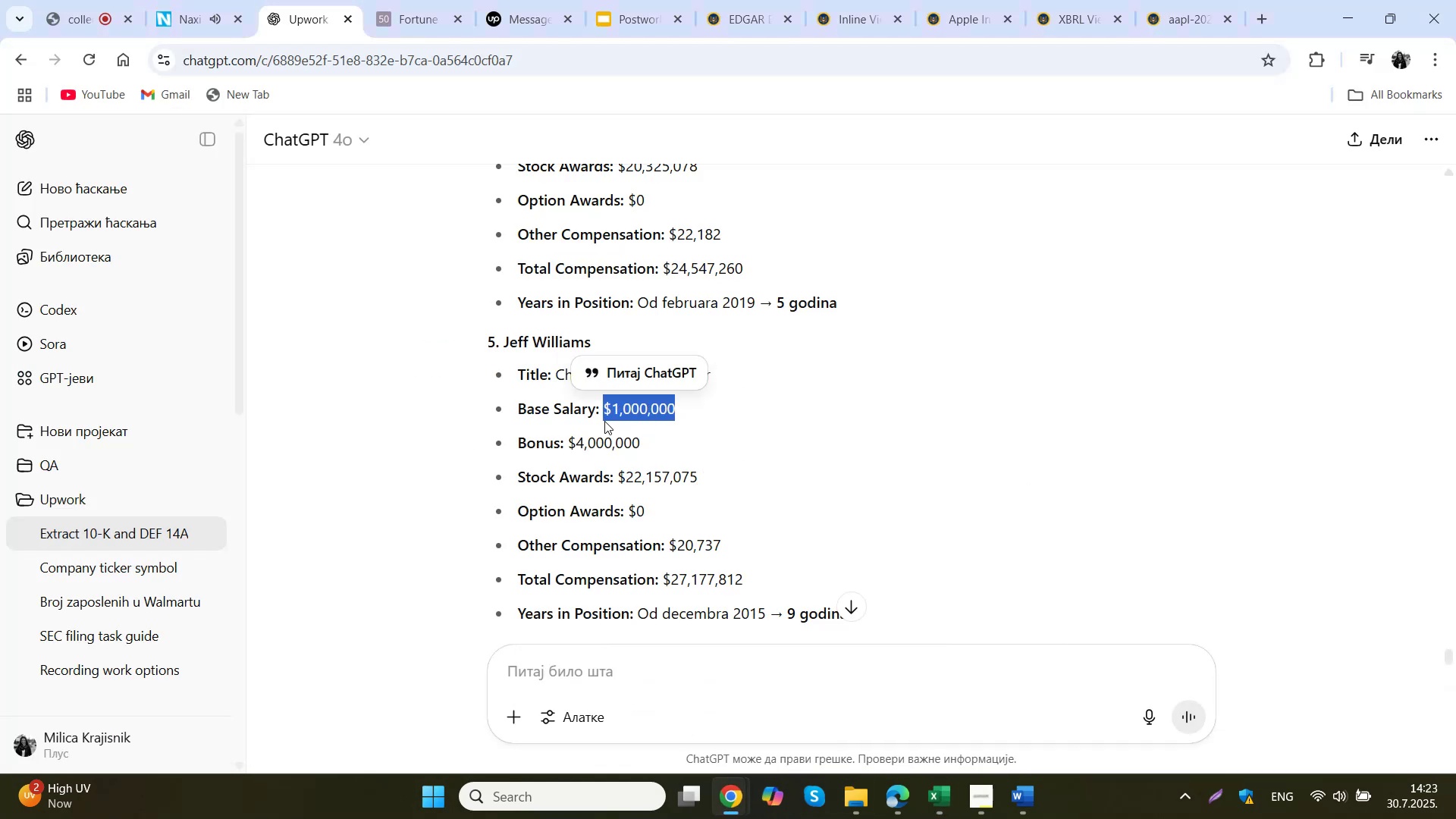 
key(Control+ControlLeft)
 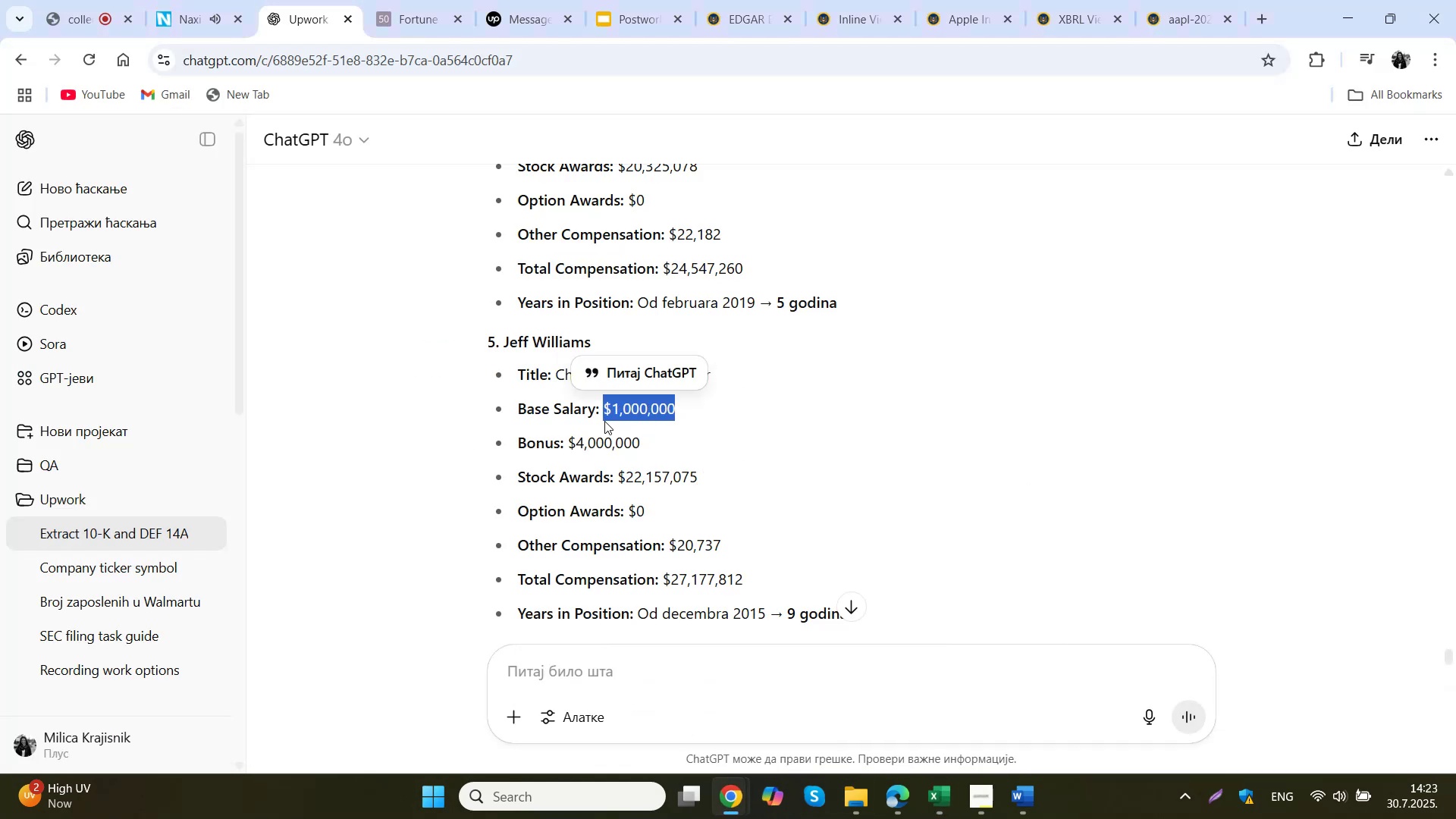 
key(Control+C)
 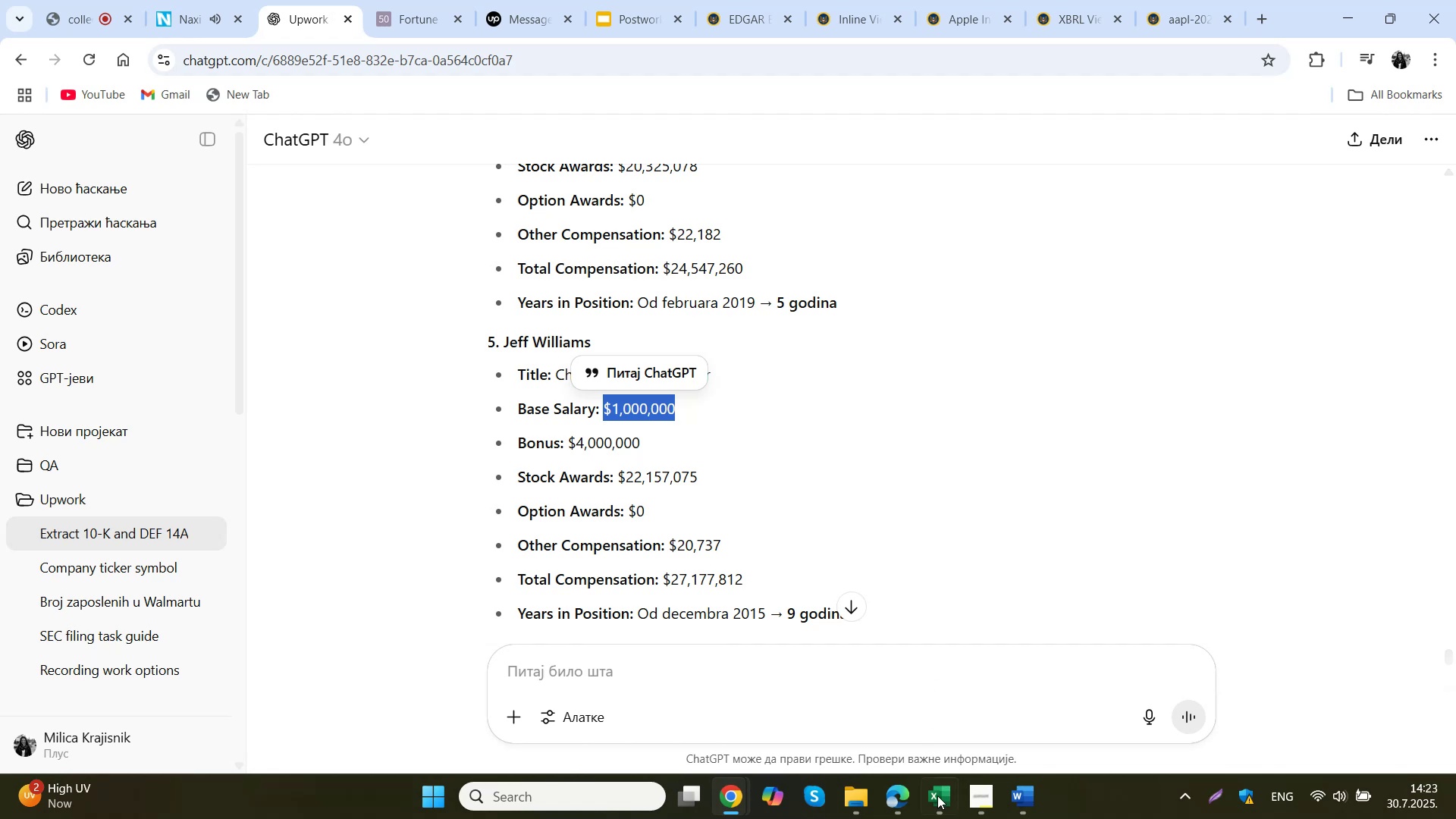 
left_click([937, 805])
 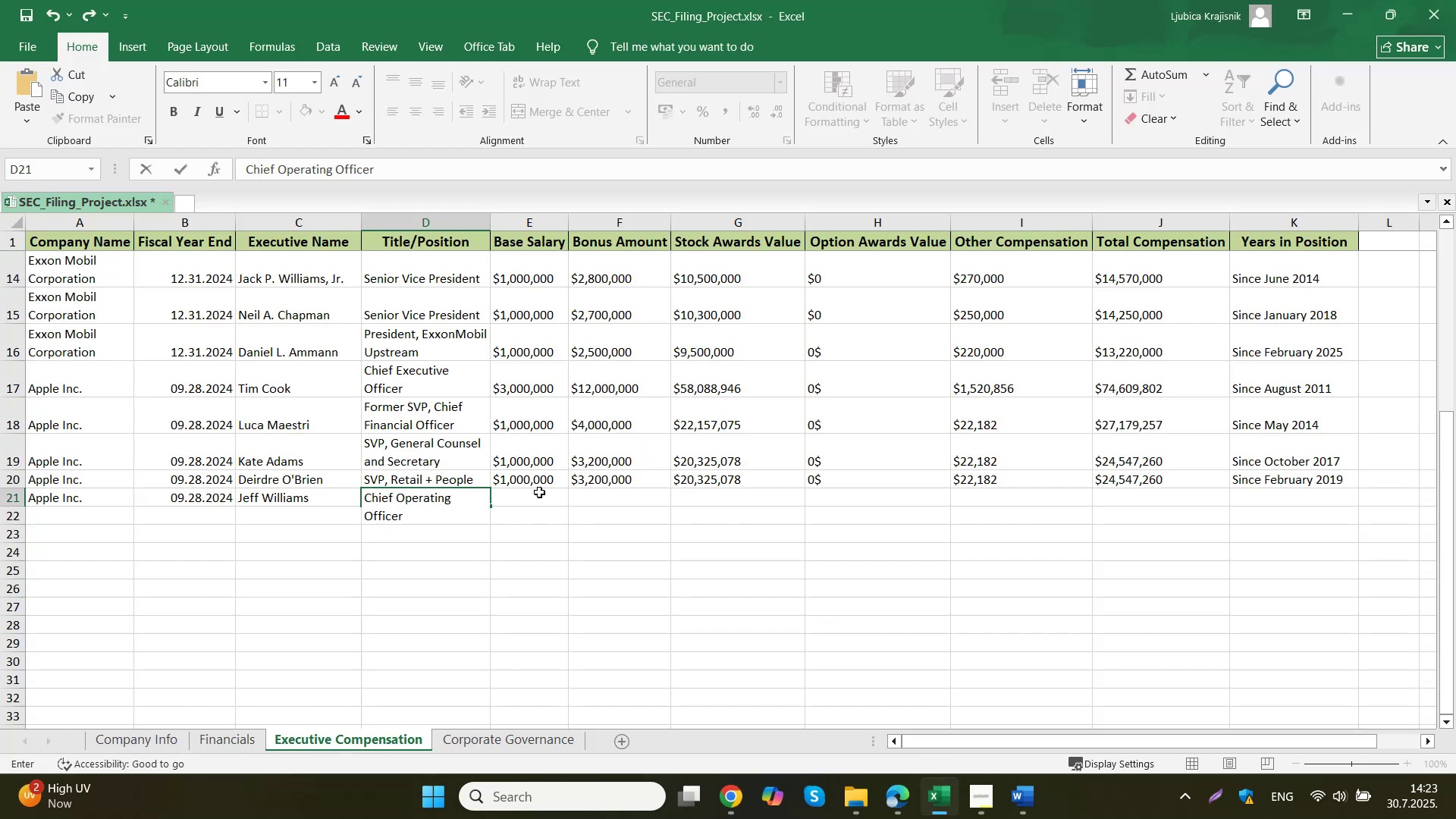 
double_click([539, 492])
 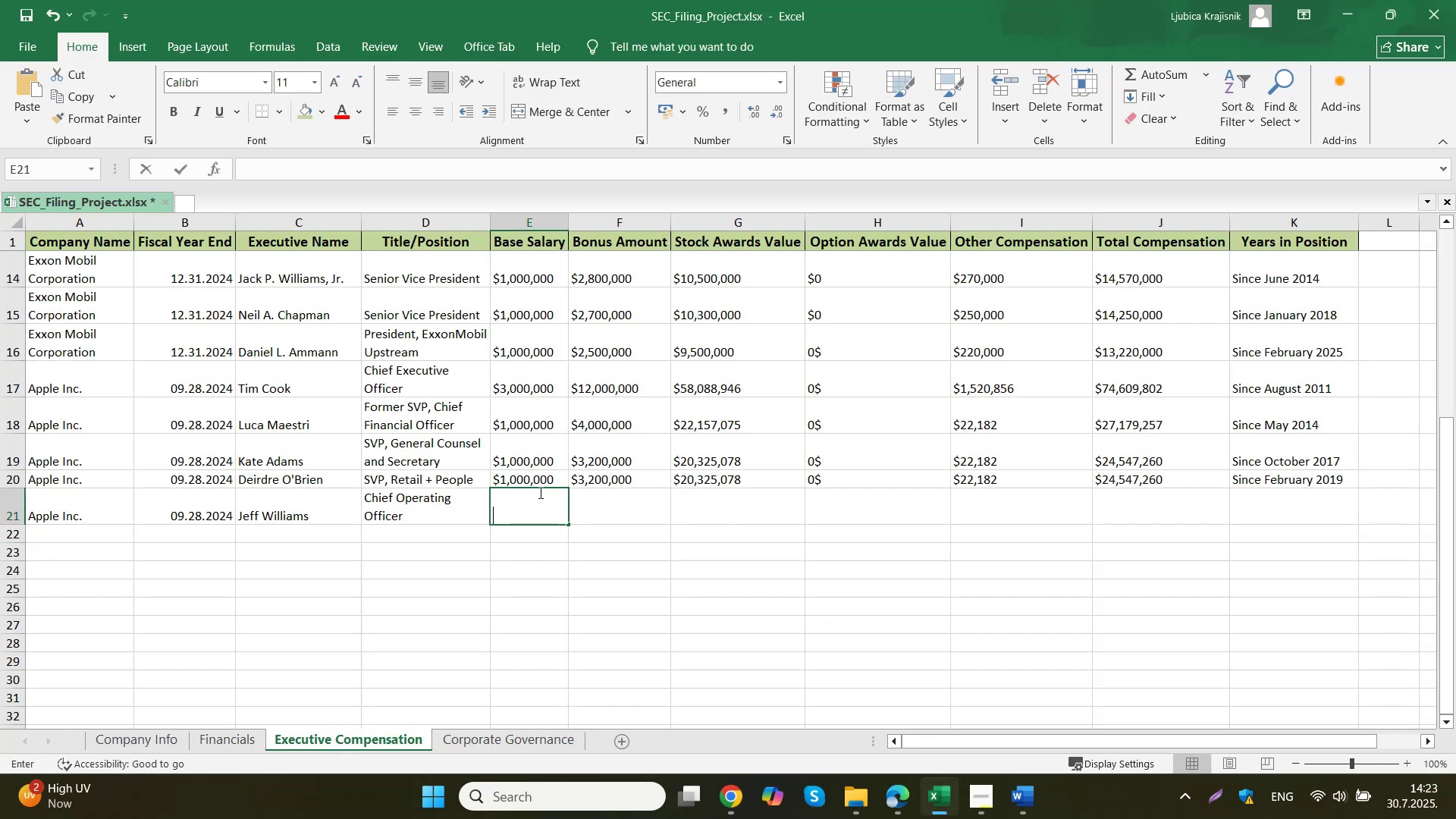 
key(Control+ControlLeft)
 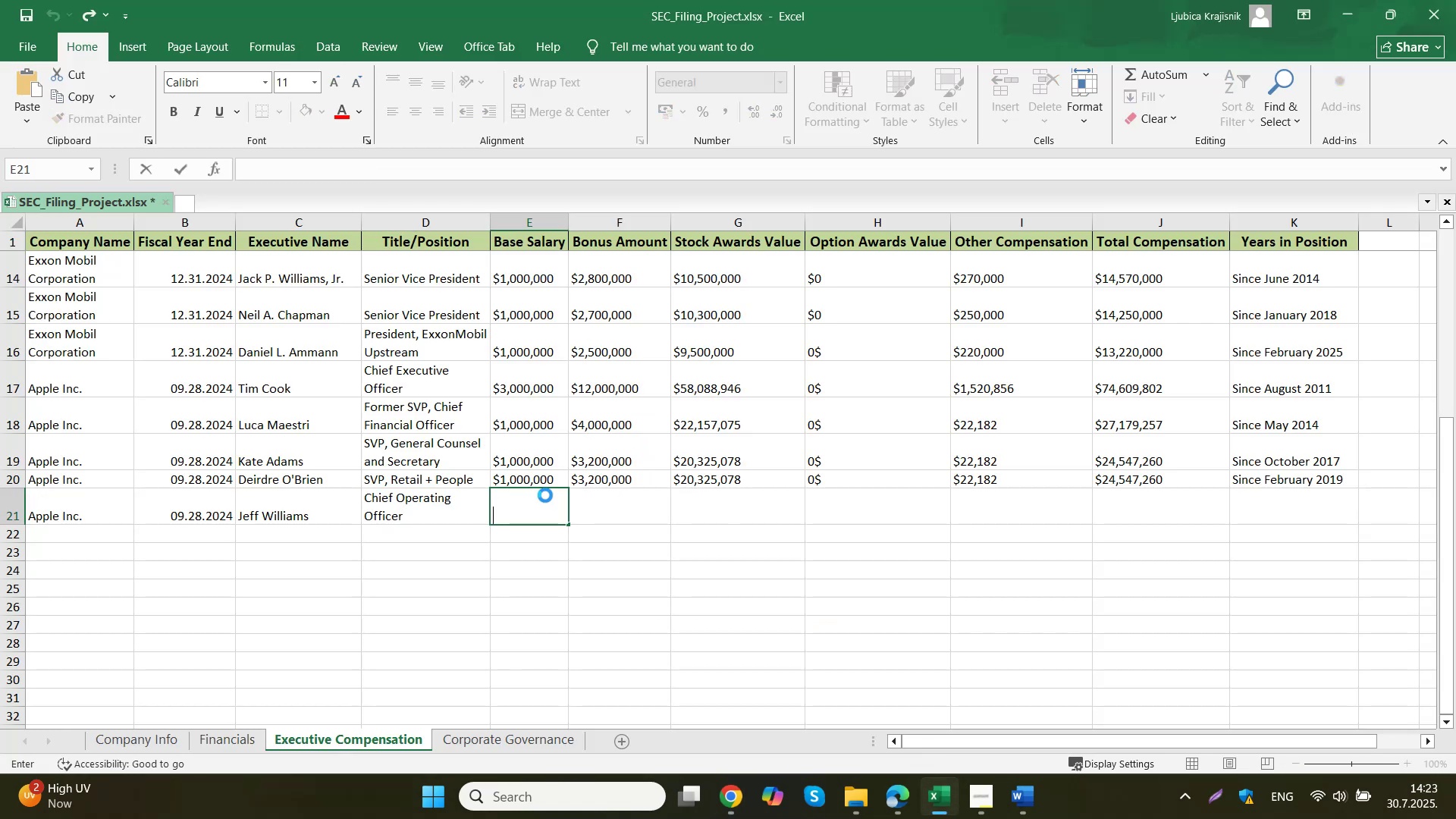 
key(Control+V)
 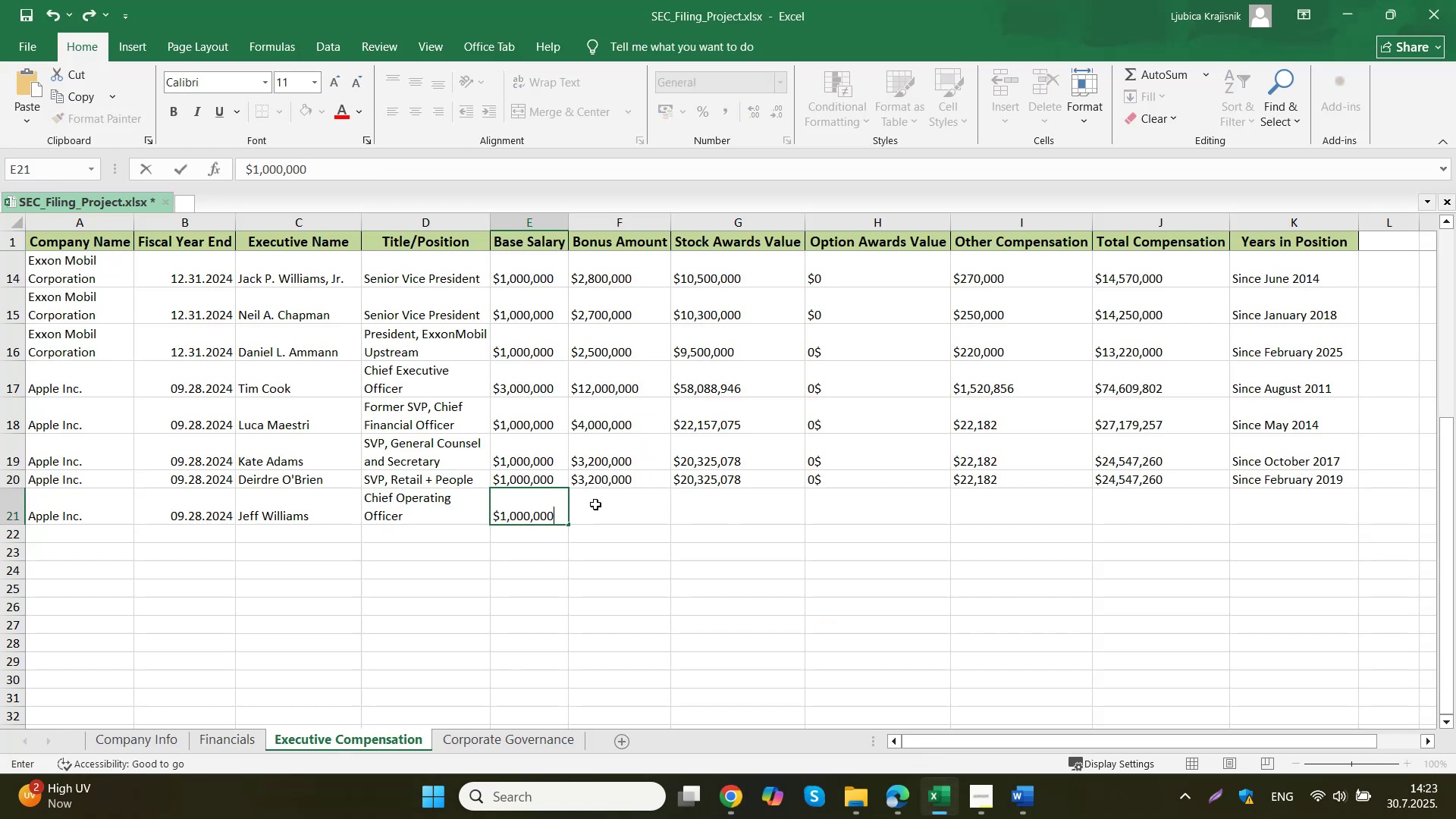 
left_click([595, 504])
 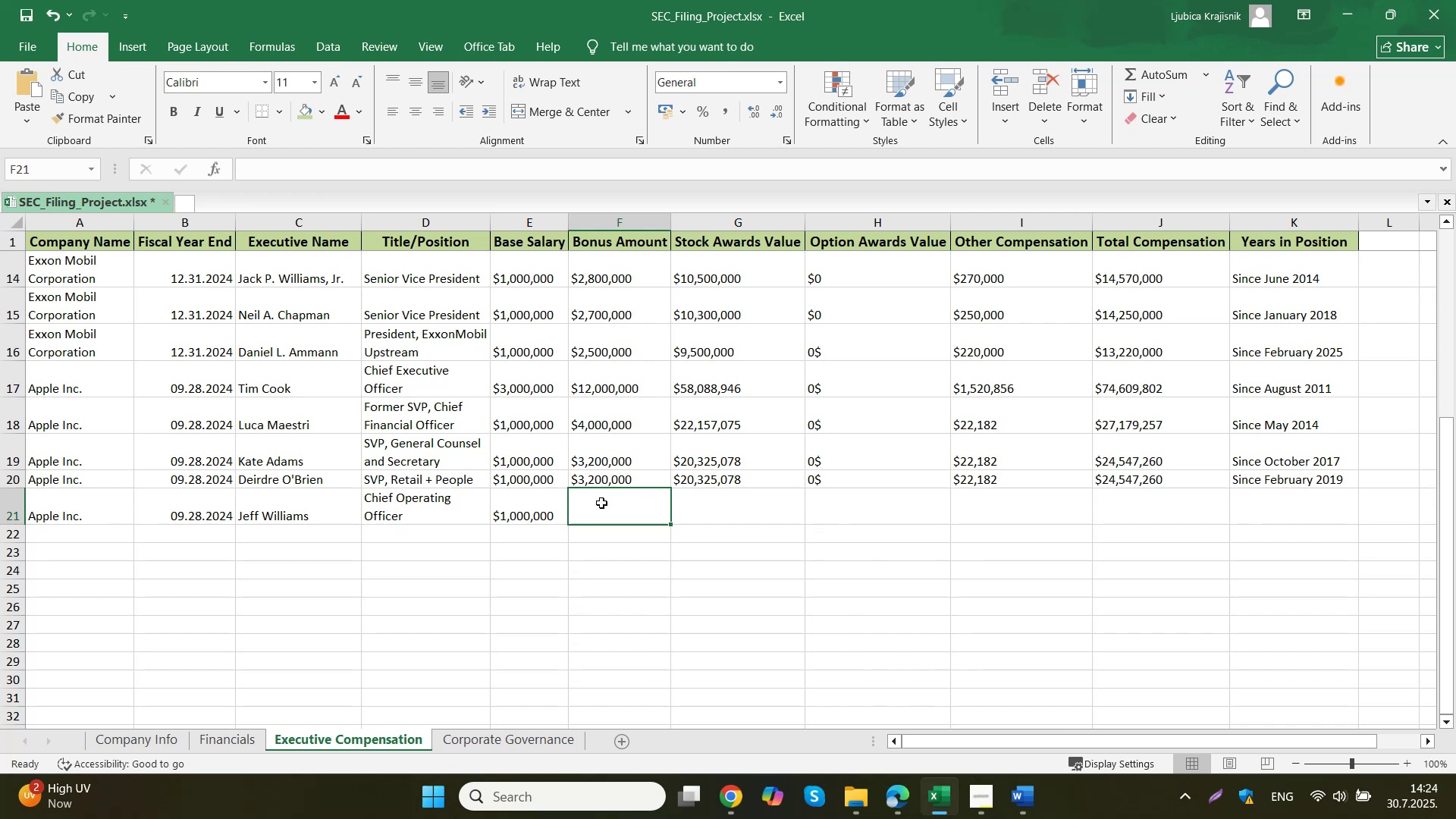 
wait(14.96)
 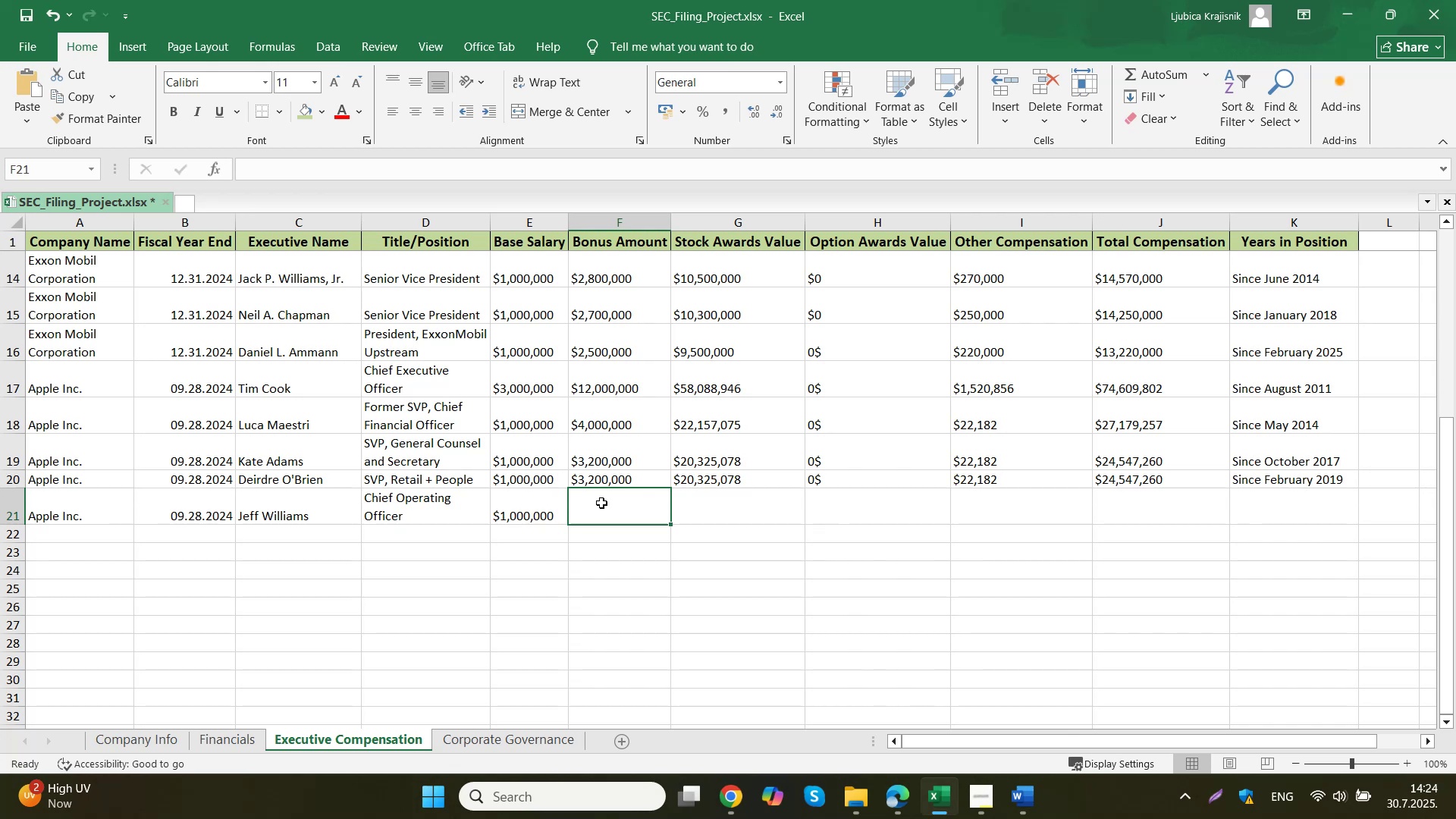 
left_click([641, 723])
 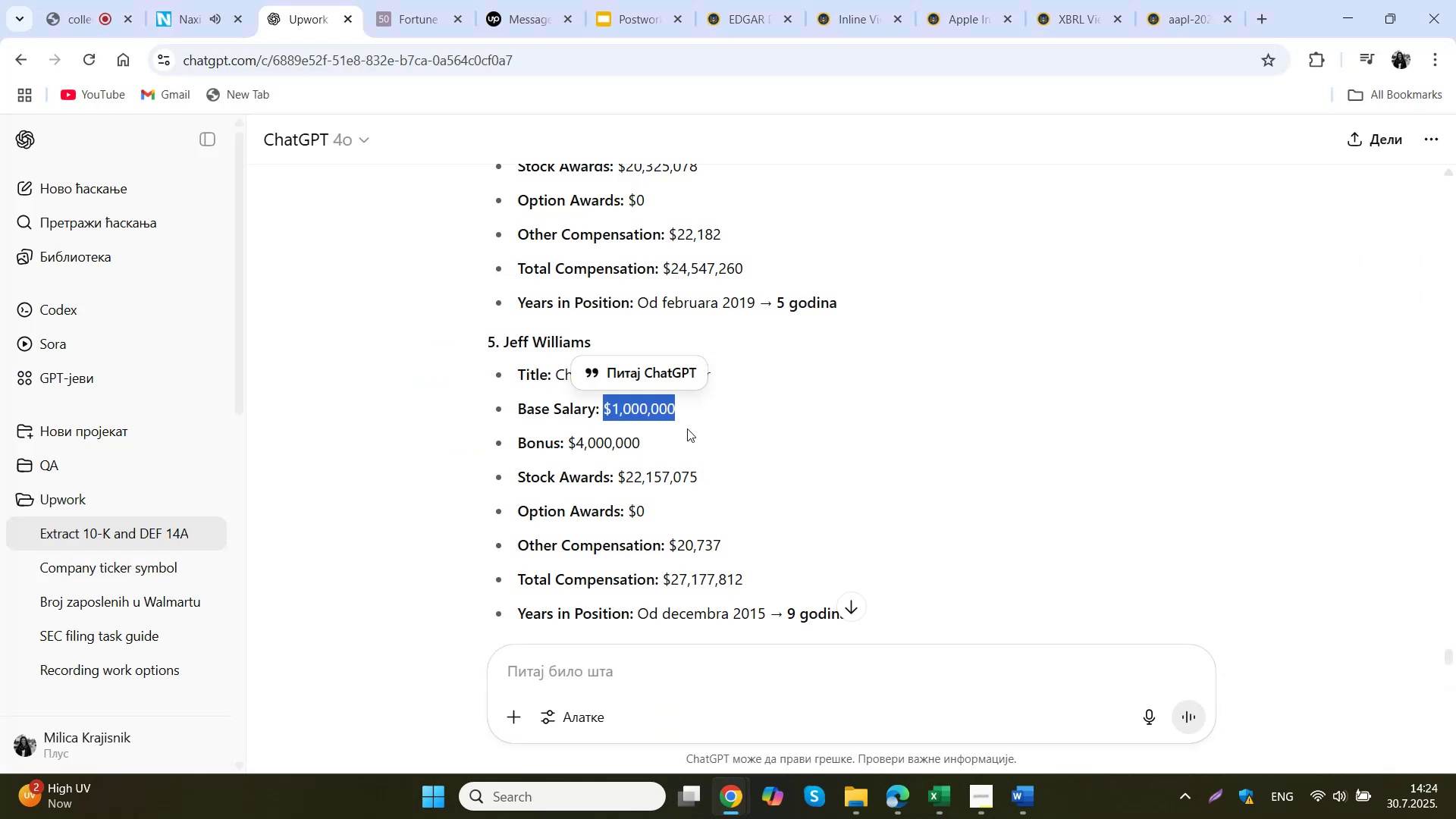 
left_click_drag(start_coordinate=[678, 439], to_coordinate=[571, 449])
 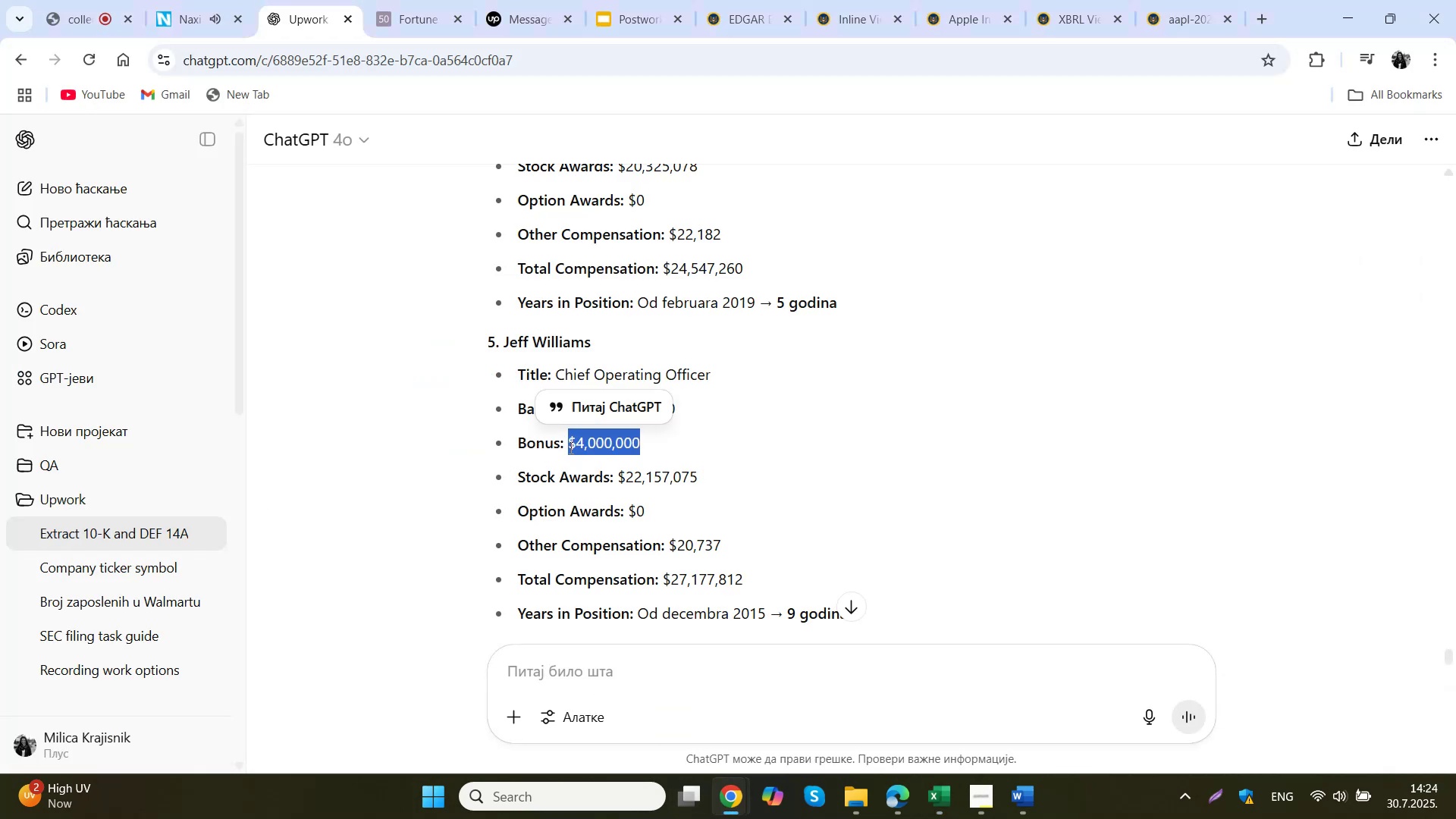 
key(Control+ControlLeft)
 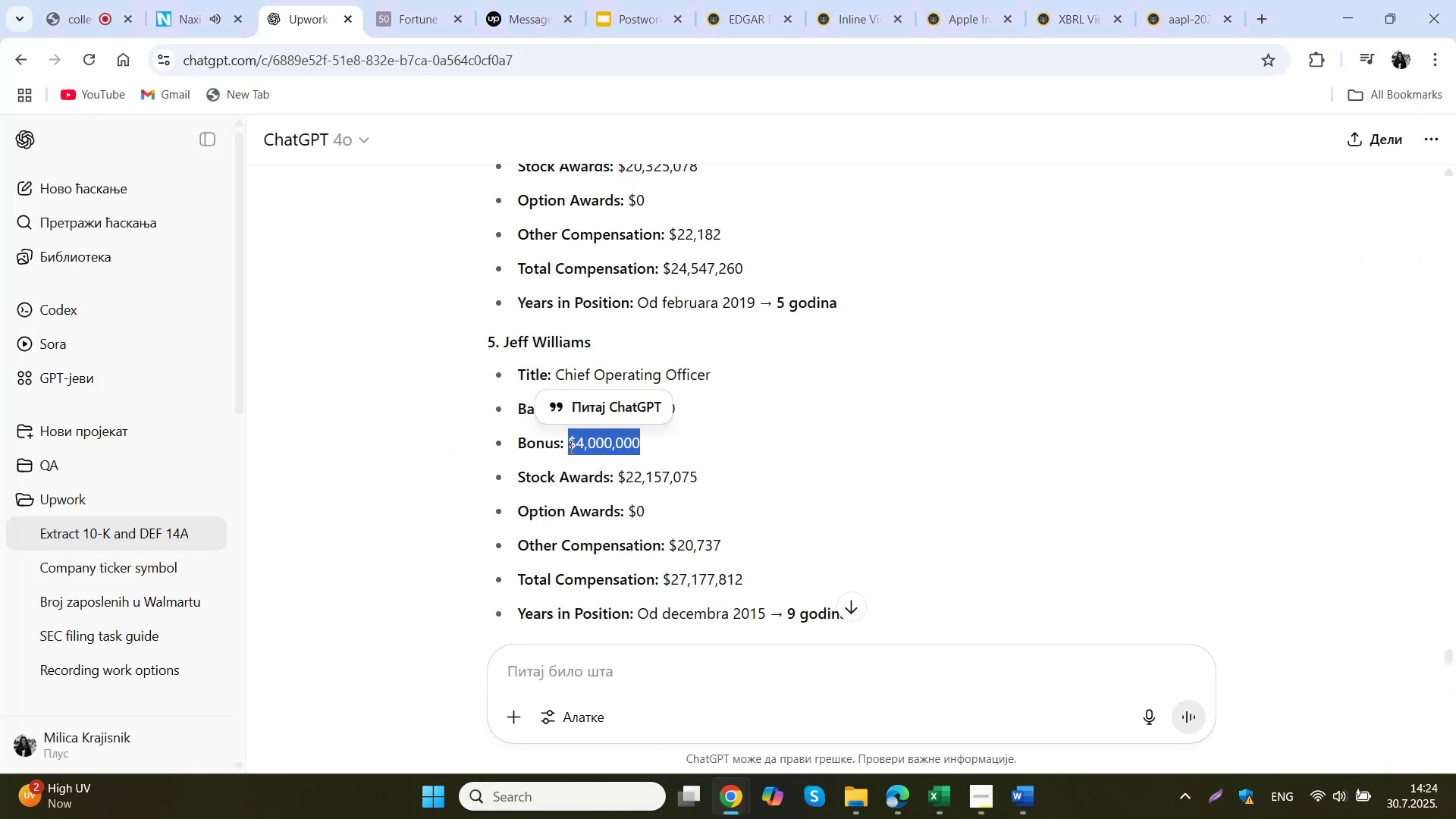 
key(Control+C)
 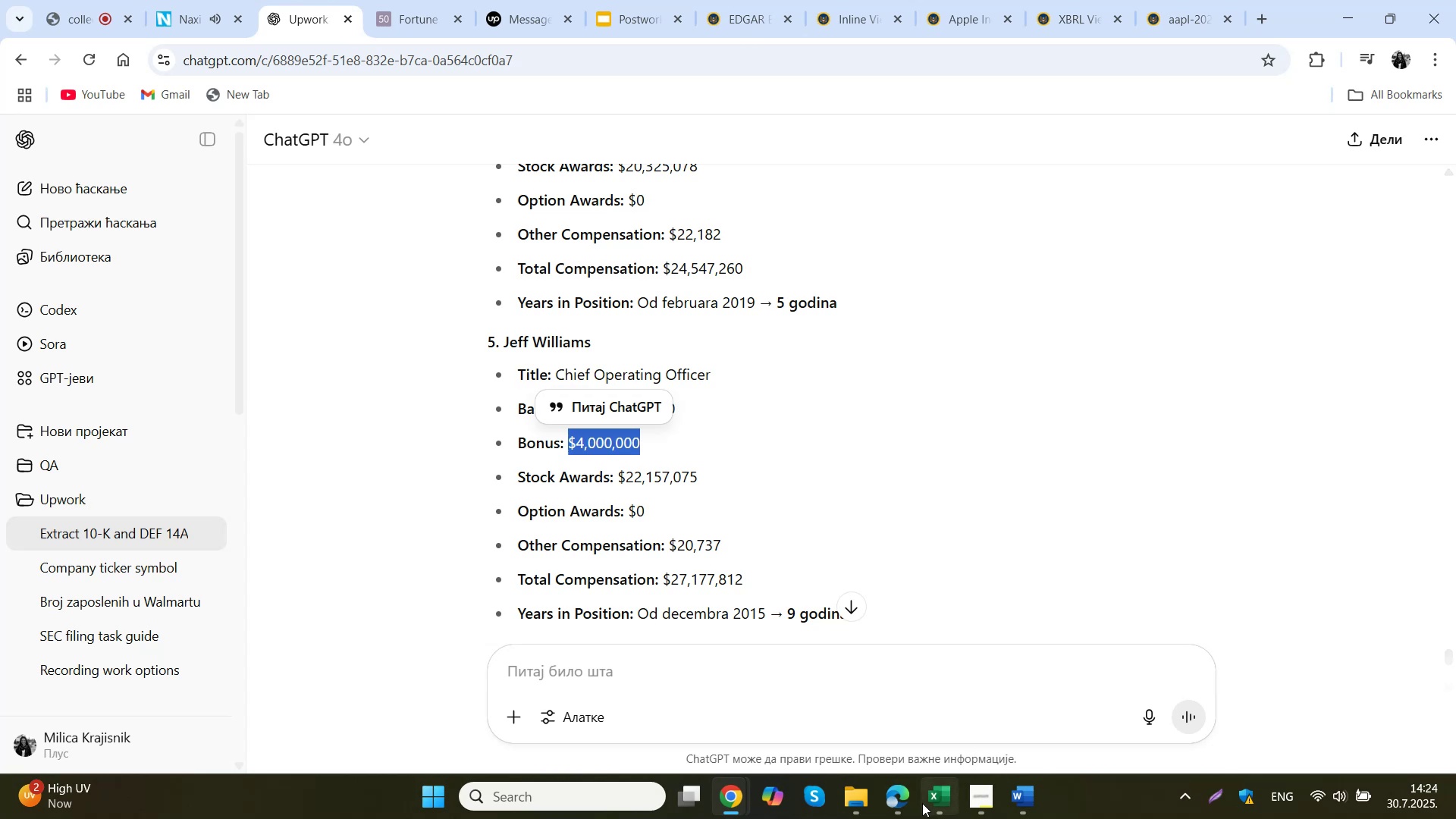 
left_click([930, 802])
 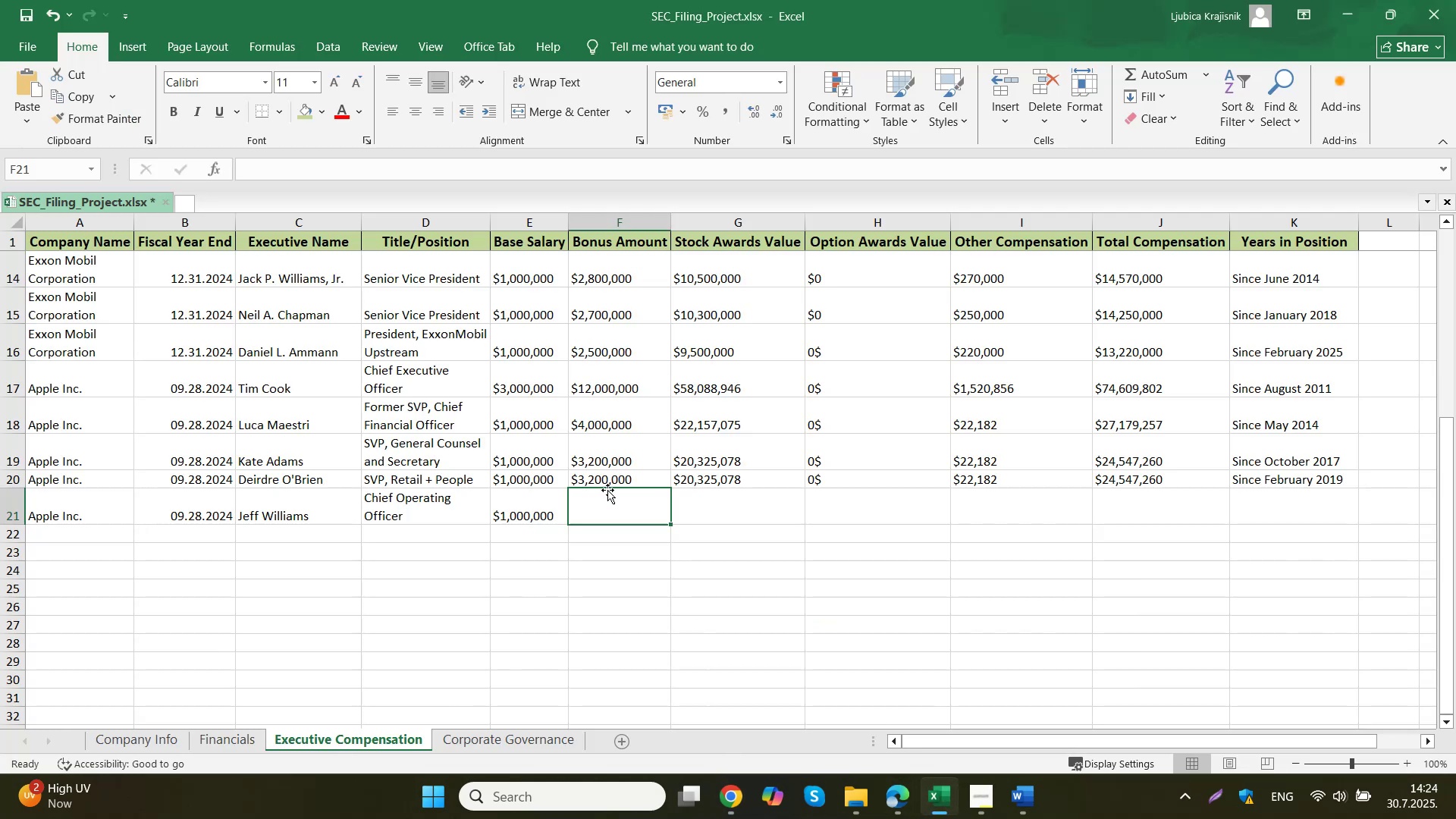 
left_click([607, 504])
 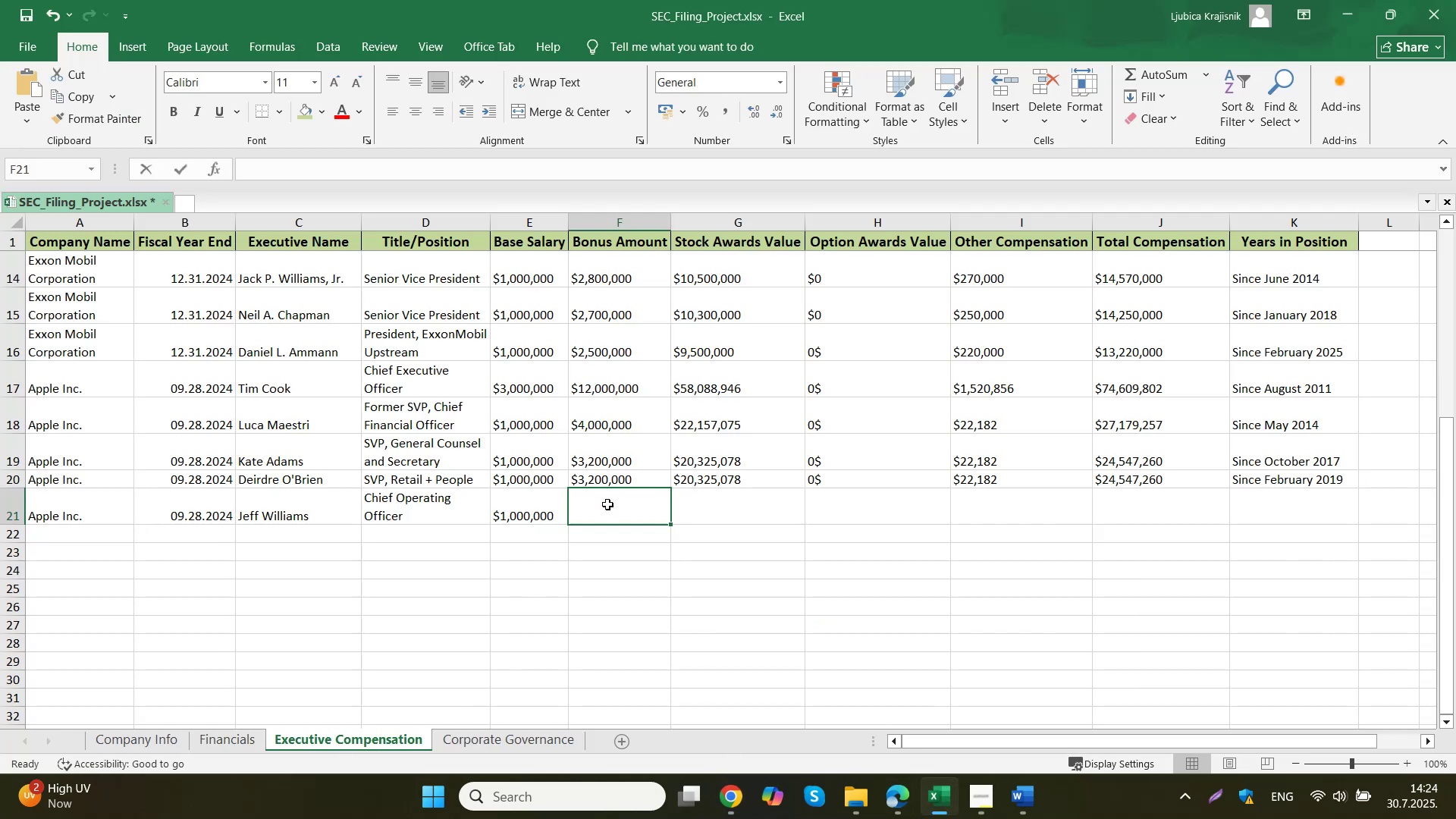 
key(Control+ControlLeft)
 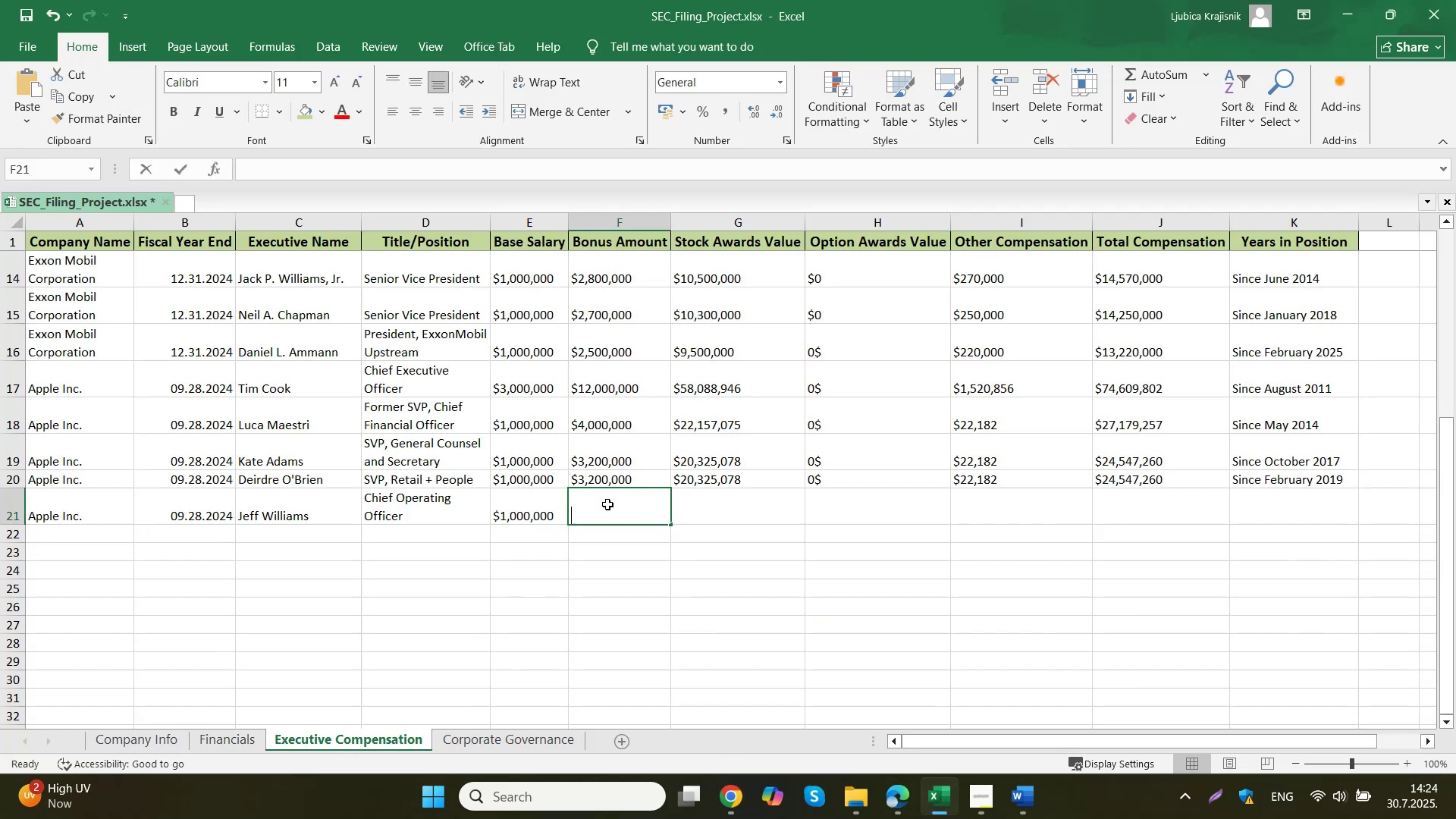 
double_click([607, 504])
 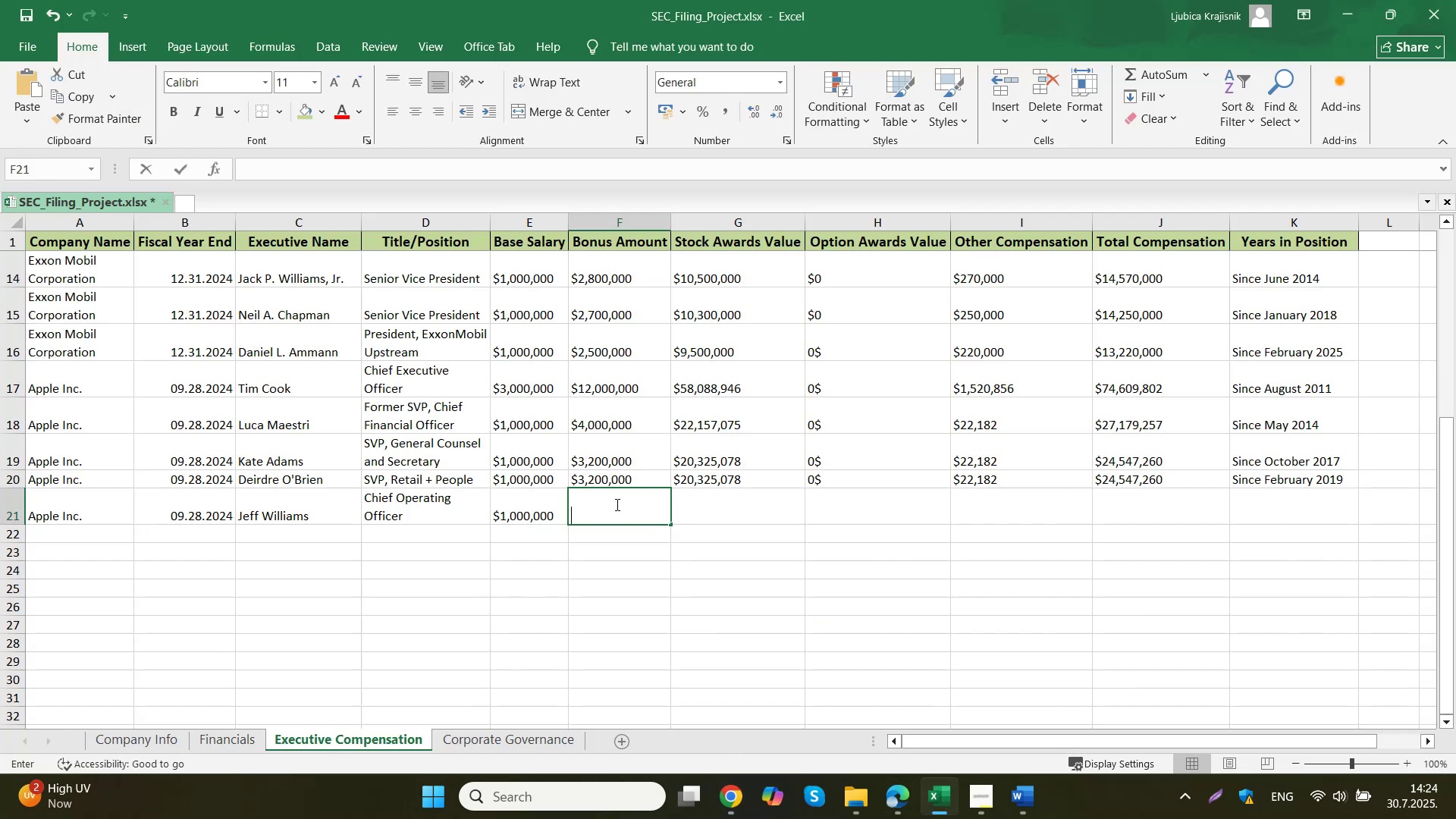 
key(Control+V)
 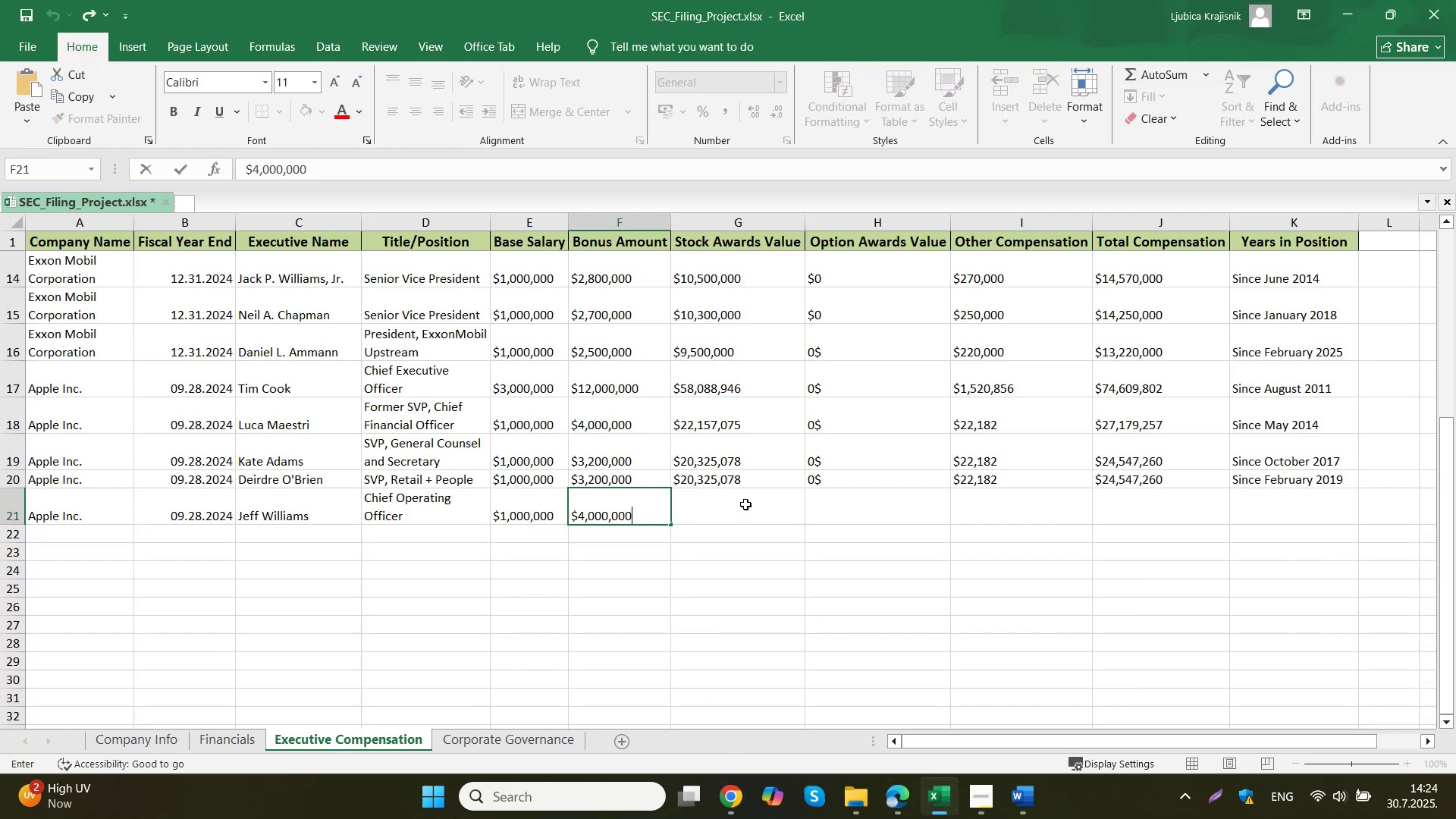 
triple_click([745, 504])
 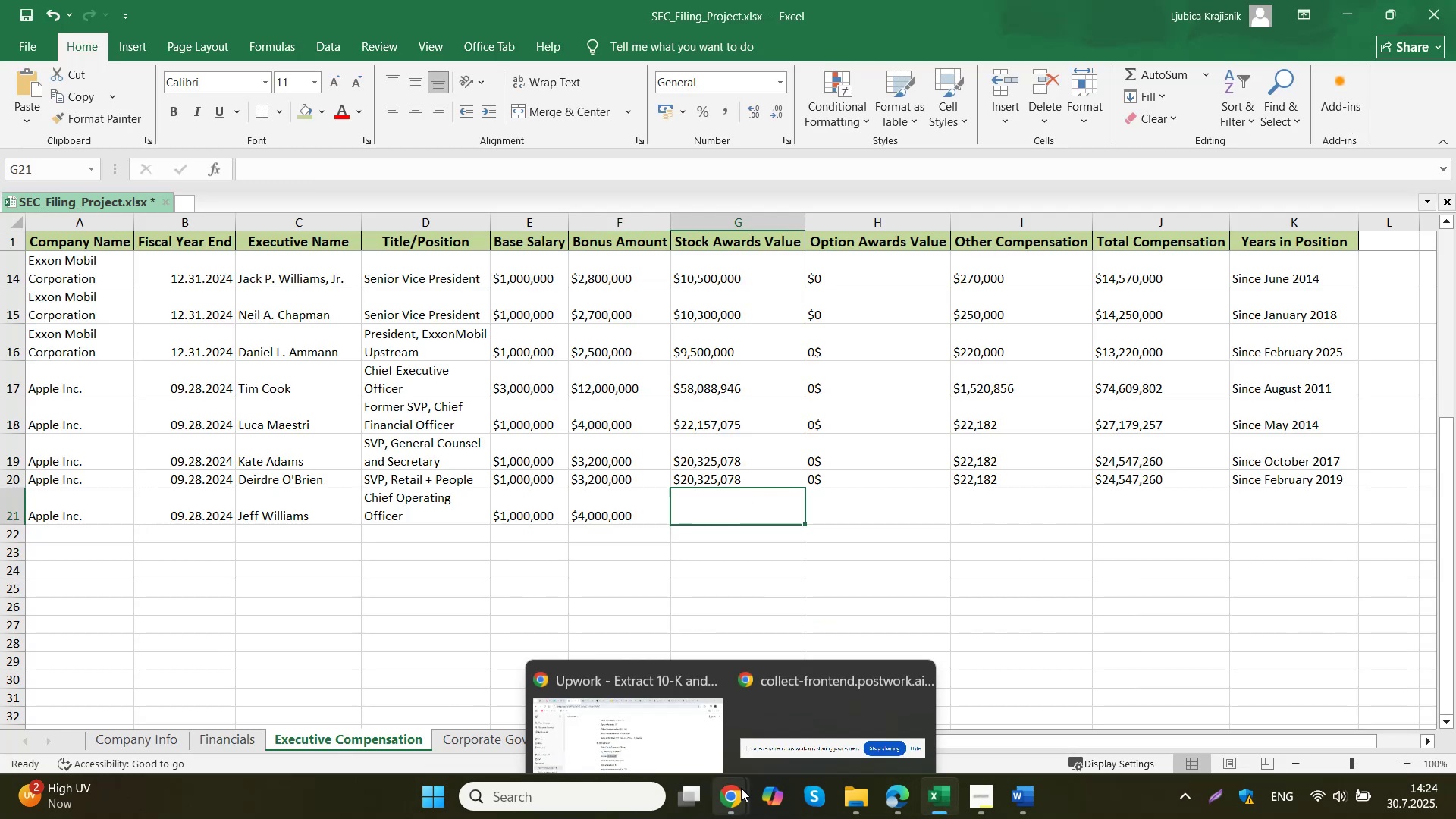 
left_click([691, 723])
 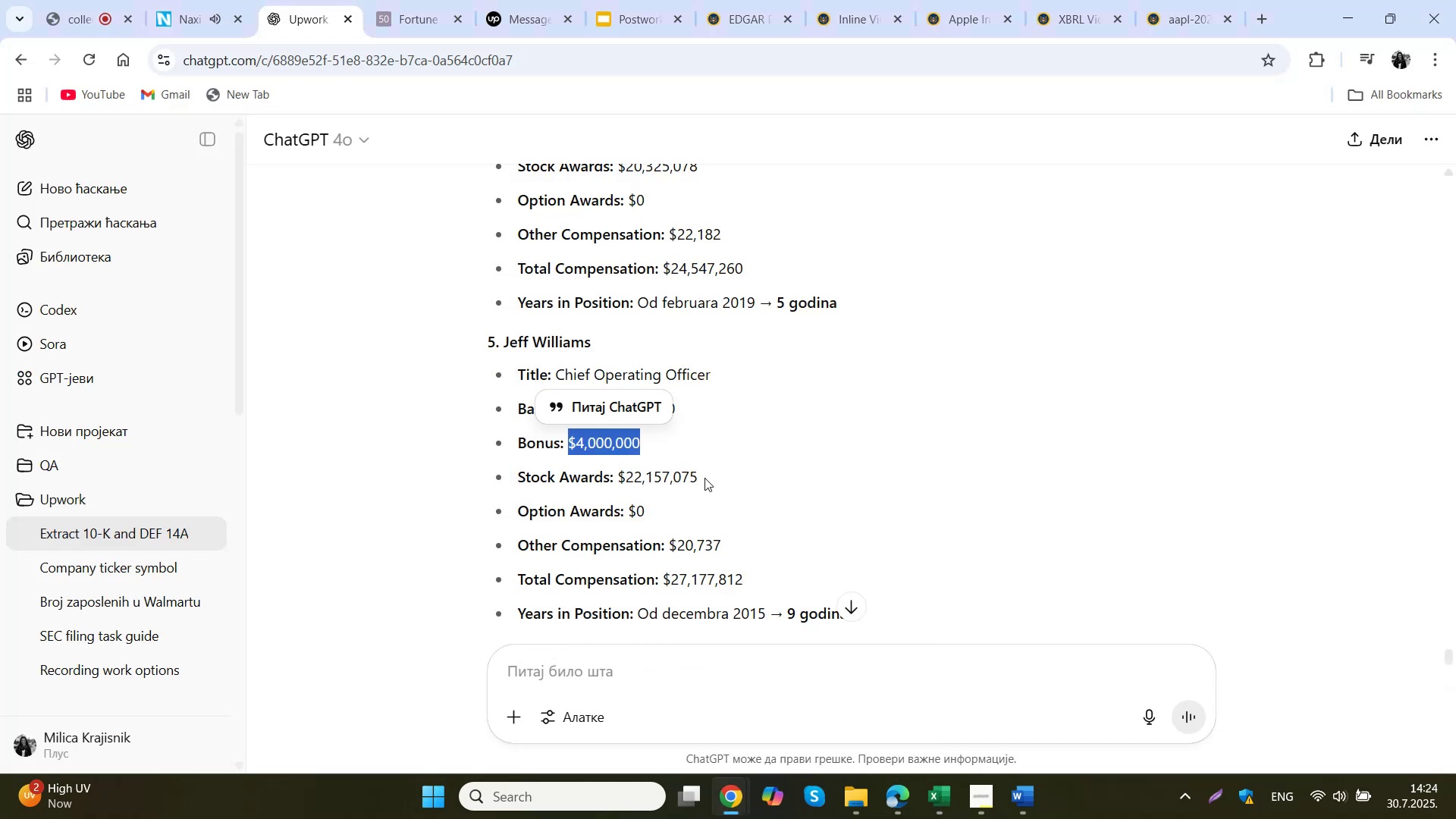 
left_click_drag(start_coordinate=[704, 478], to_coordinate=[620, 487])
 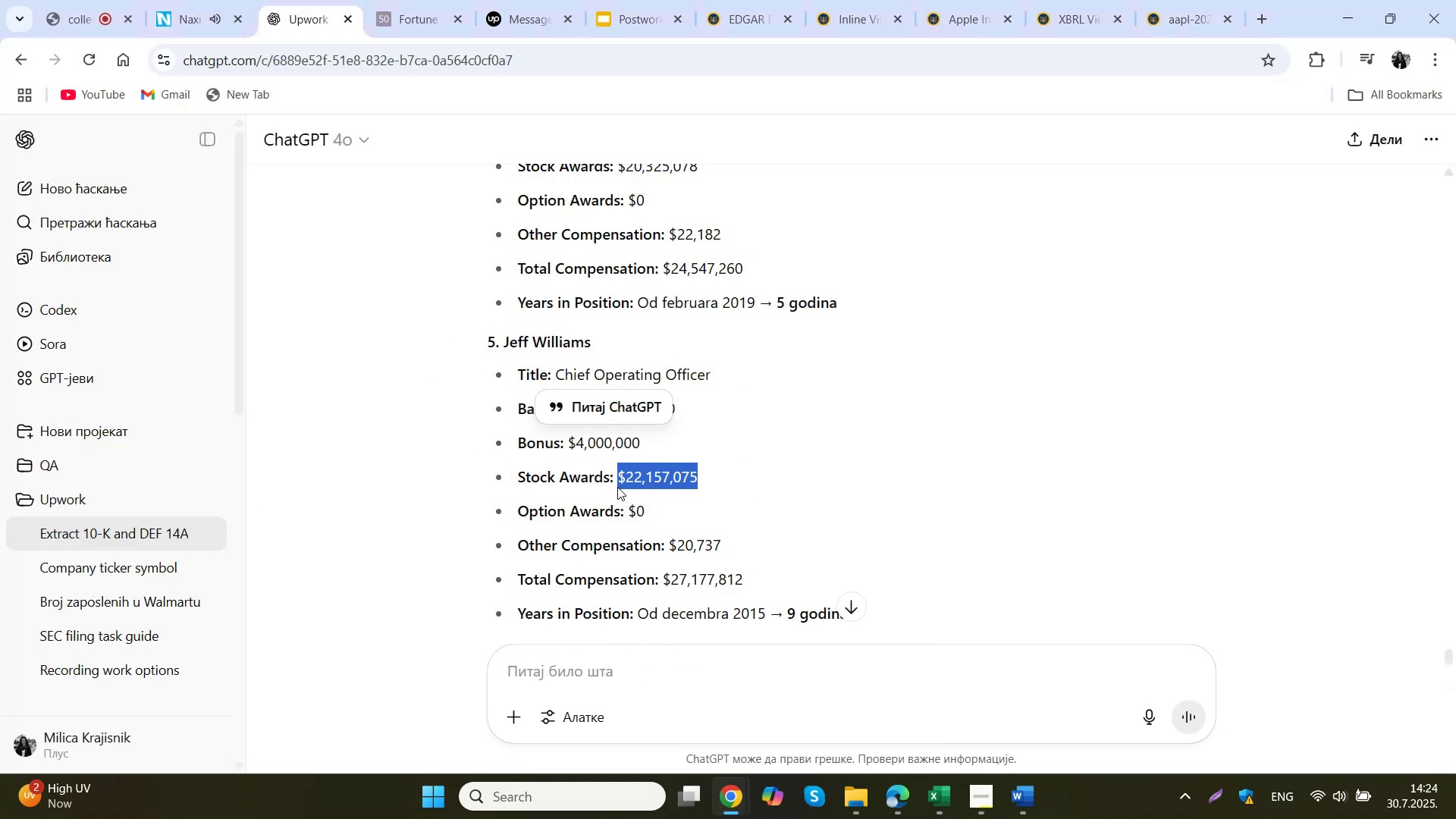 
key(Control+ControlLeft)
 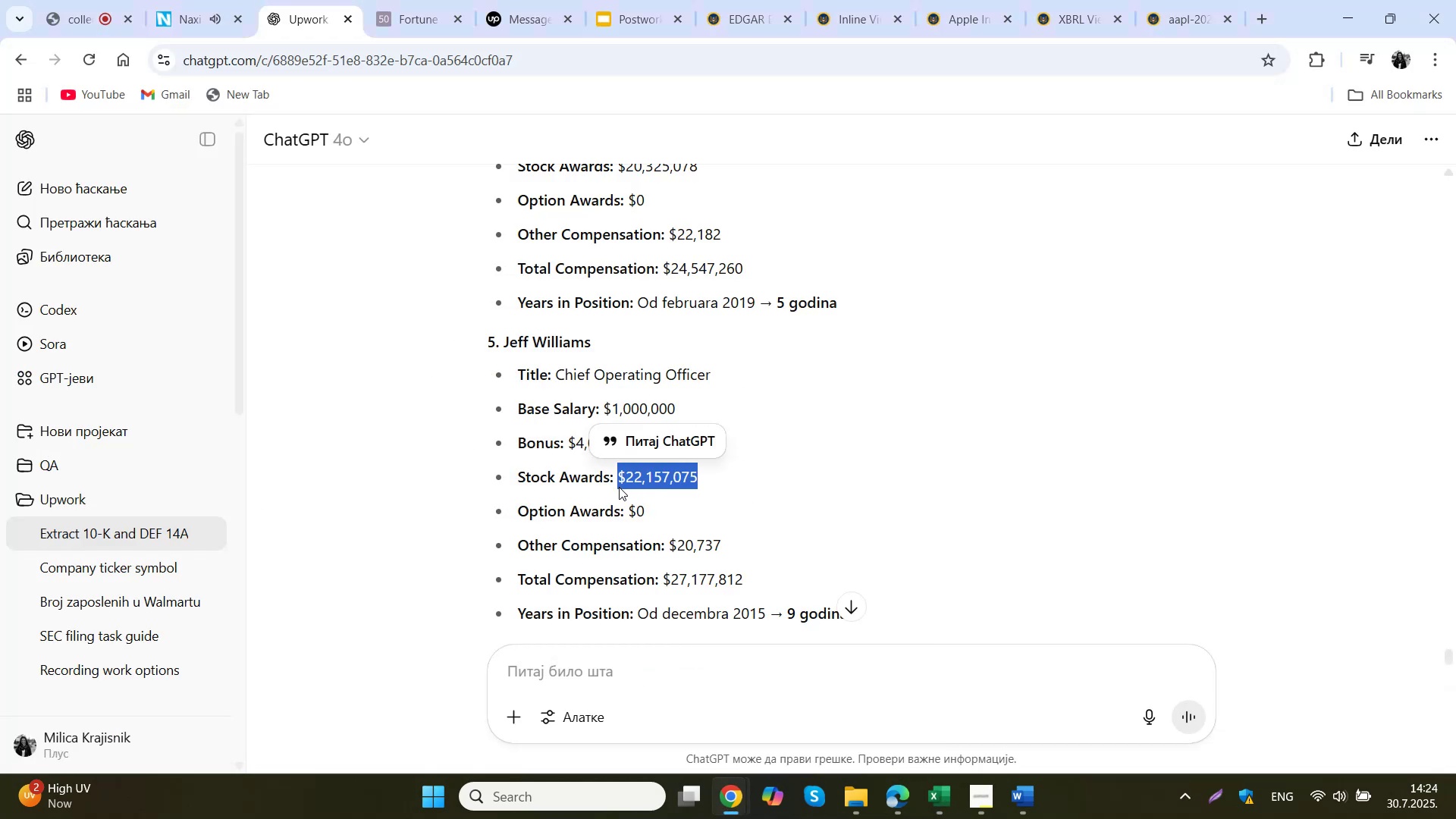 
key(Control+C)
 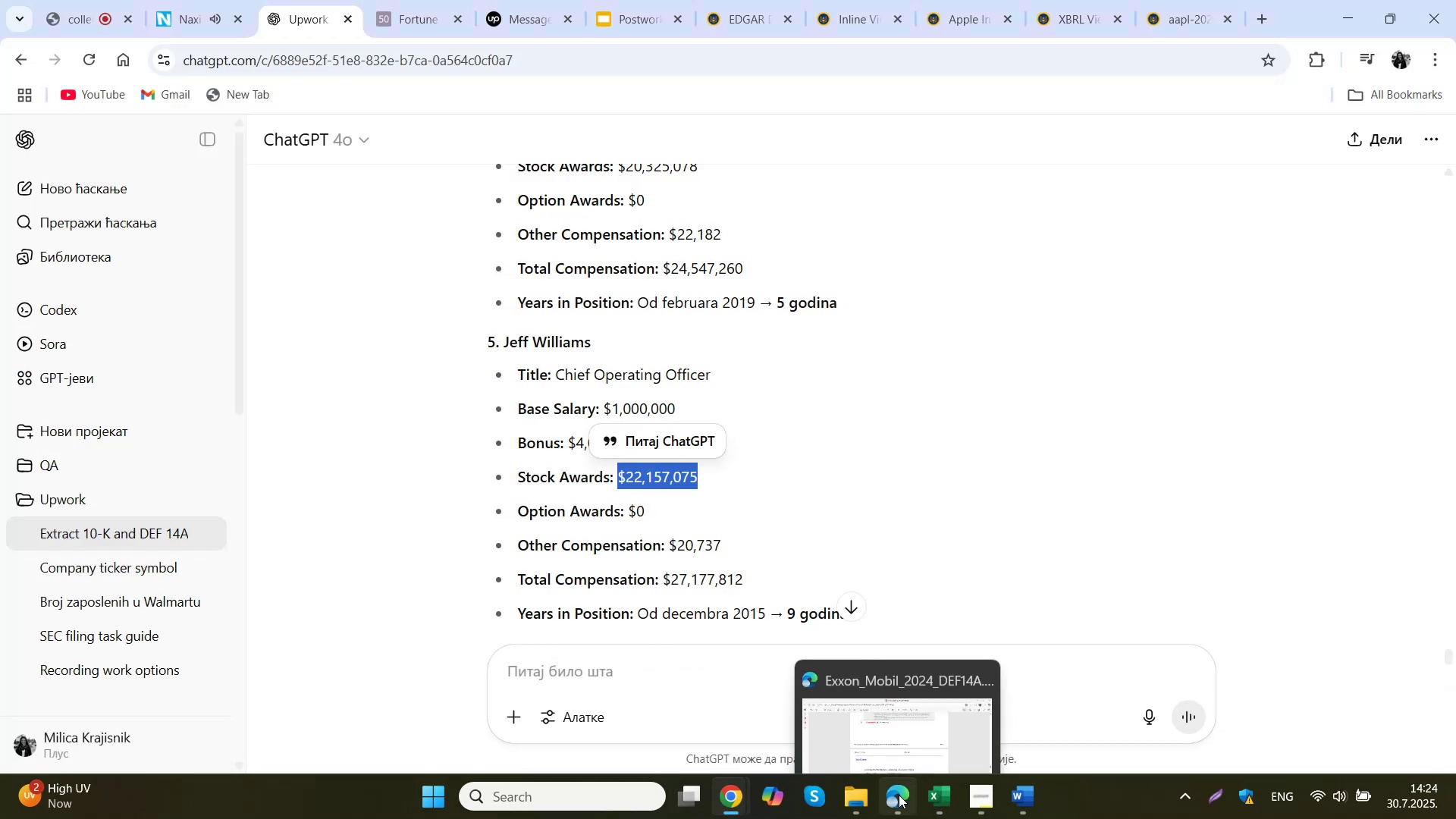 
left_click([921, 800])
 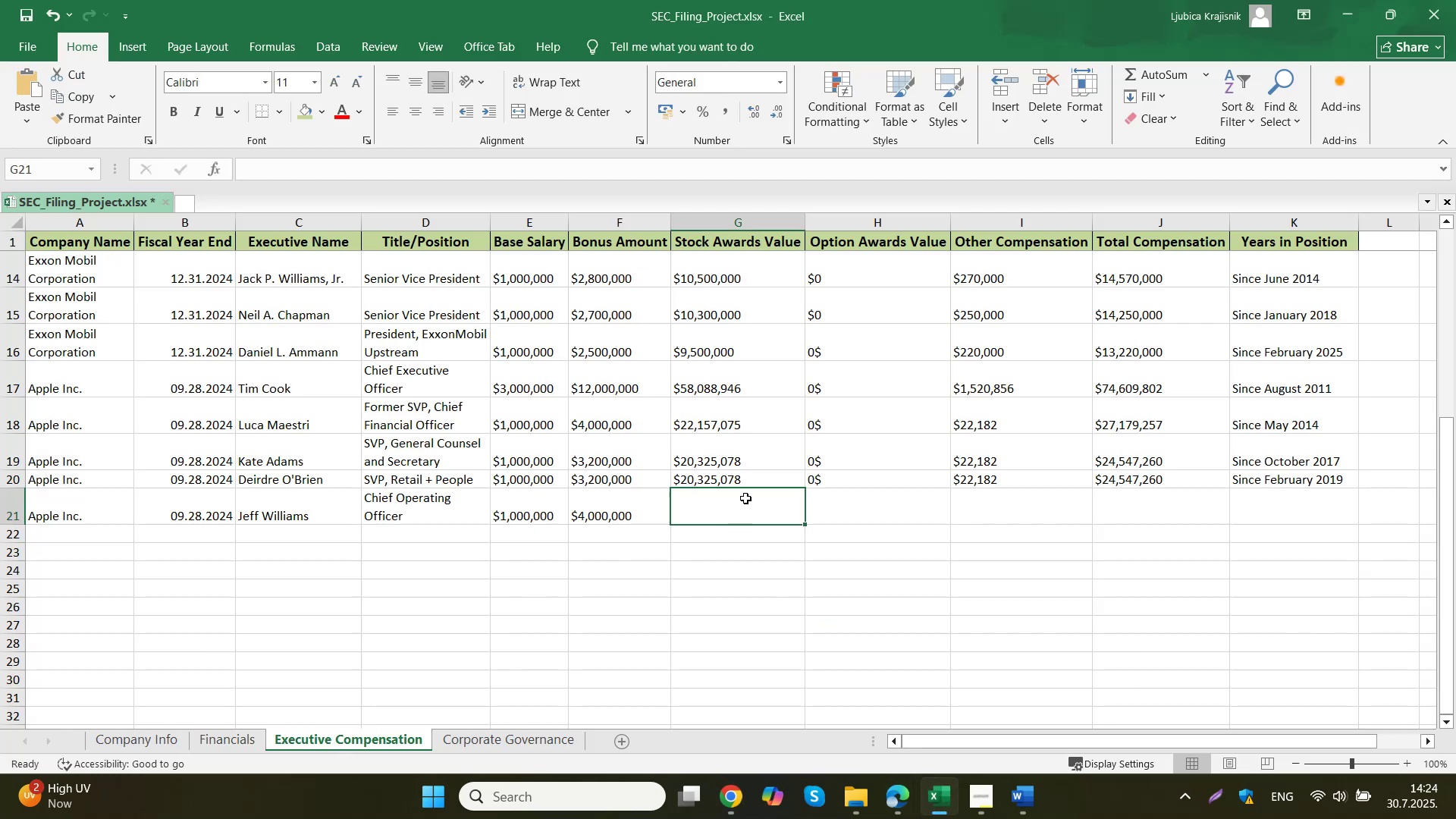 
double_click([745, 498])
 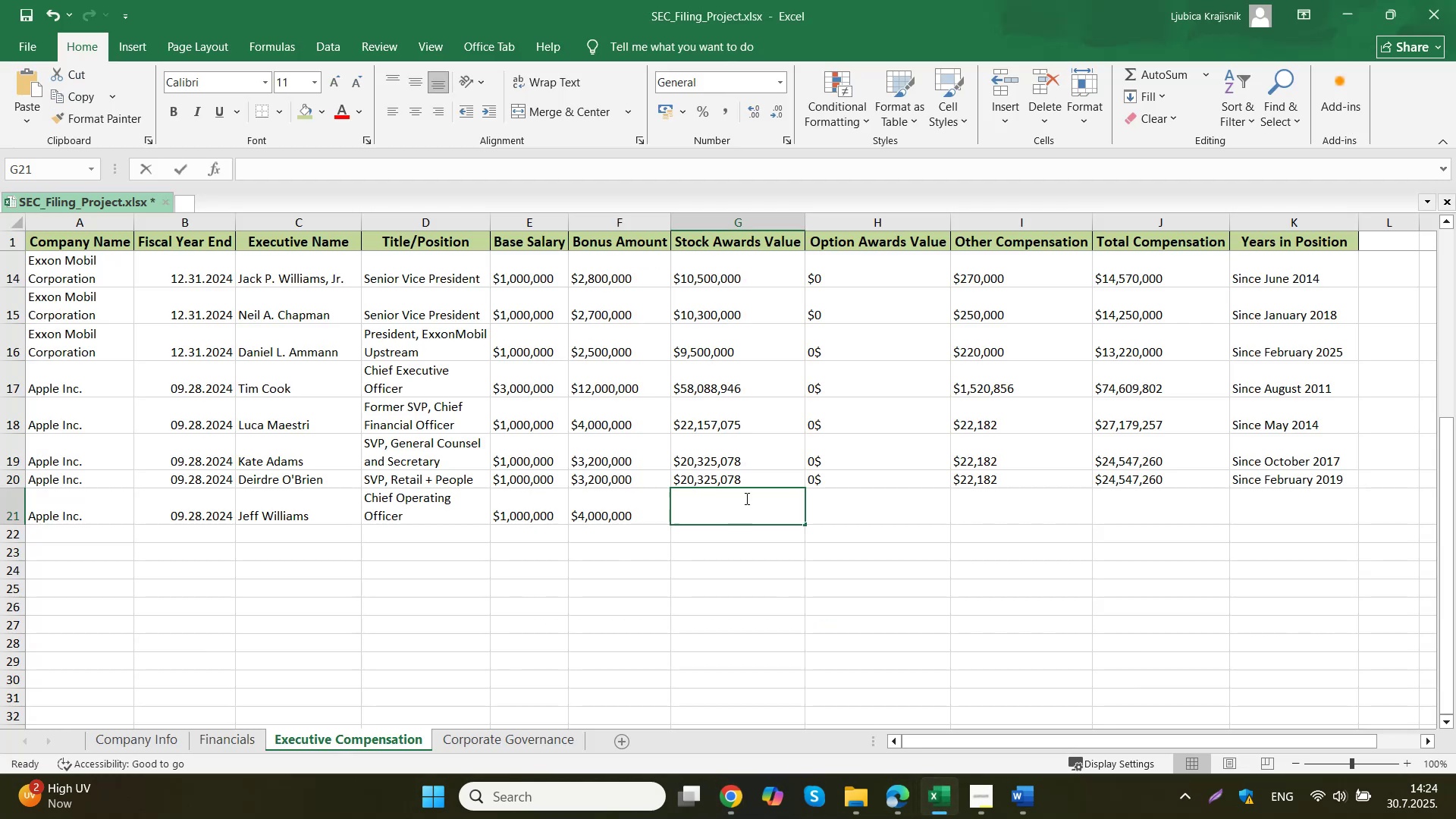 
key(Control+ControlLeft)
 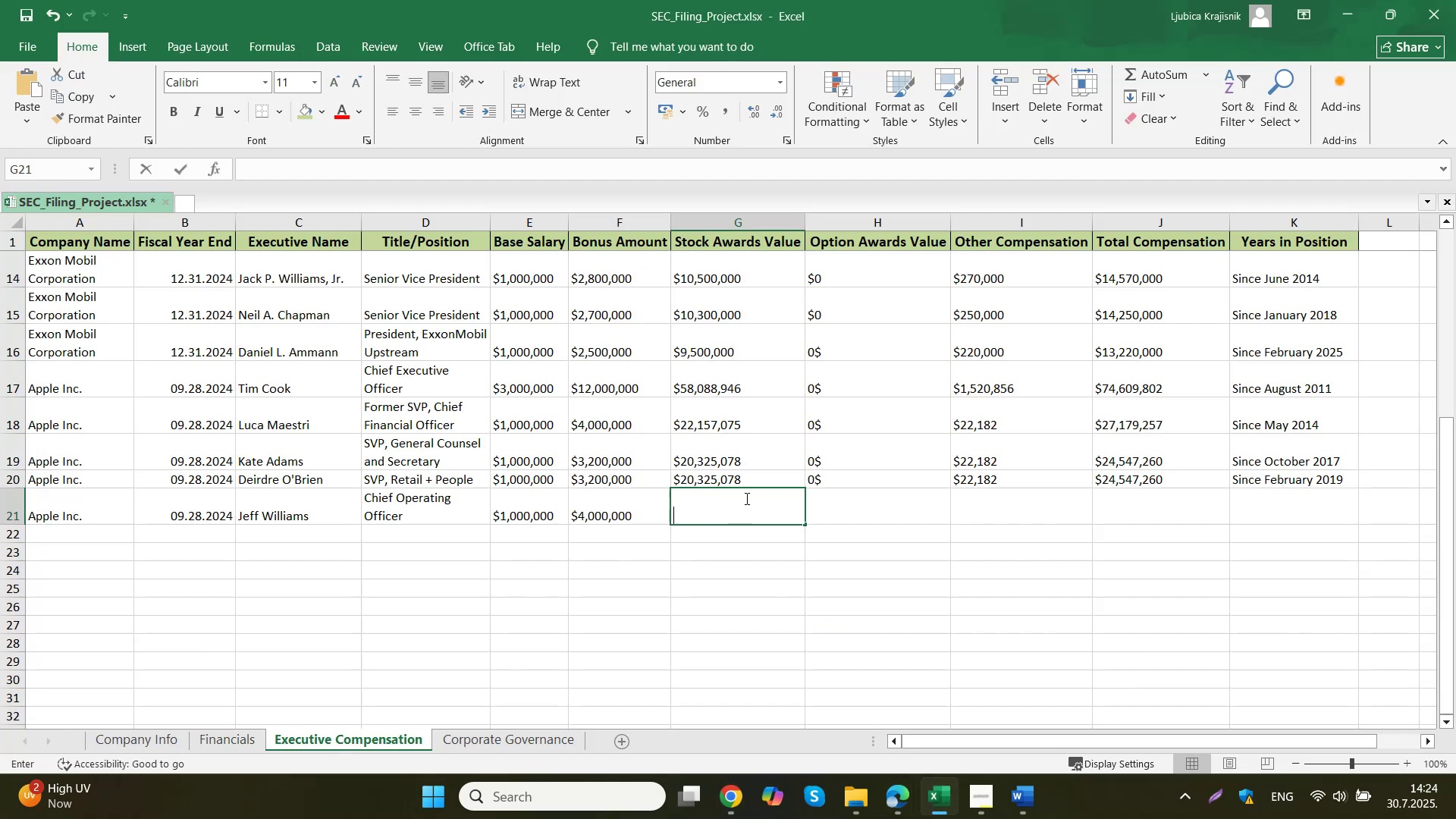 
key(Control+V)
 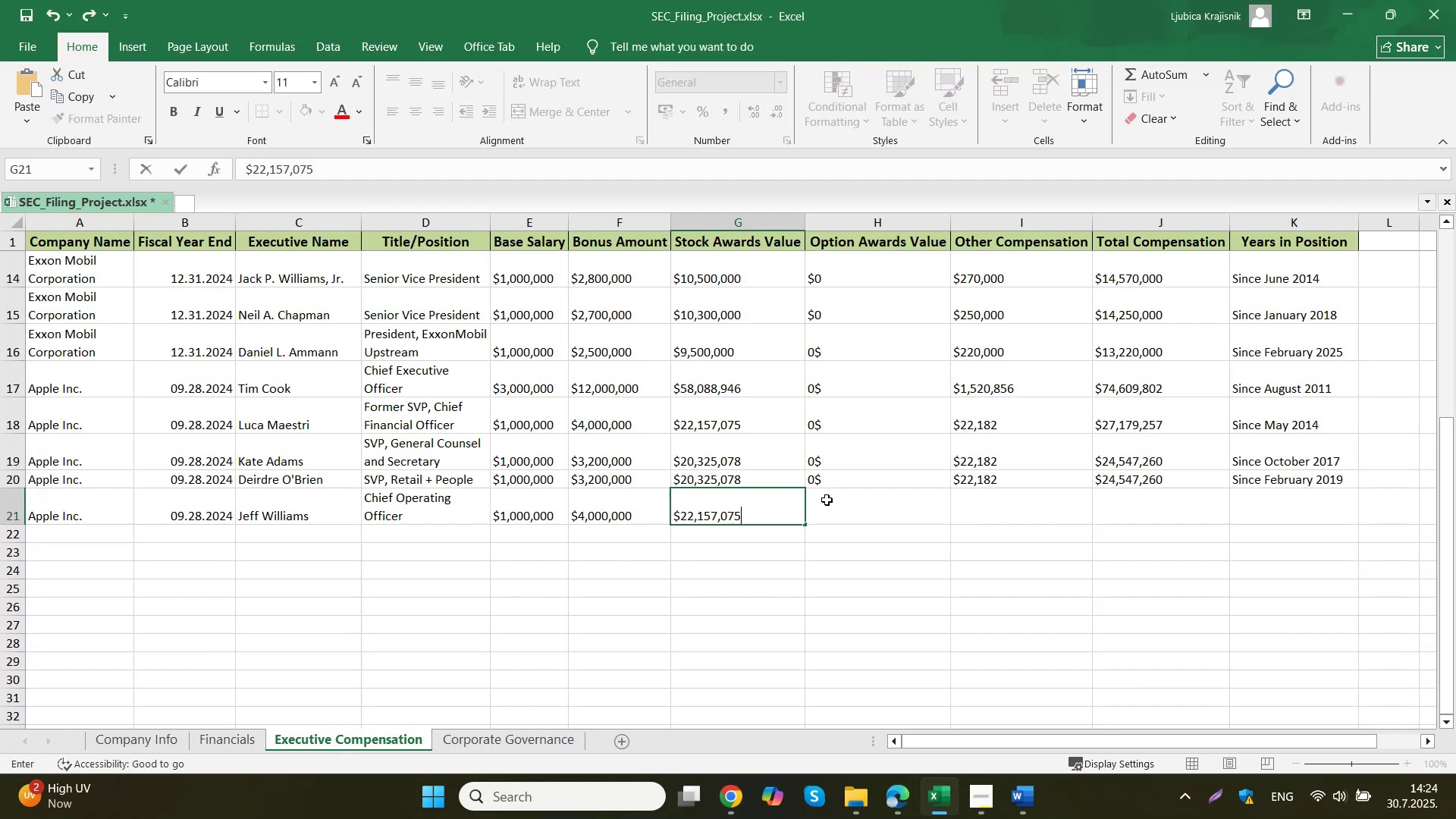 
triple_click([827, 500])
 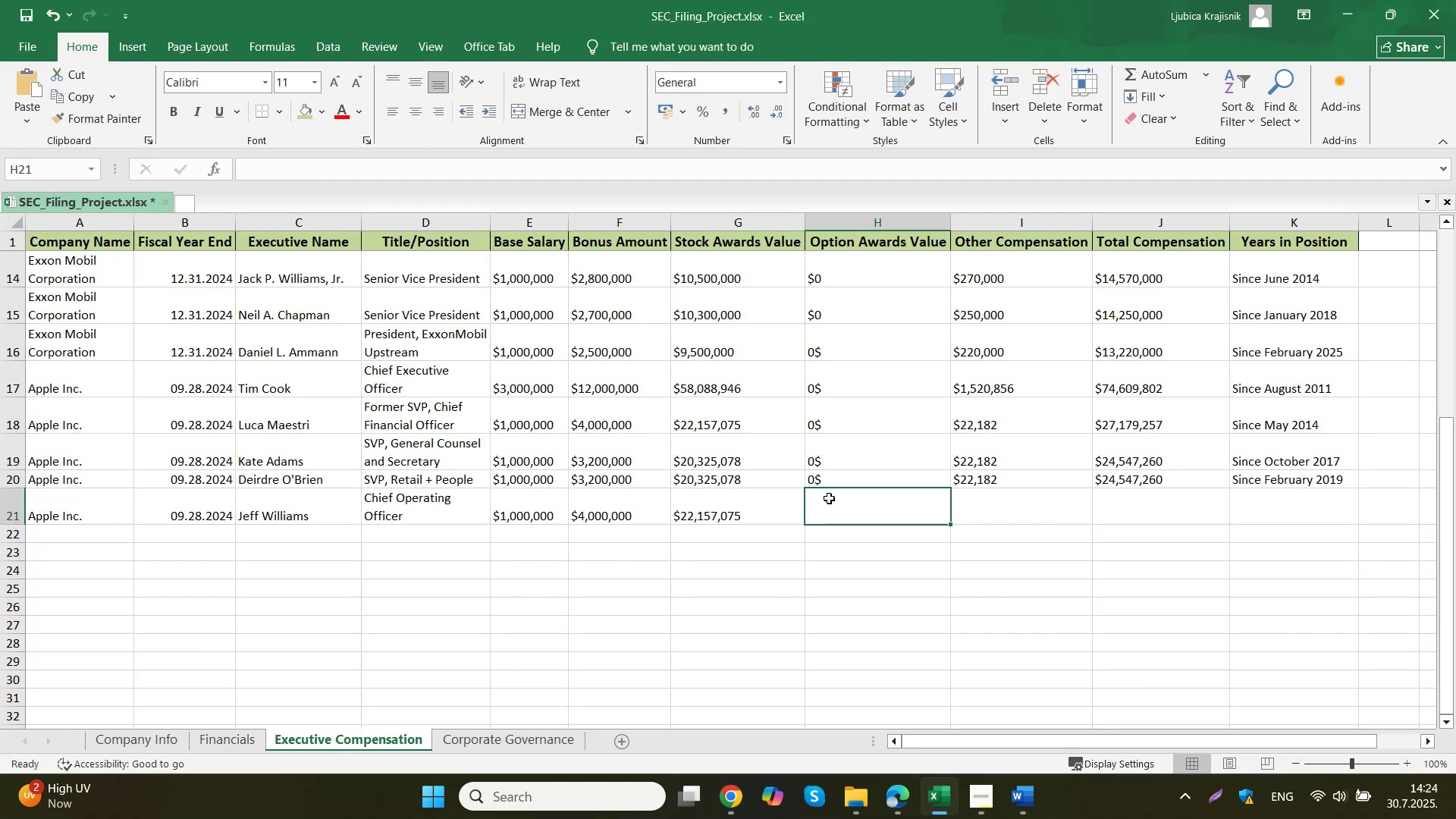 
type(0$)
key(Tab)
key(Tab)
 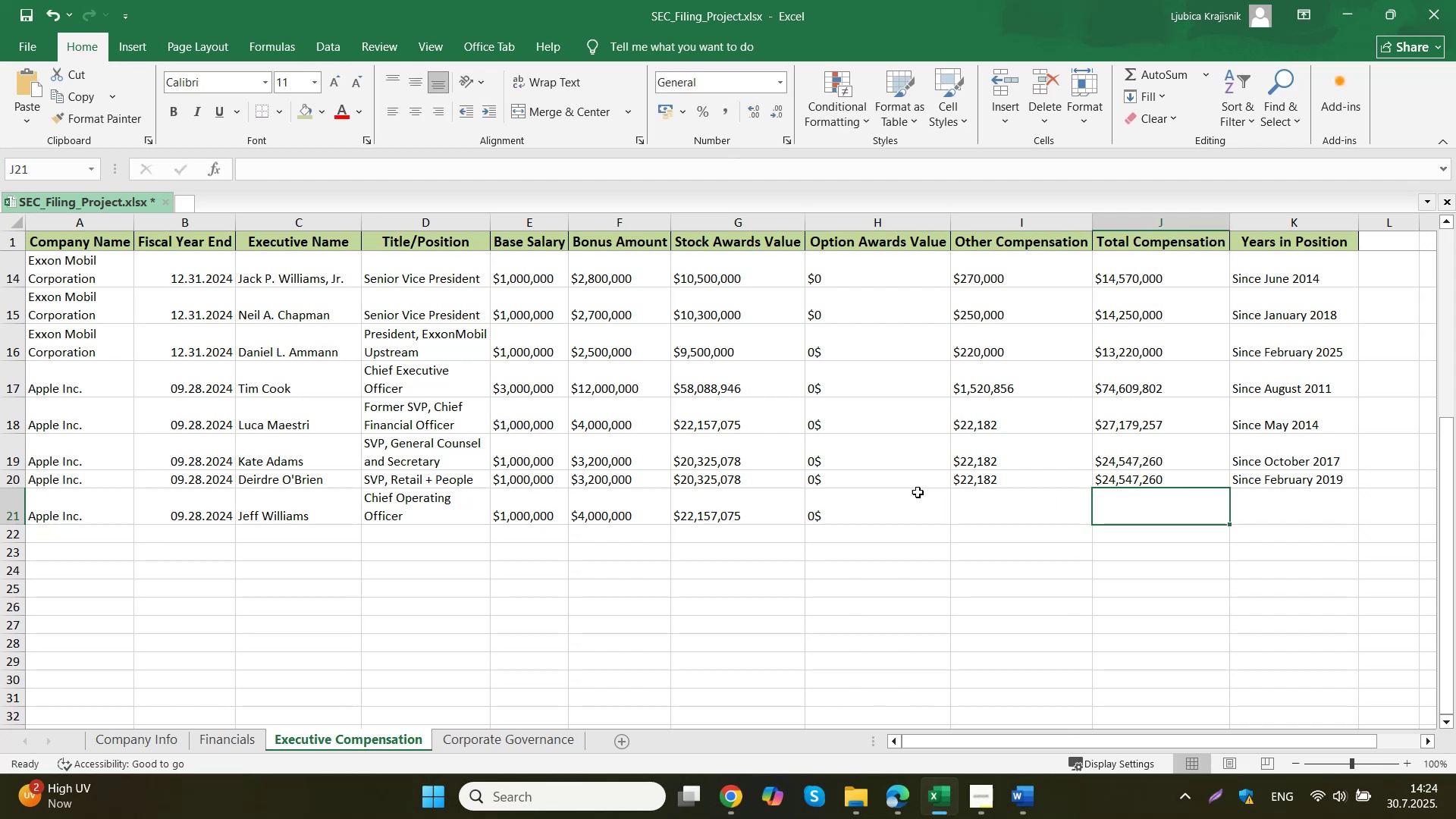 
left_click([993, 520])
 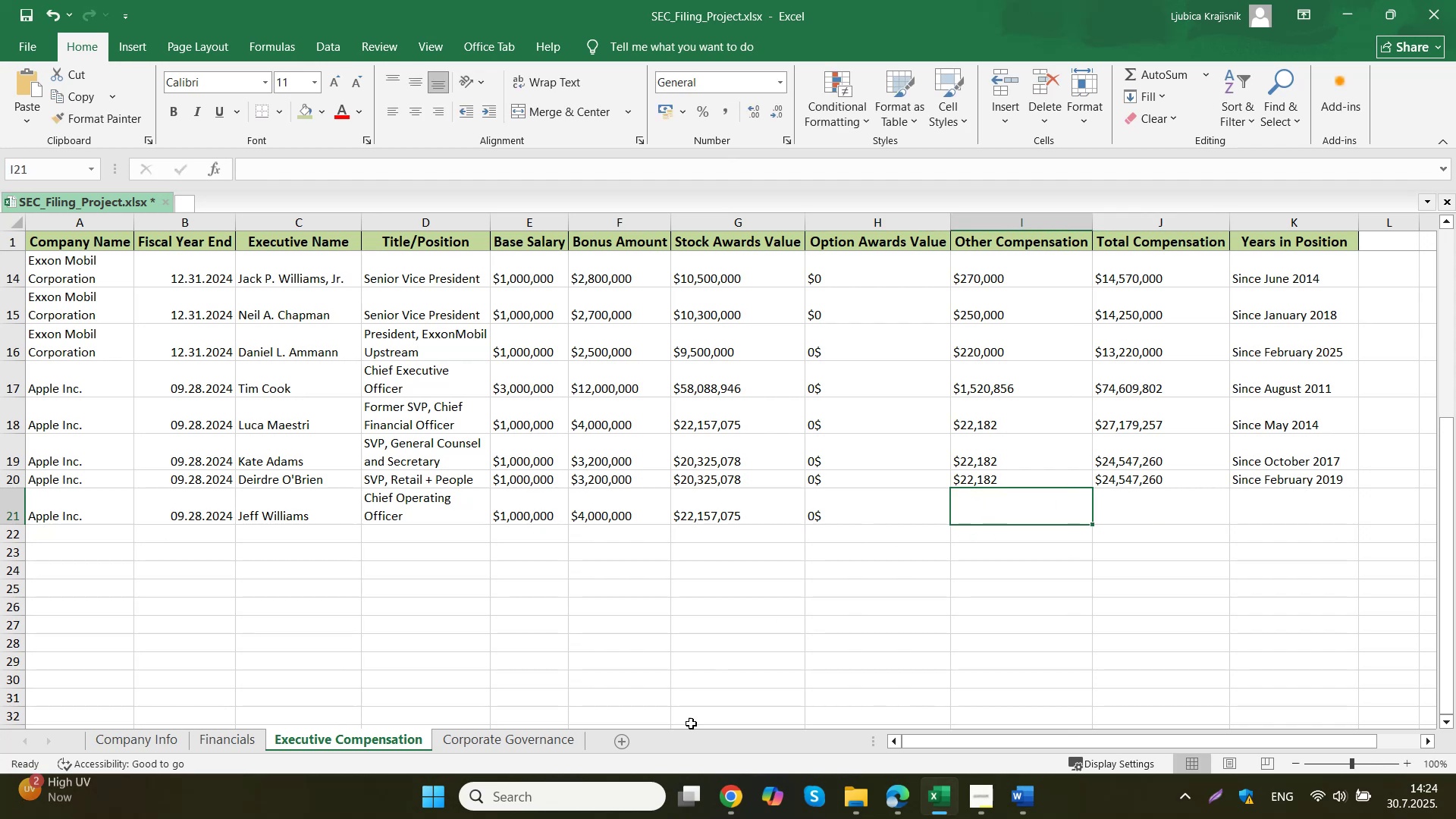 
left_click([714, 807])
 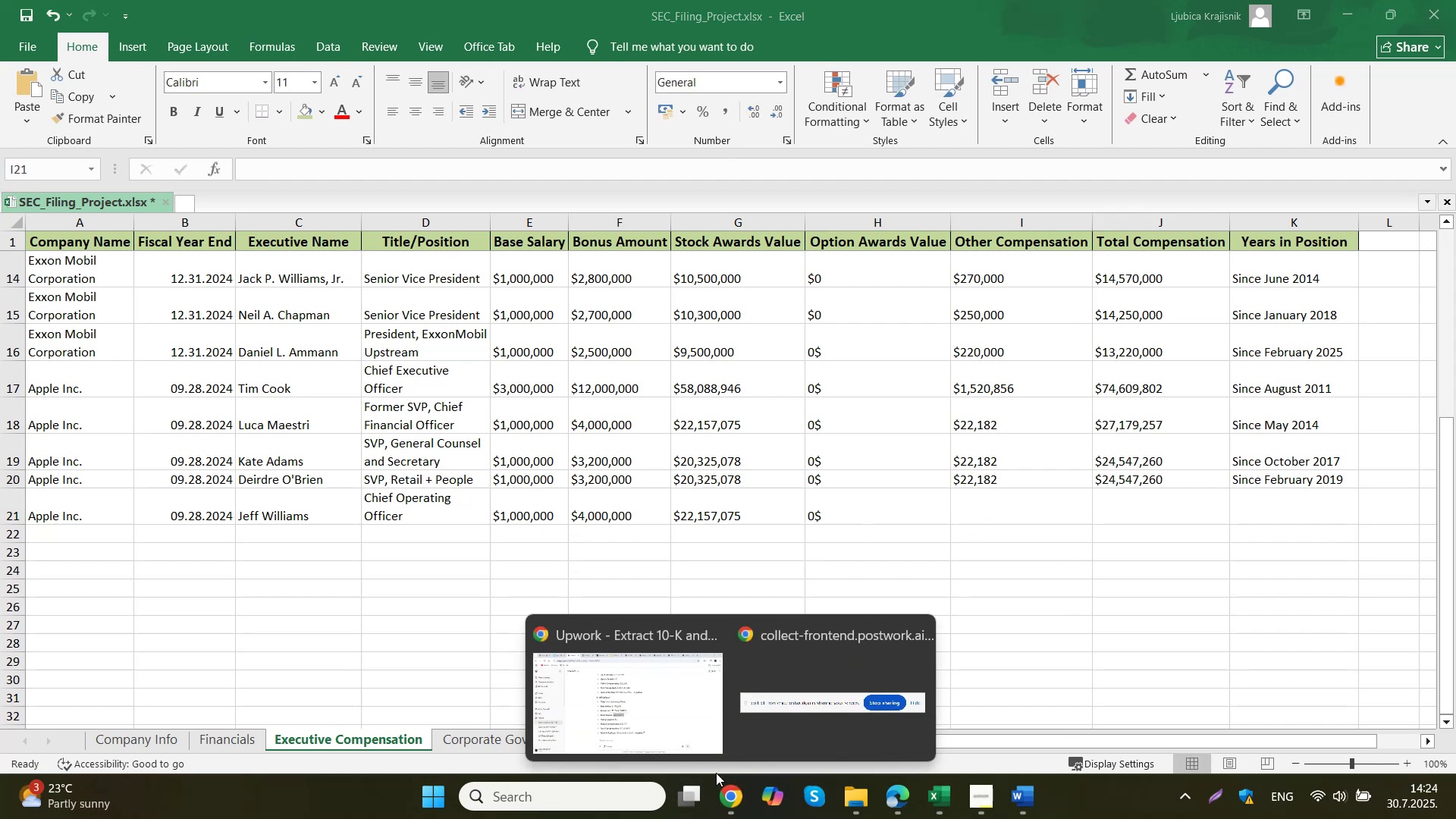 
left_click([683, 730])
 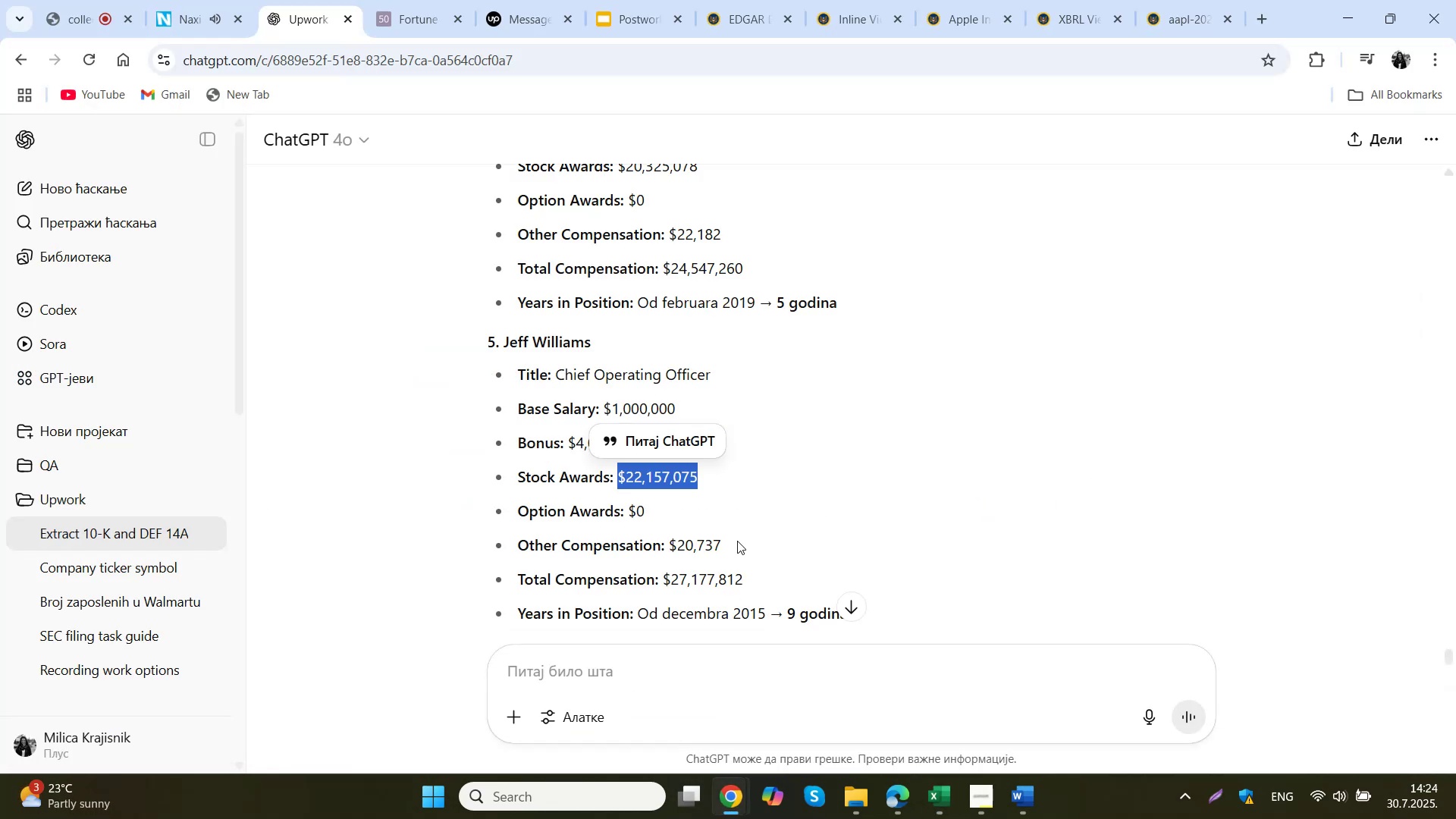 
left_click_drag(start_coordinate=[732, 549], to_coordinate=[669, 554])
 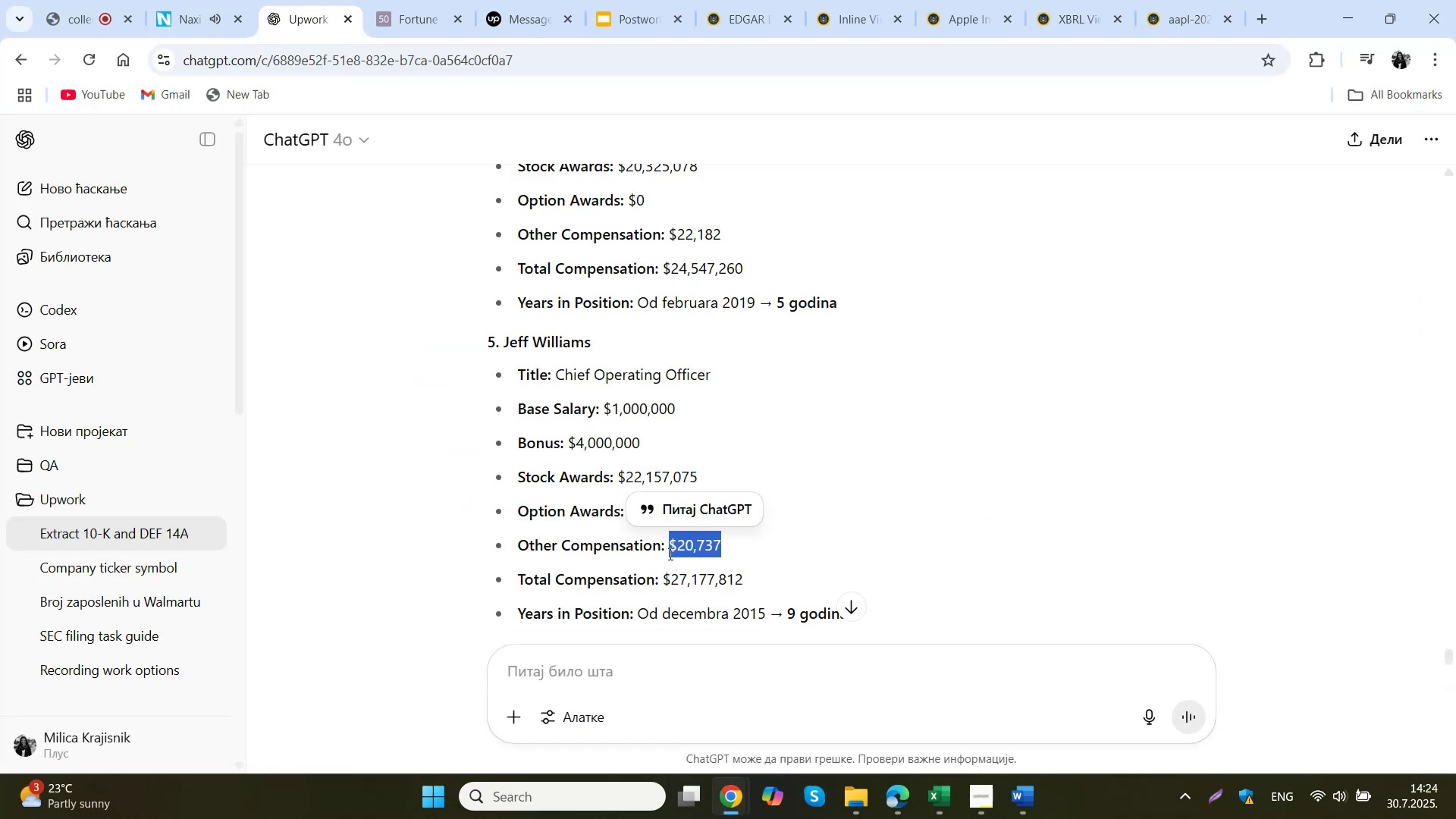 
key(Control+C)
 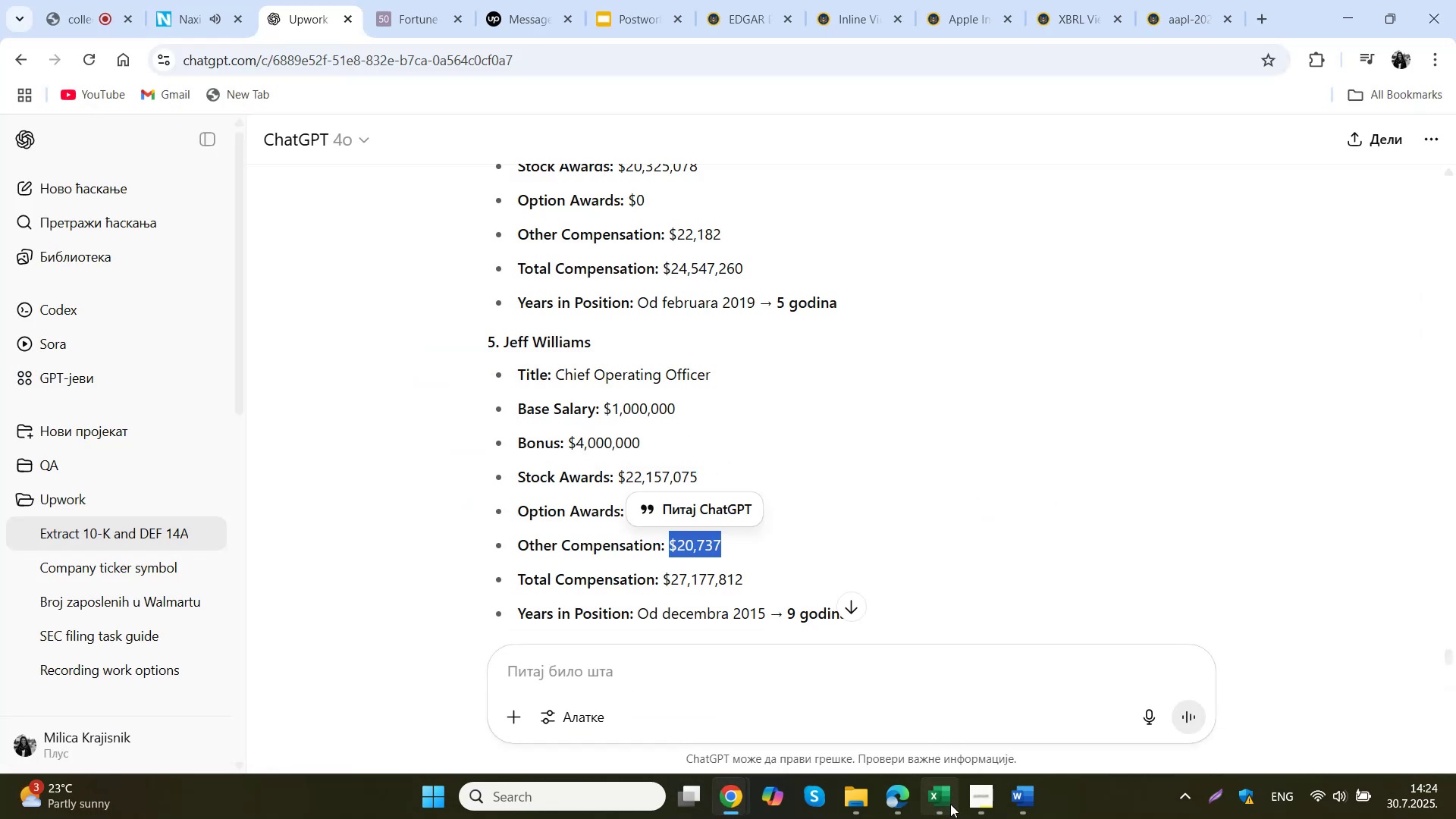 
left_click([948, 809])
 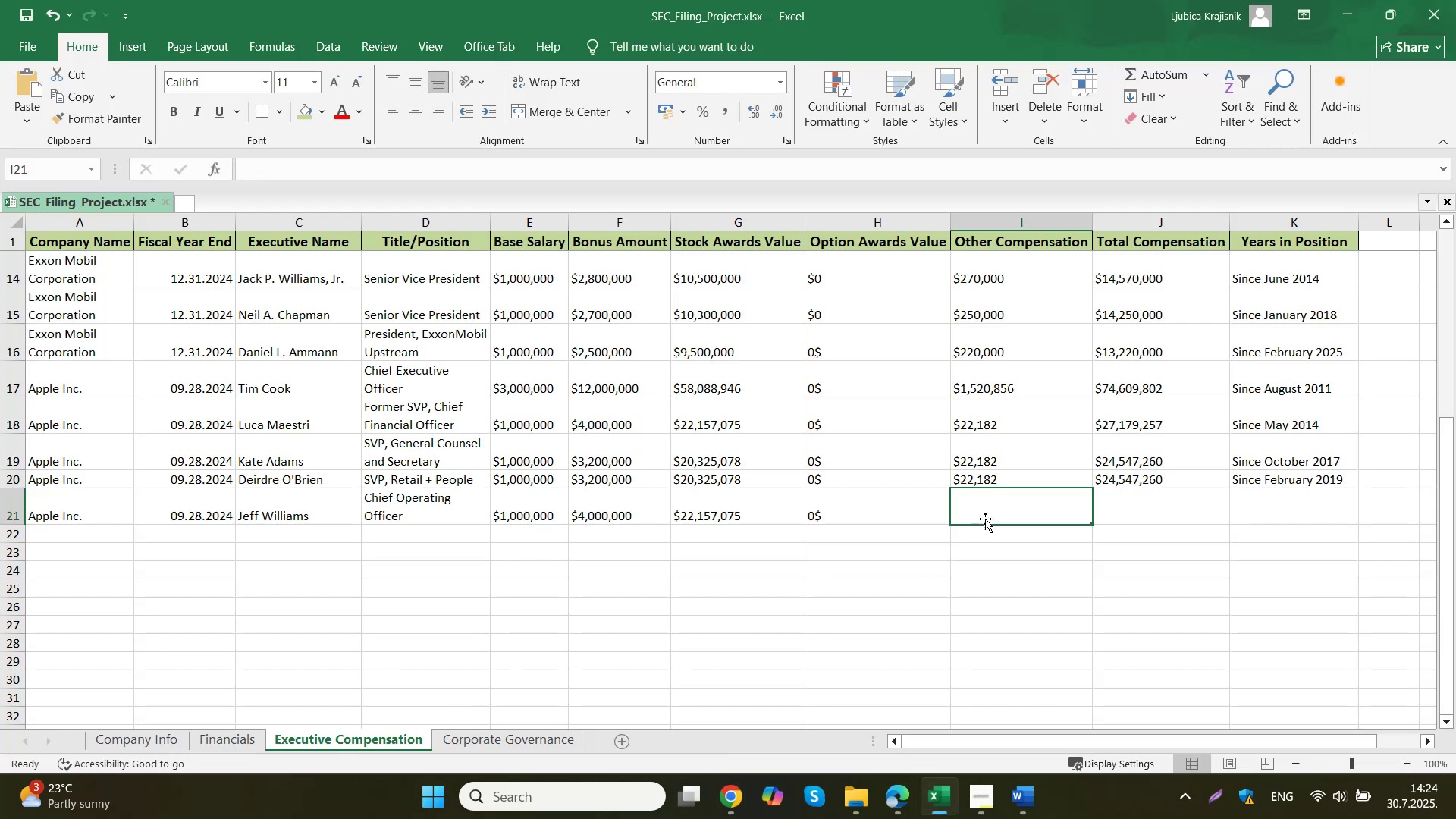 
double_click([995, 502])
 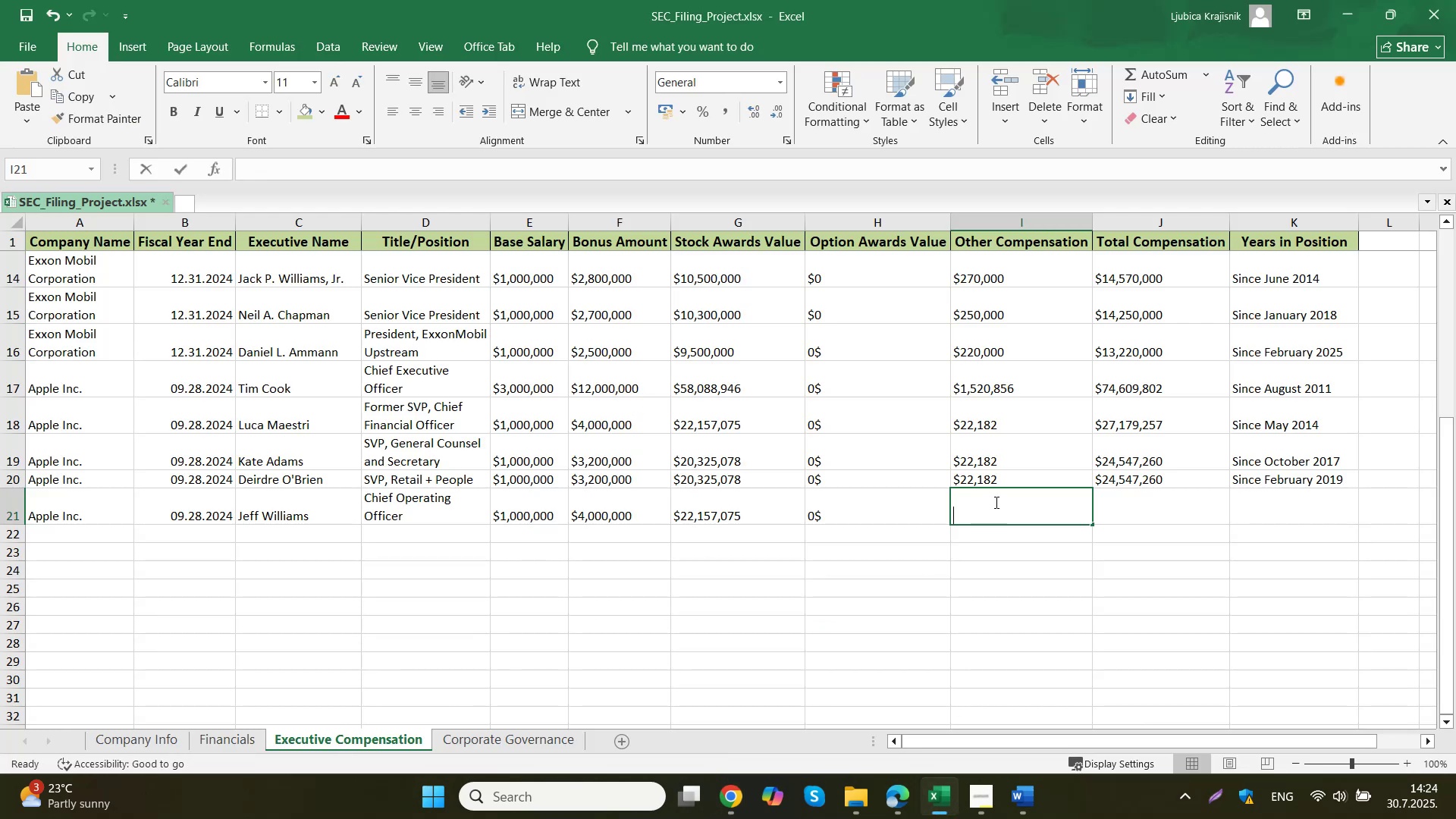 
triple_click([995, 502])
 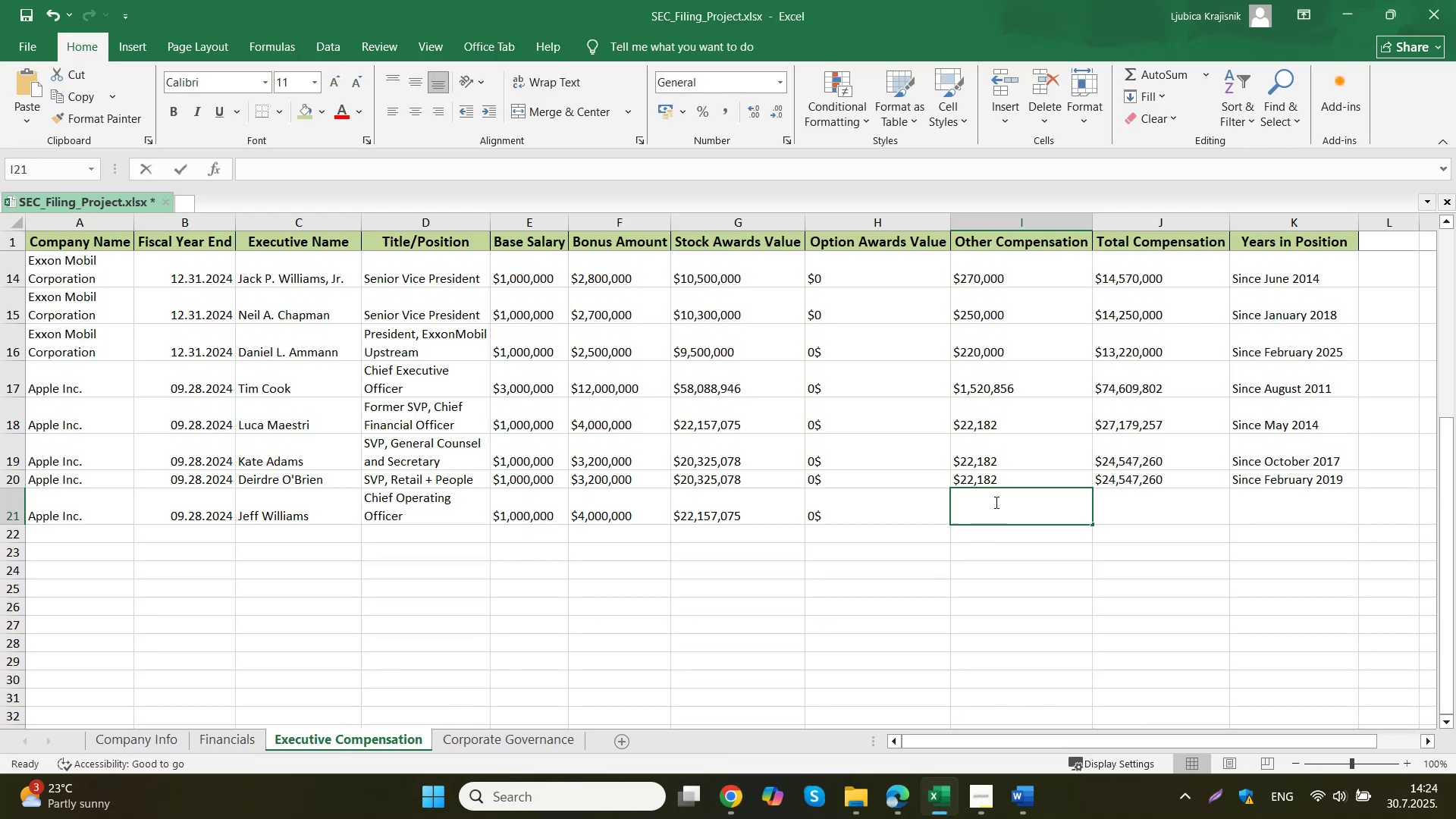 
key(Control+ControlLeft)
 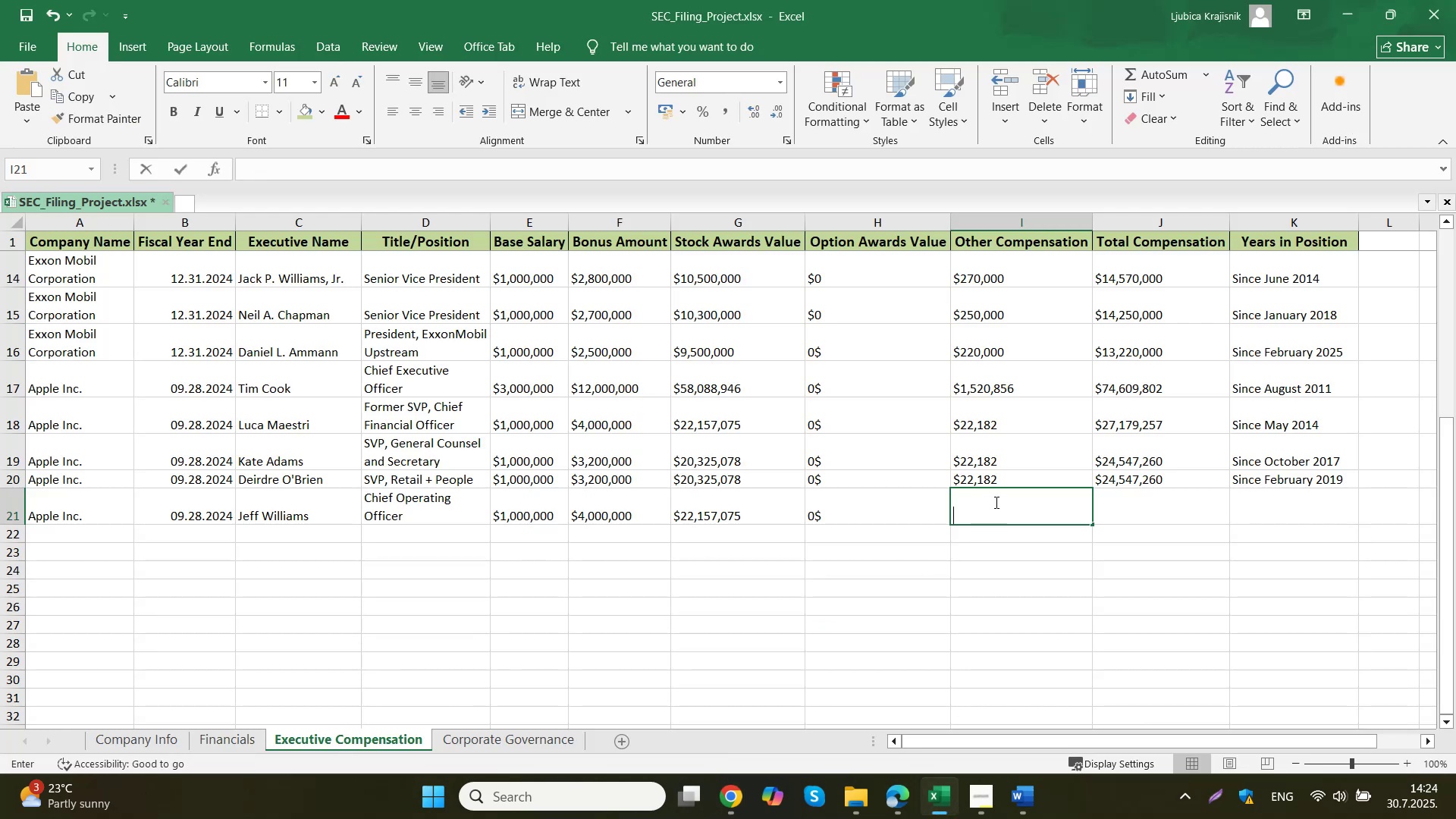 
key(Control+V)
 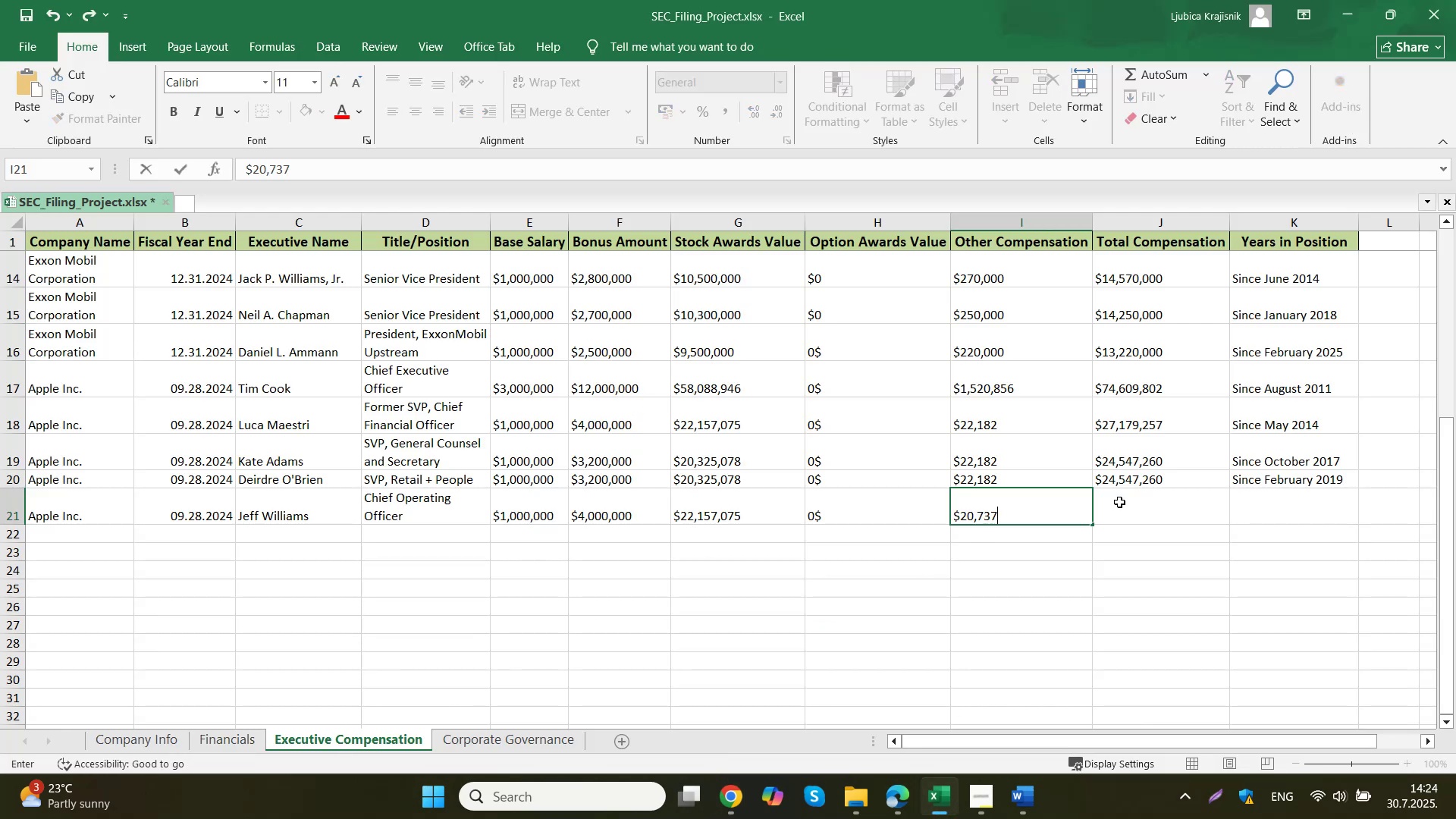 
triple_click([1119, 502])
 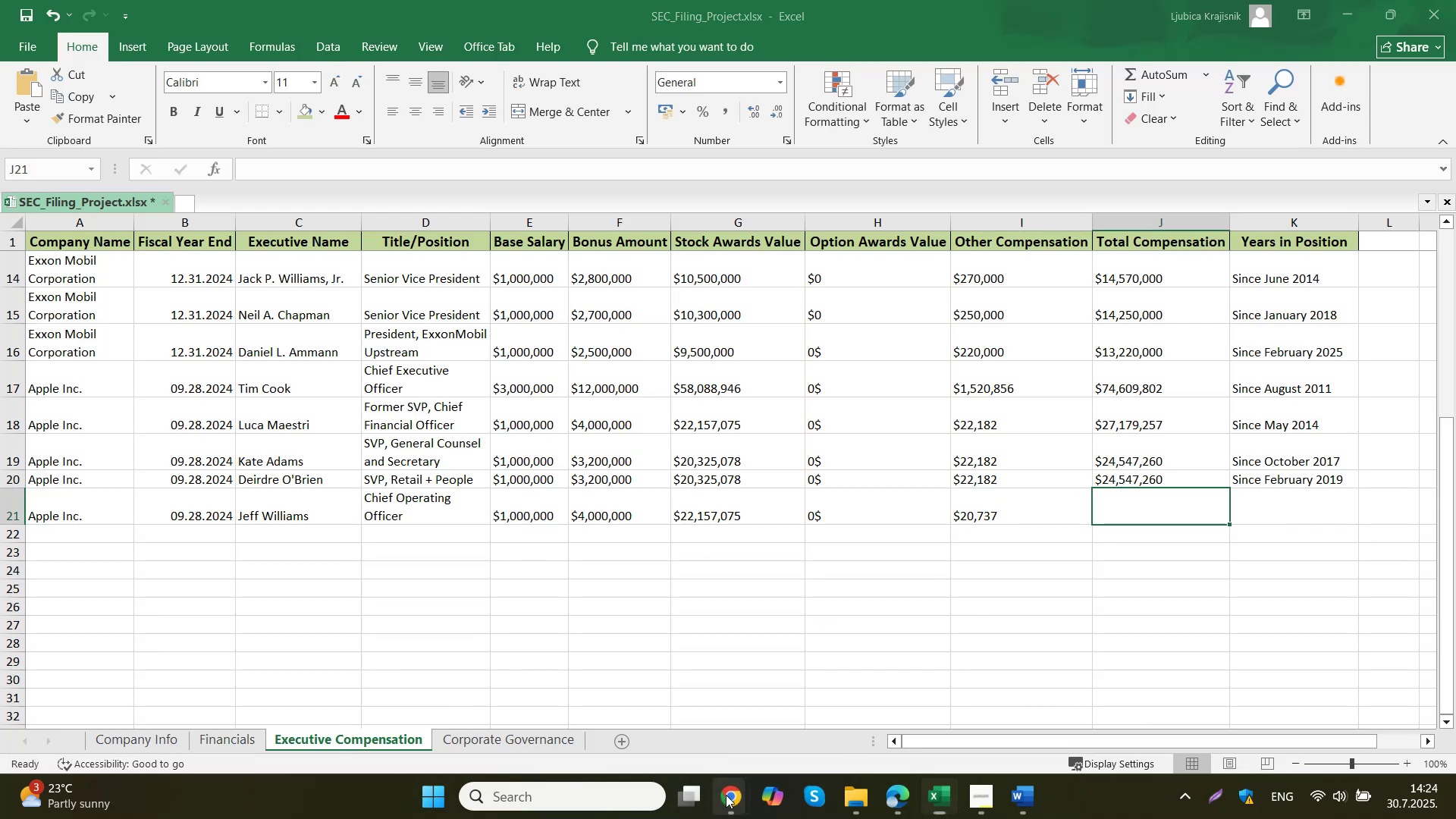 
double_click([691, 703])
 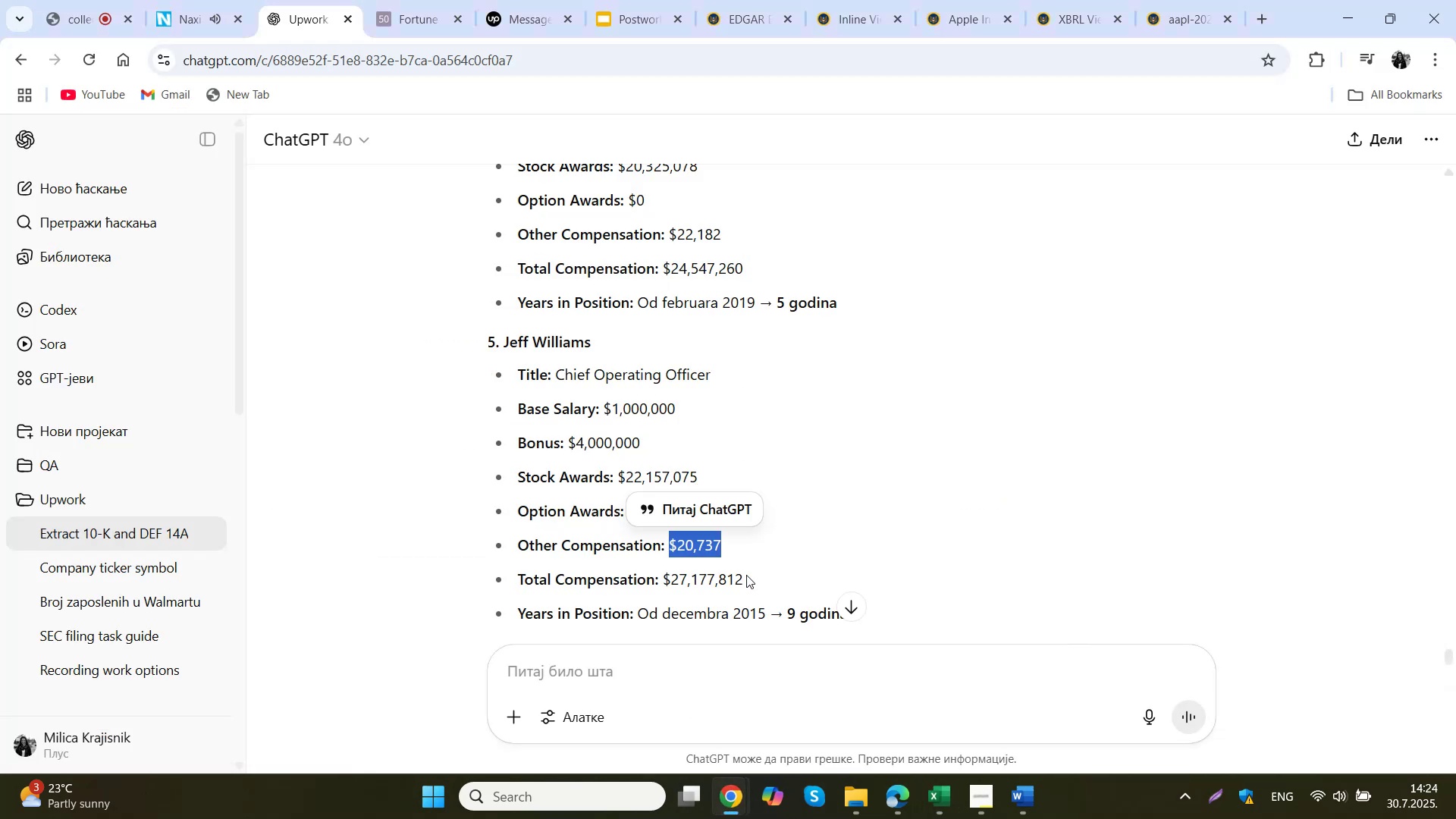 
left_click_drag(start_coordinate=[746, 575], to_coordinate=[666, 583])
 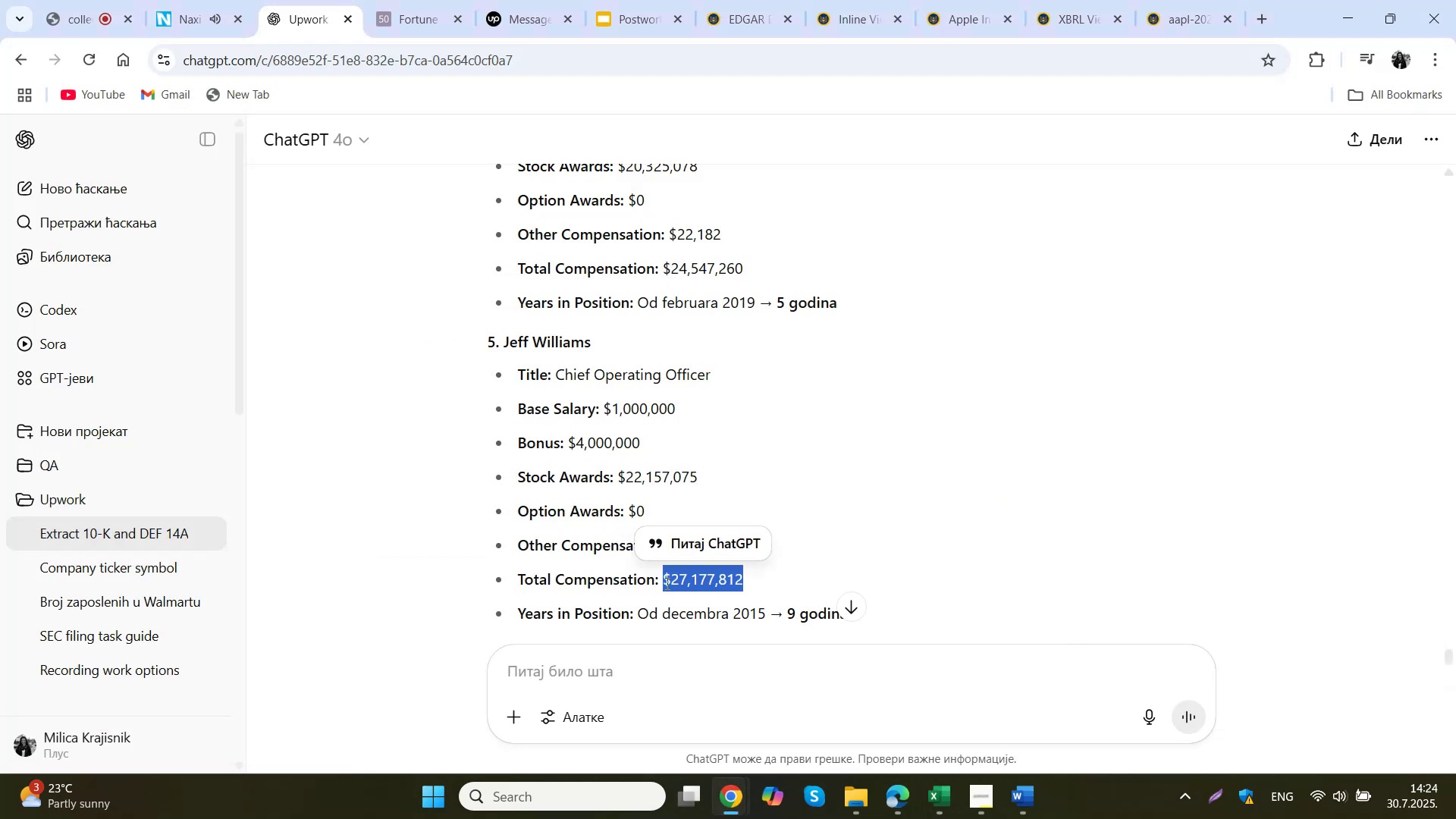 
key(Control+ControlLeft)
 